 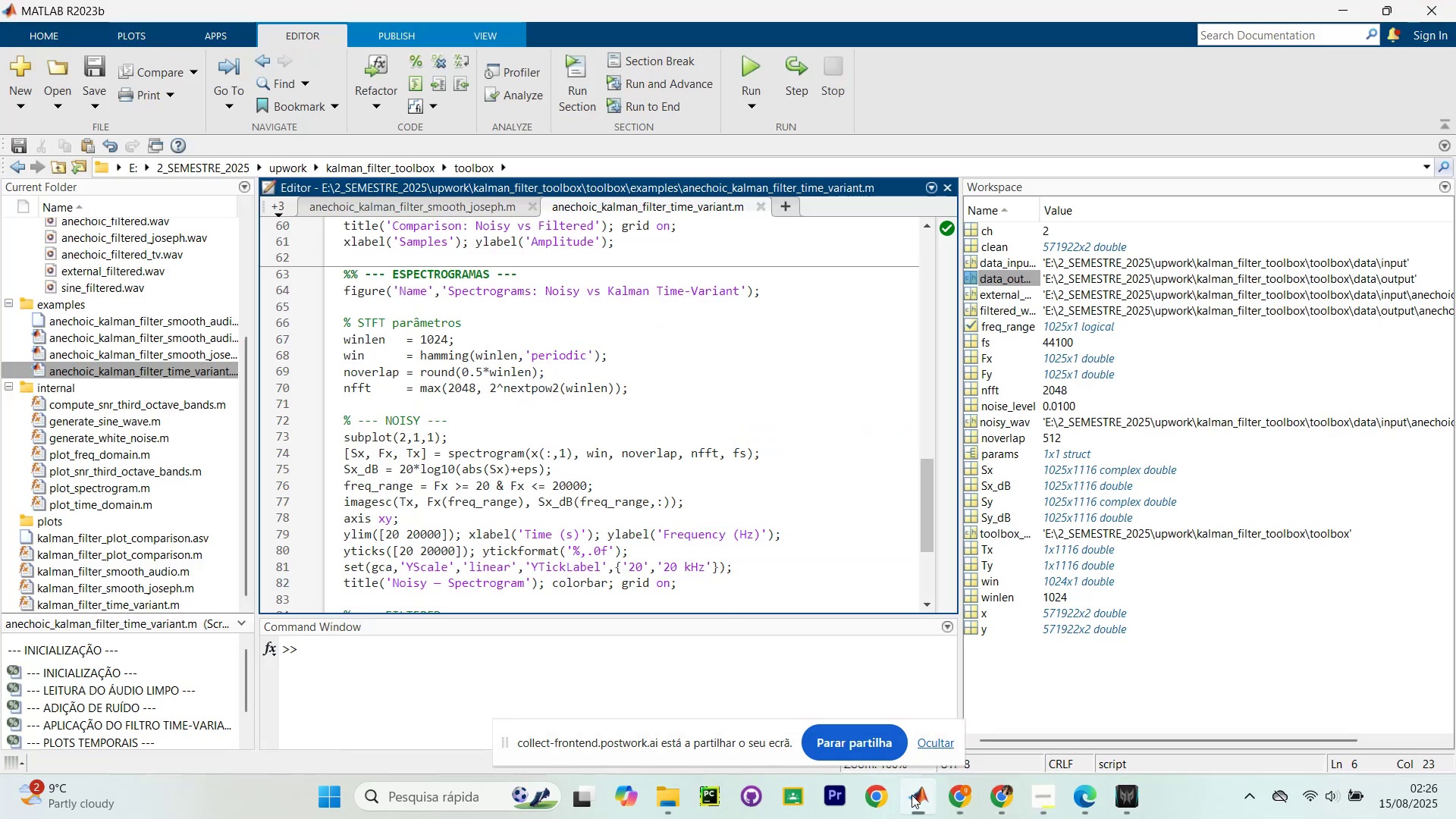 
scroll: coordinate [777, 459], scroll_direction: down, amount: 2.0
 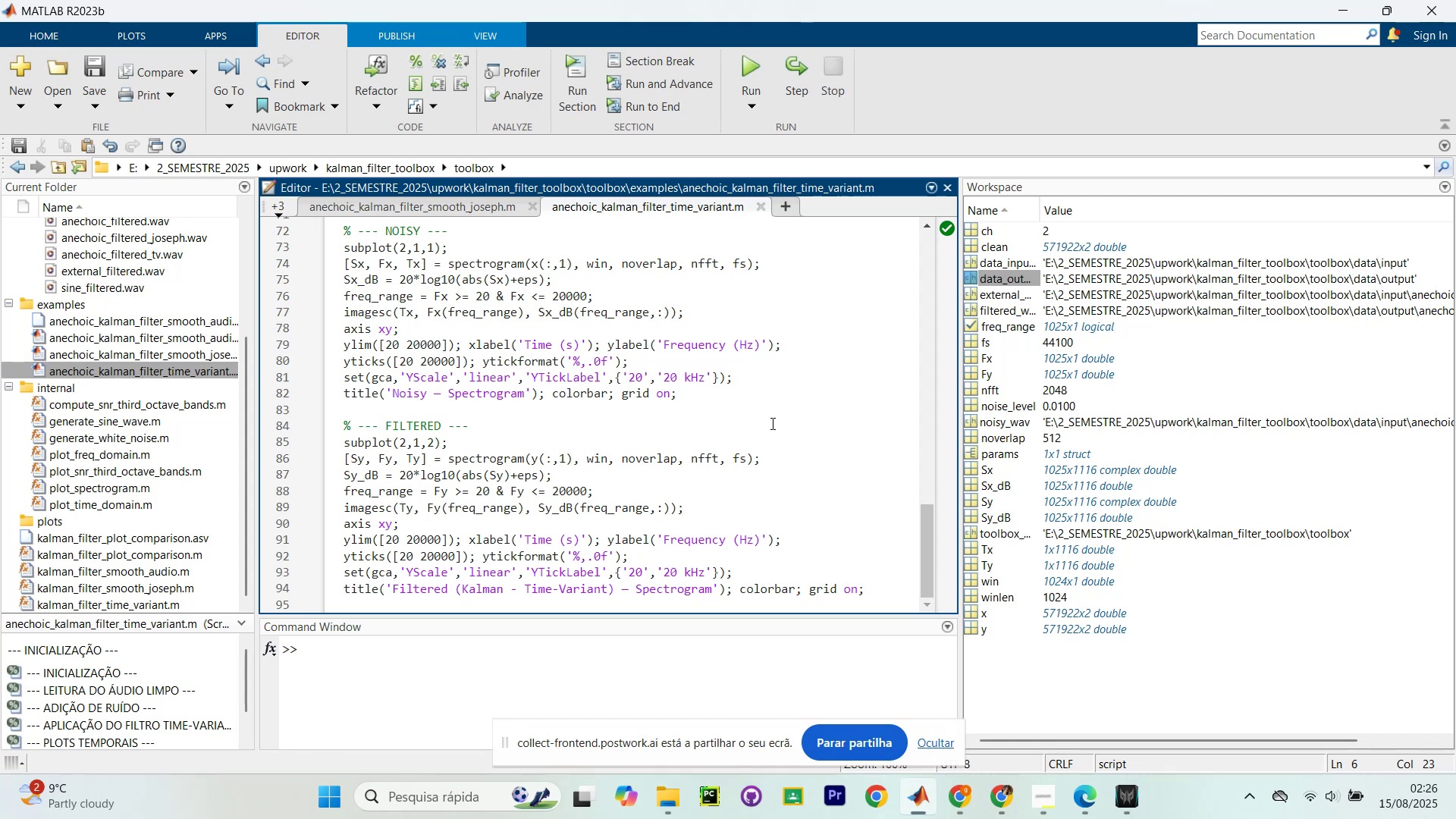 
wait(16.25)
 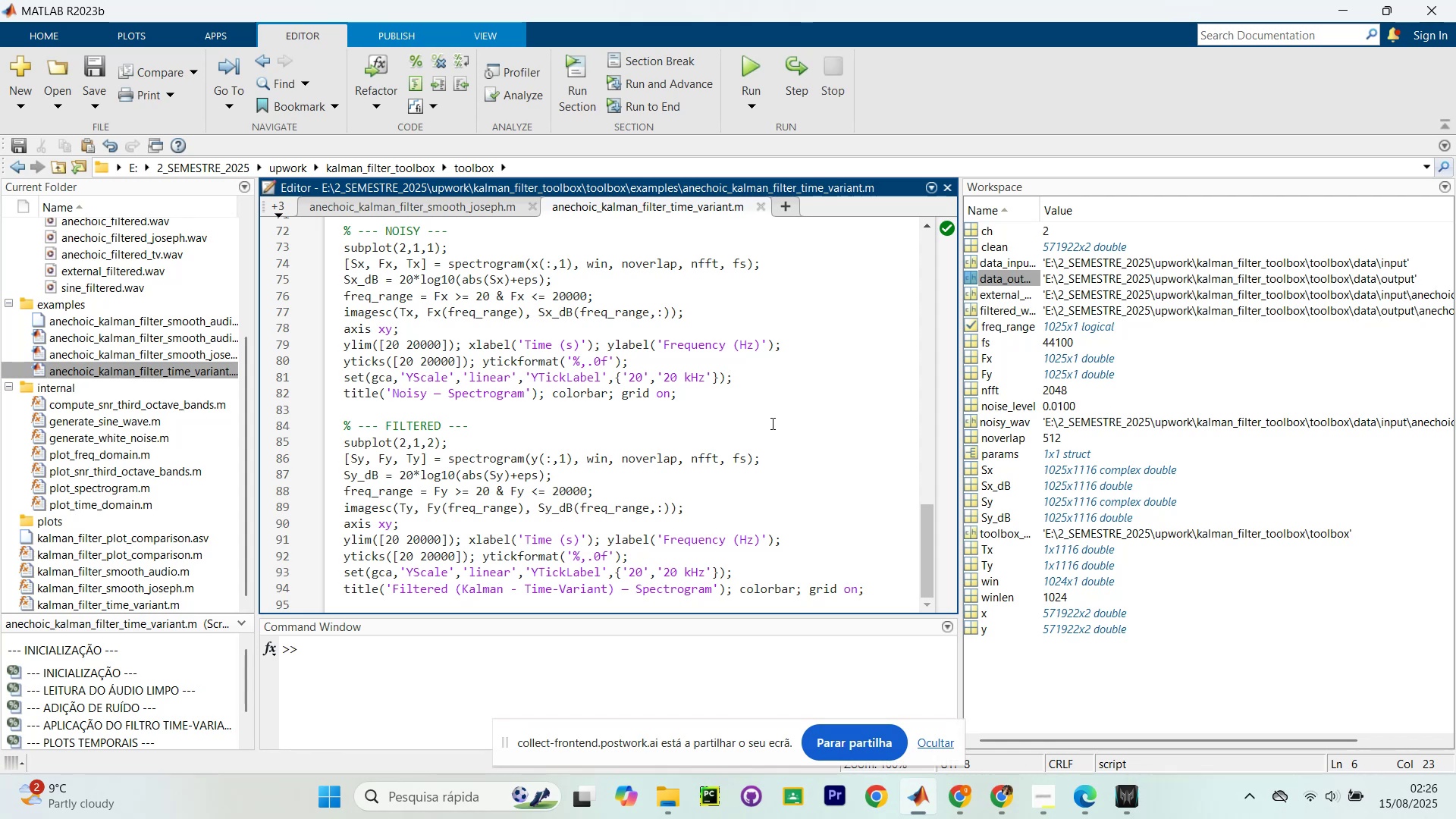 
left_click([940, 751])
 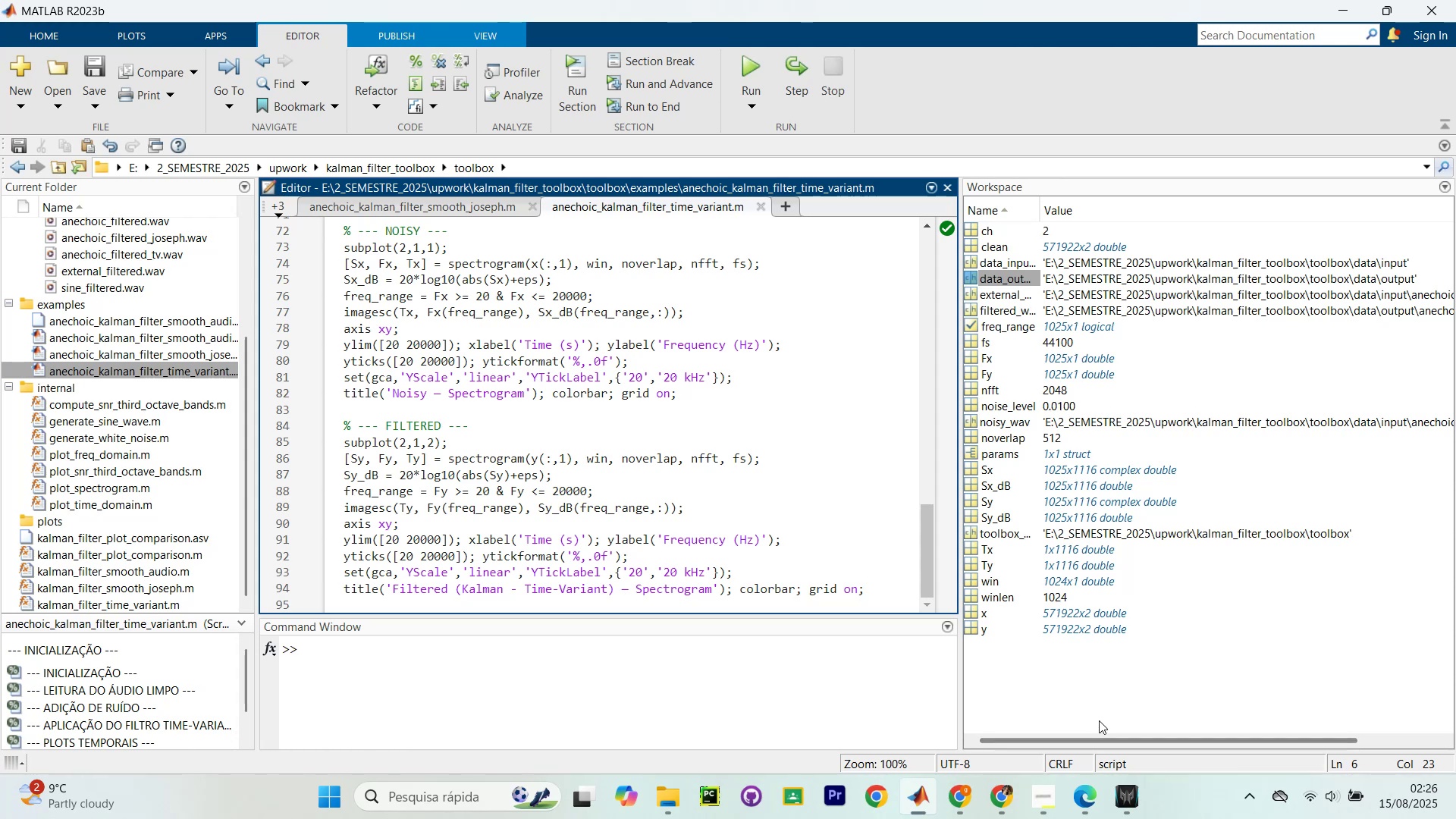 
mouse_move([1090, 788])
 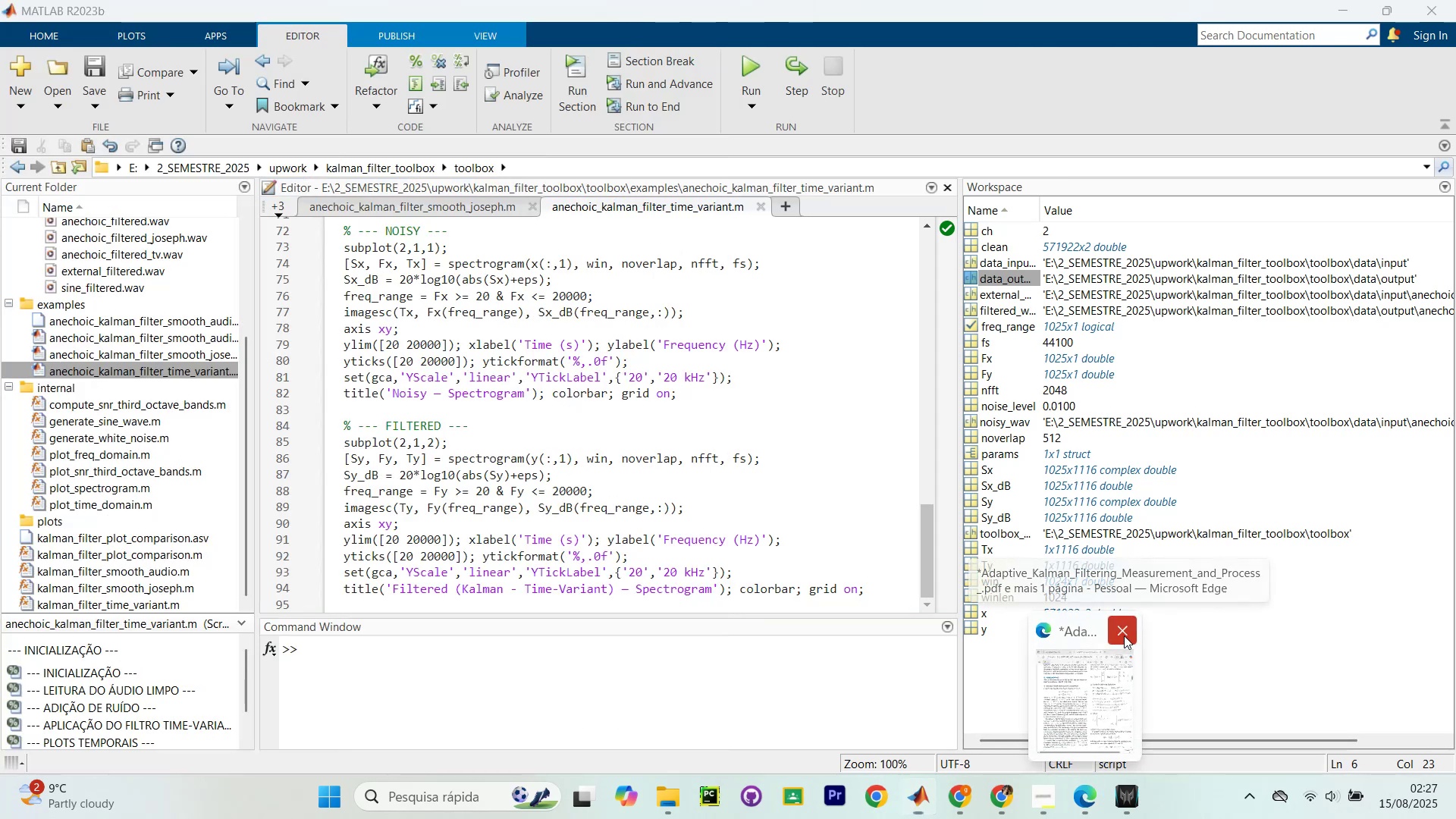 
left_click([1124, 635])
 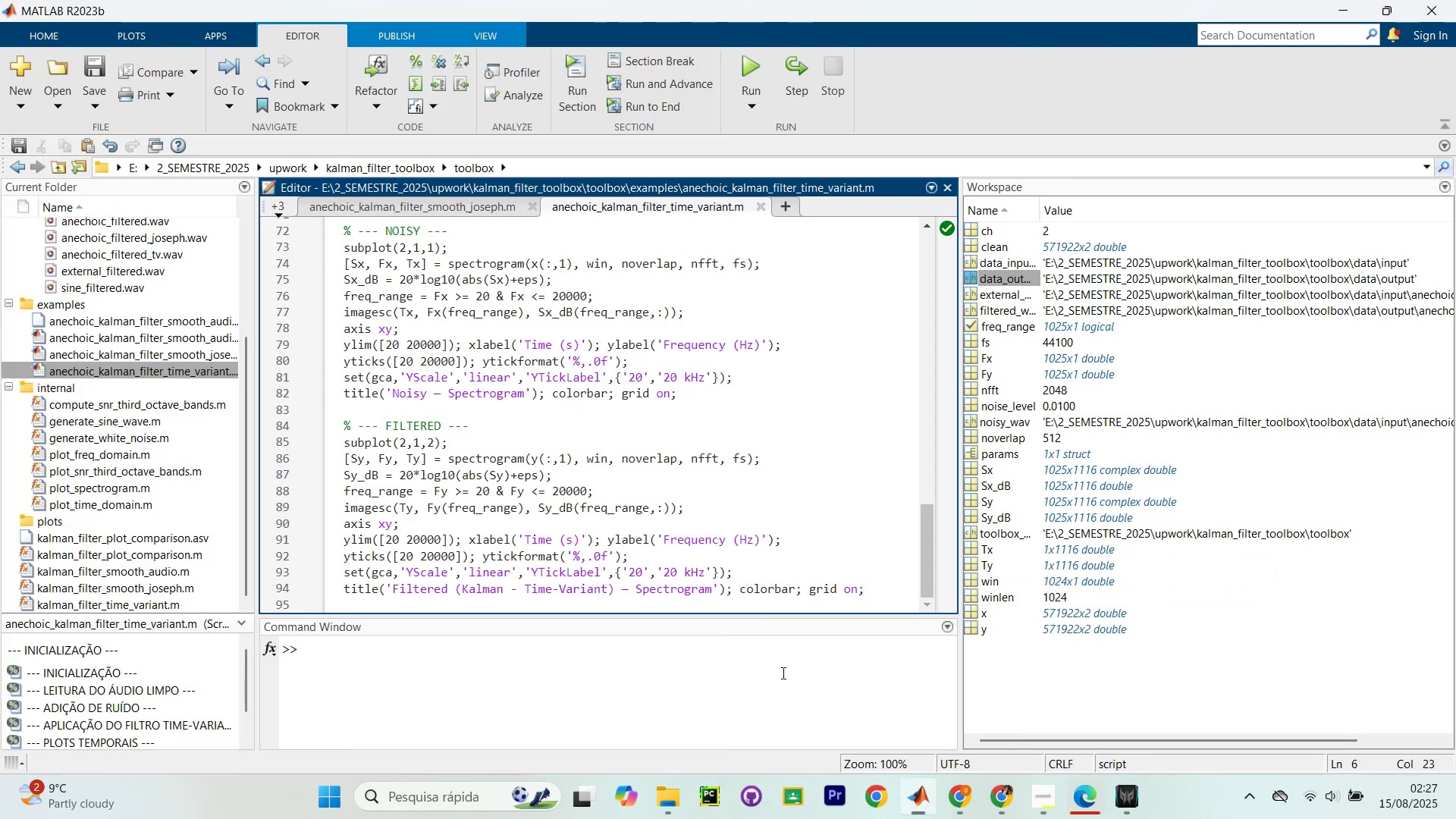 
scroll: coordinate [690, 495], scroll_direction: down, amount: 3.0
 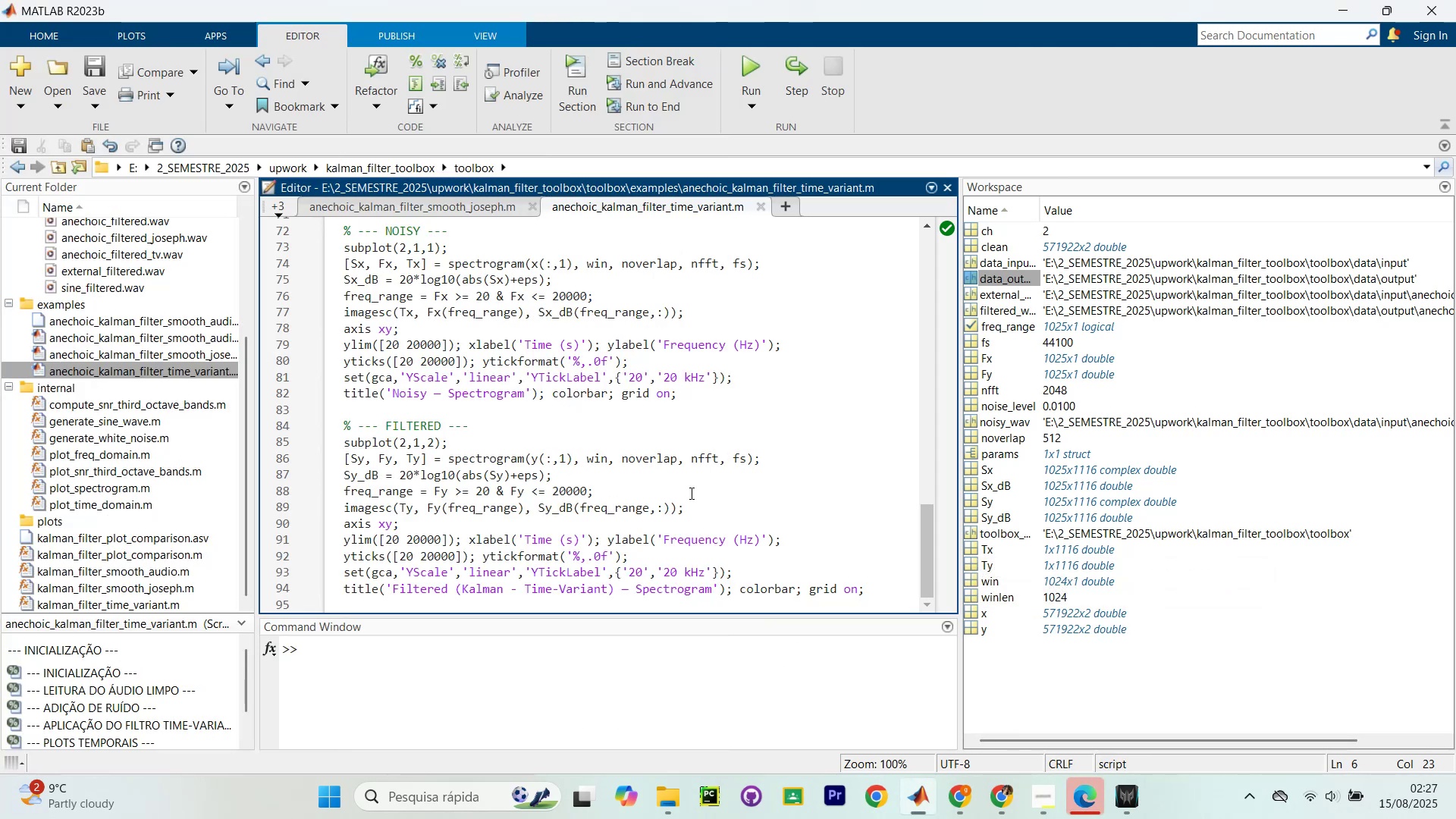 
scroll: coordinate [695, 487], scroll_direction: up, amount: 1.0
 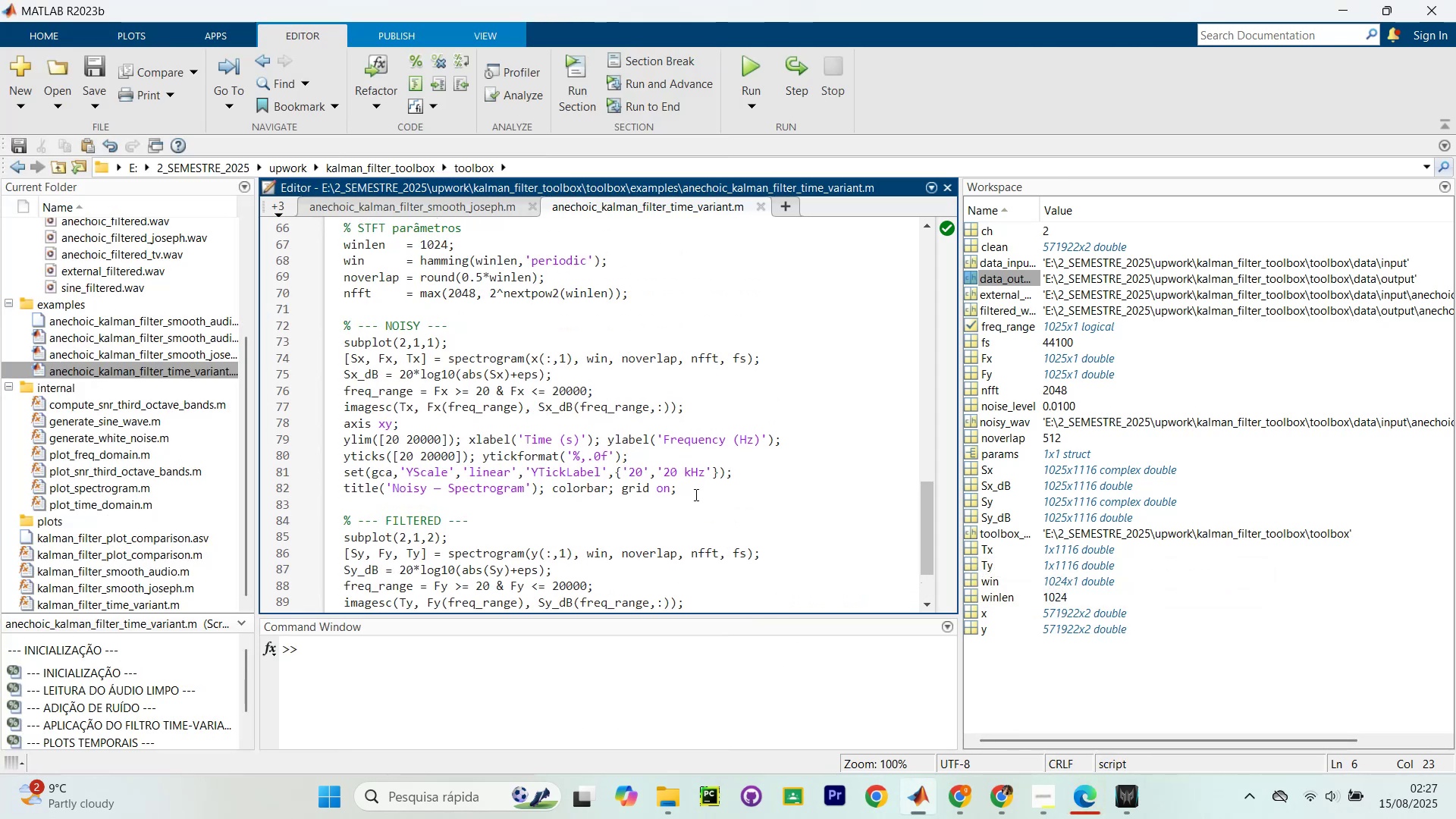 
mouse_move([659, 516])
 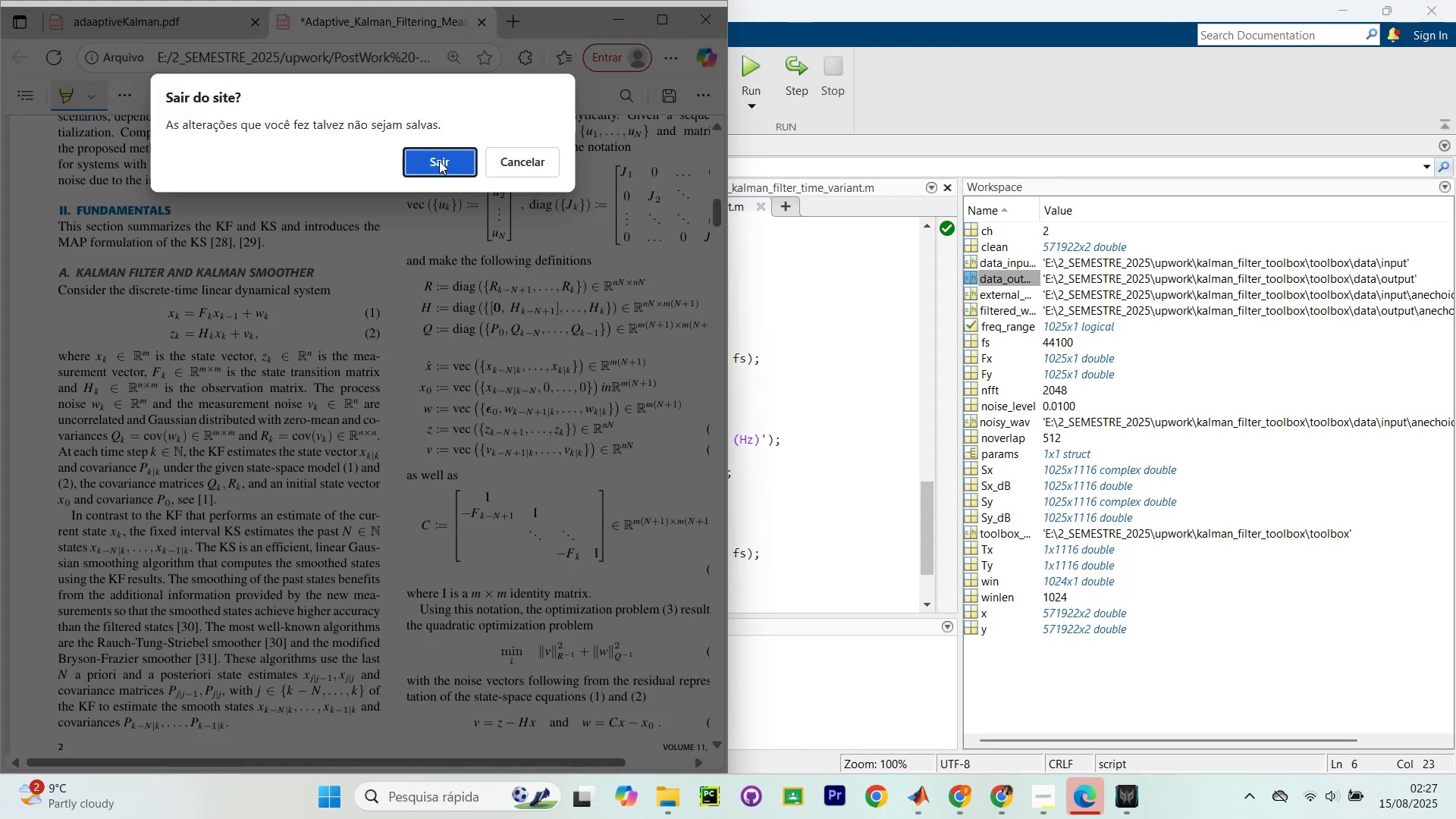 
left_click([444, 168])
 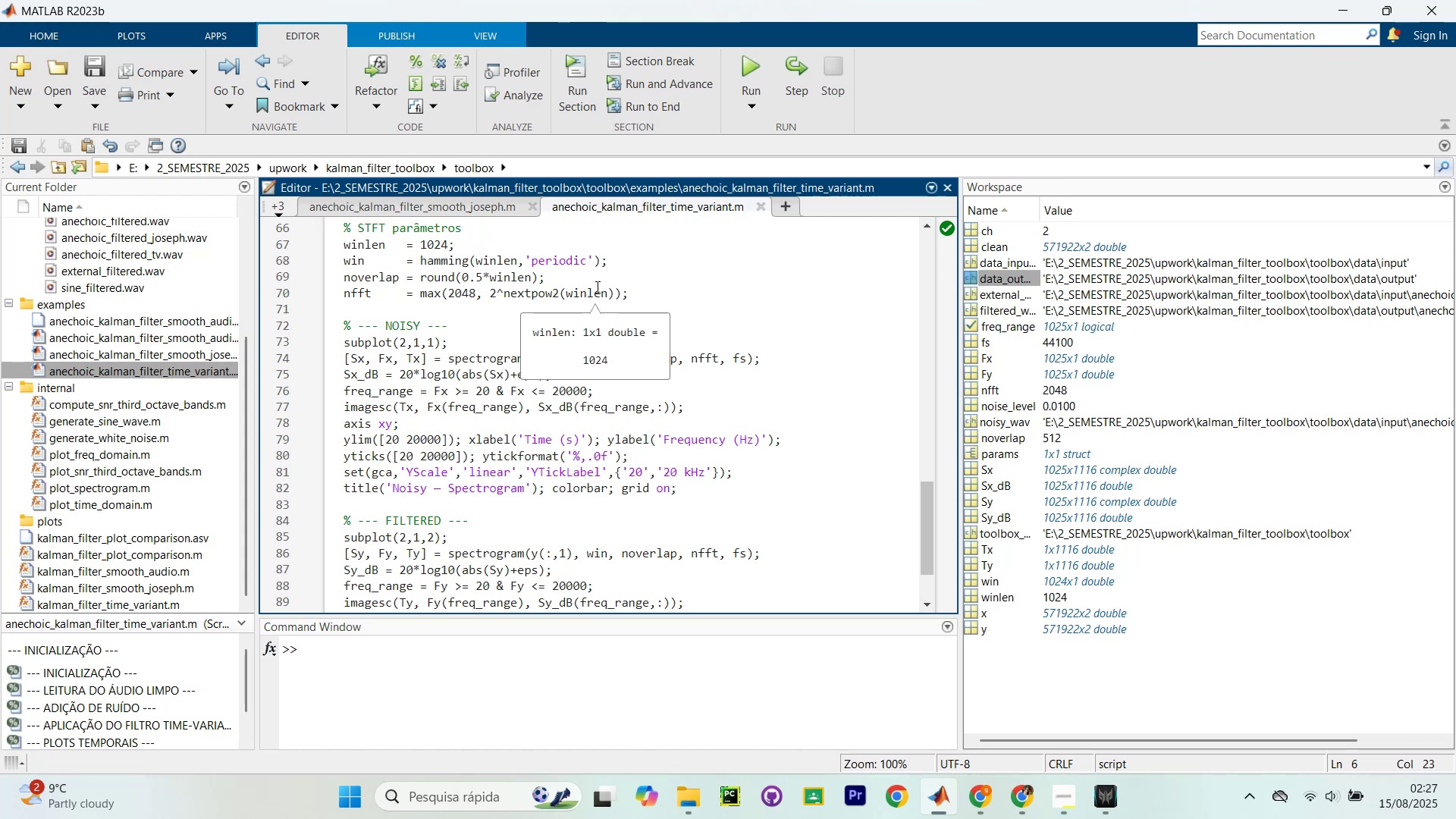 
wait(51.53)
 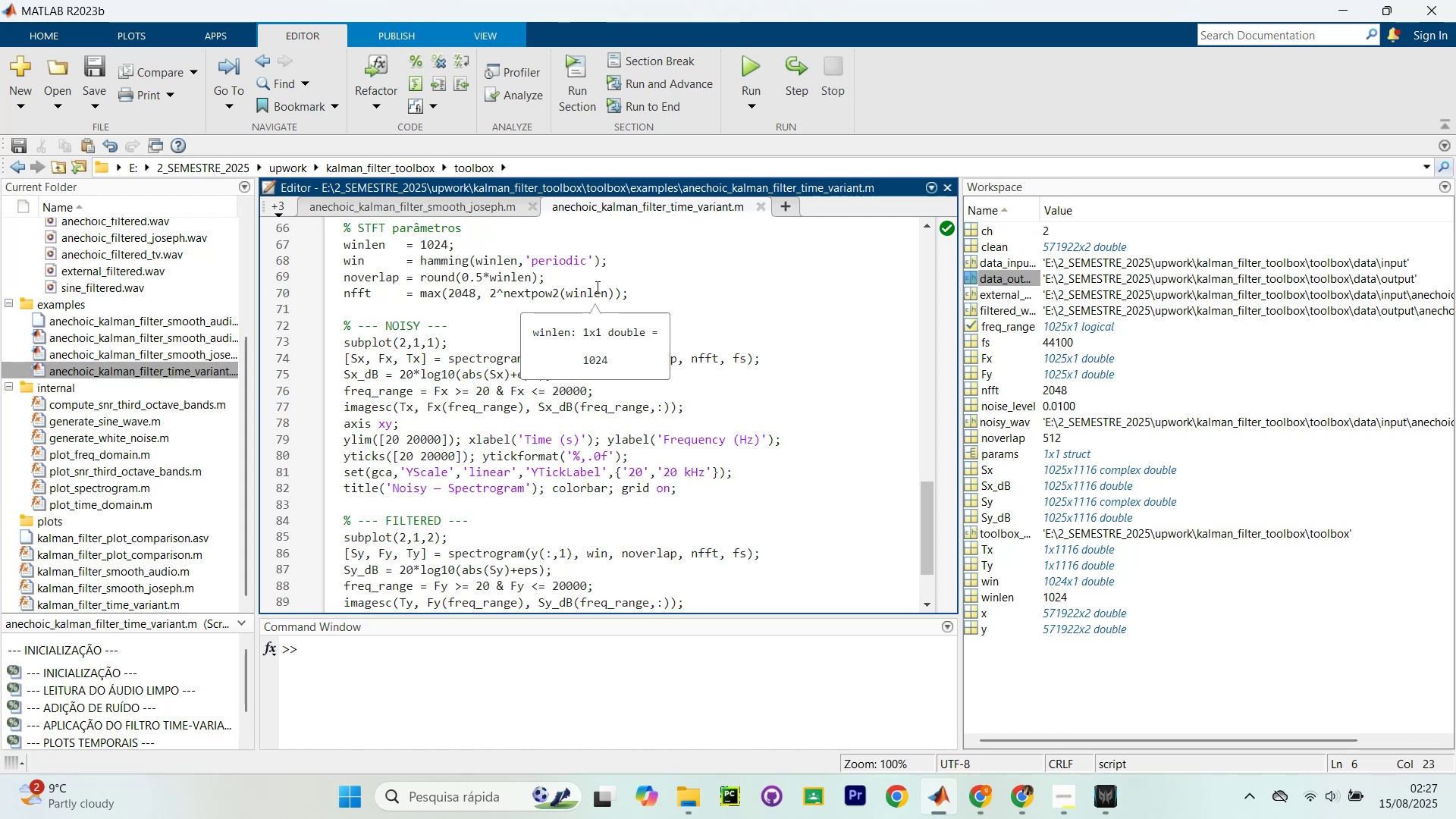 
left_click([797, 363])
 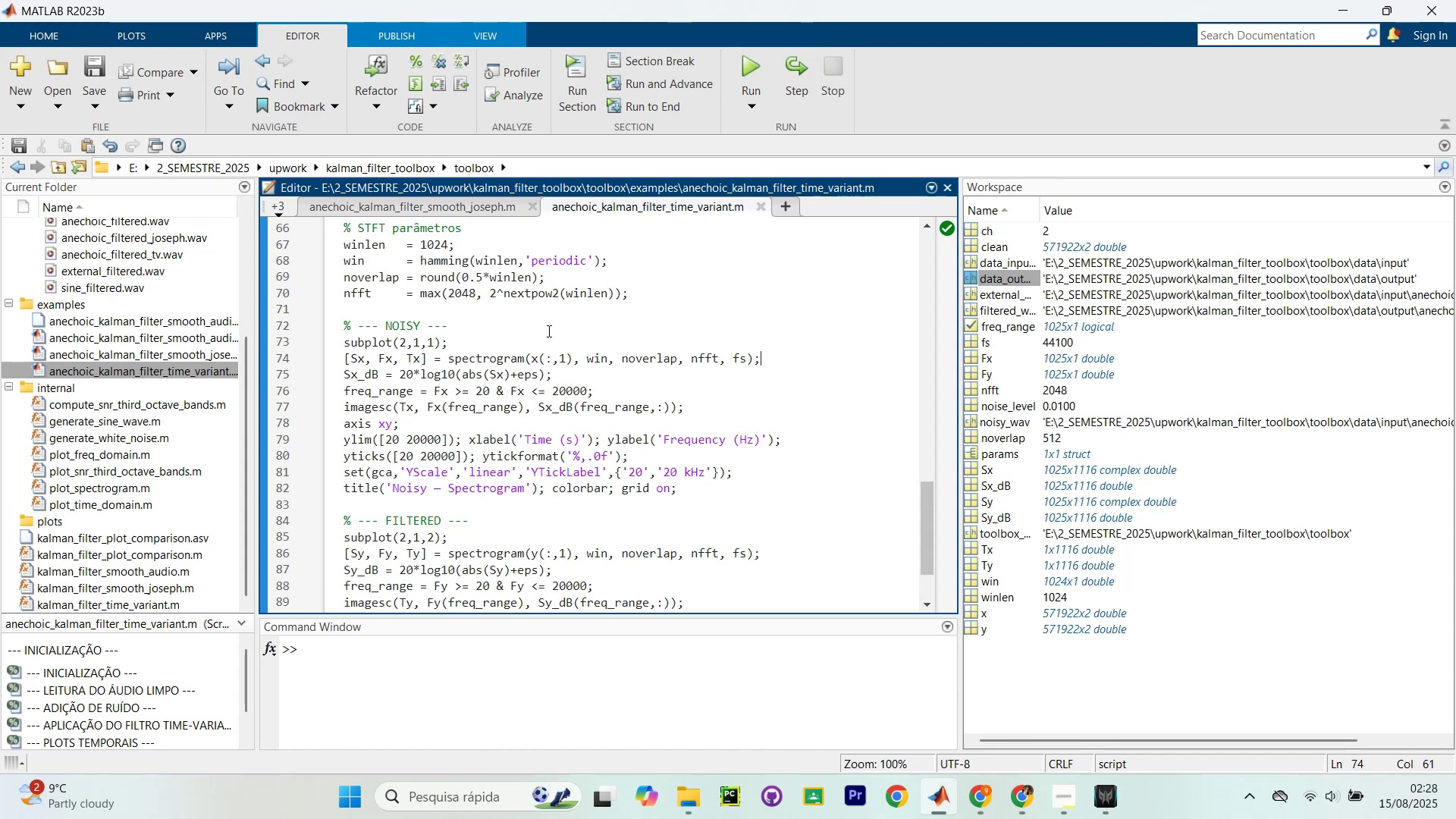 
left_click([556, 344])
 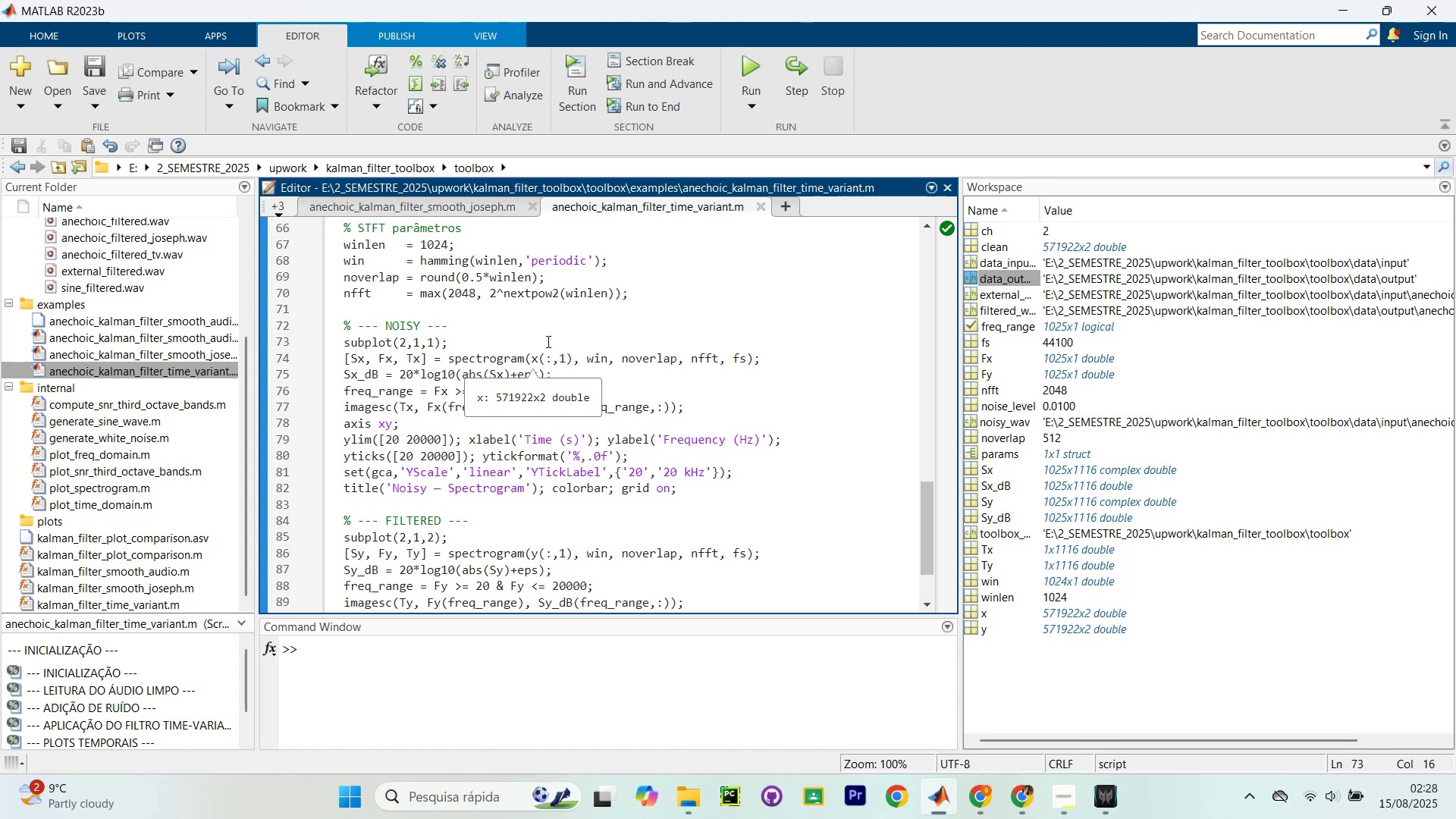 
left_click([548, 340])
 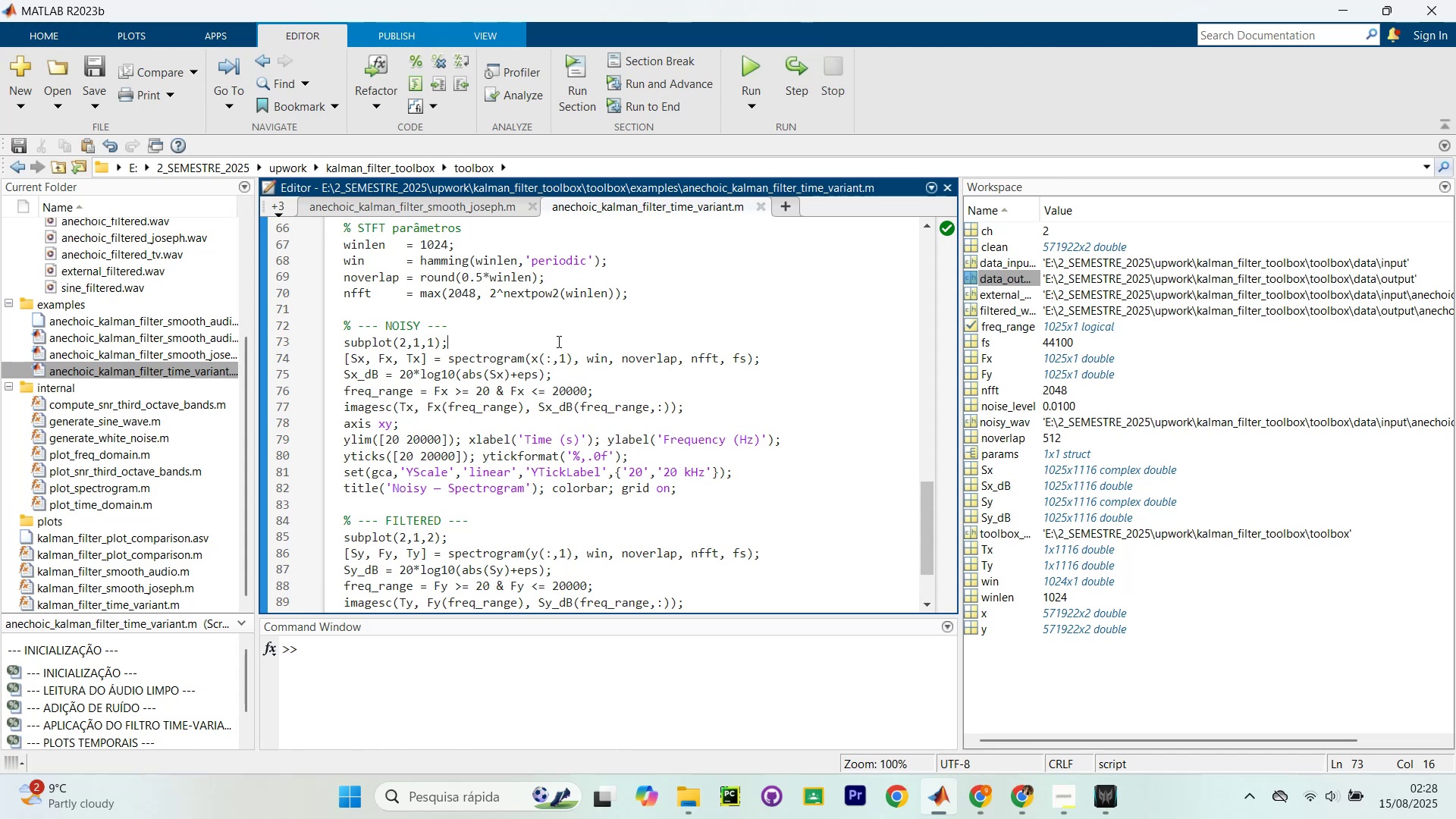 
left_click([554, 341])
 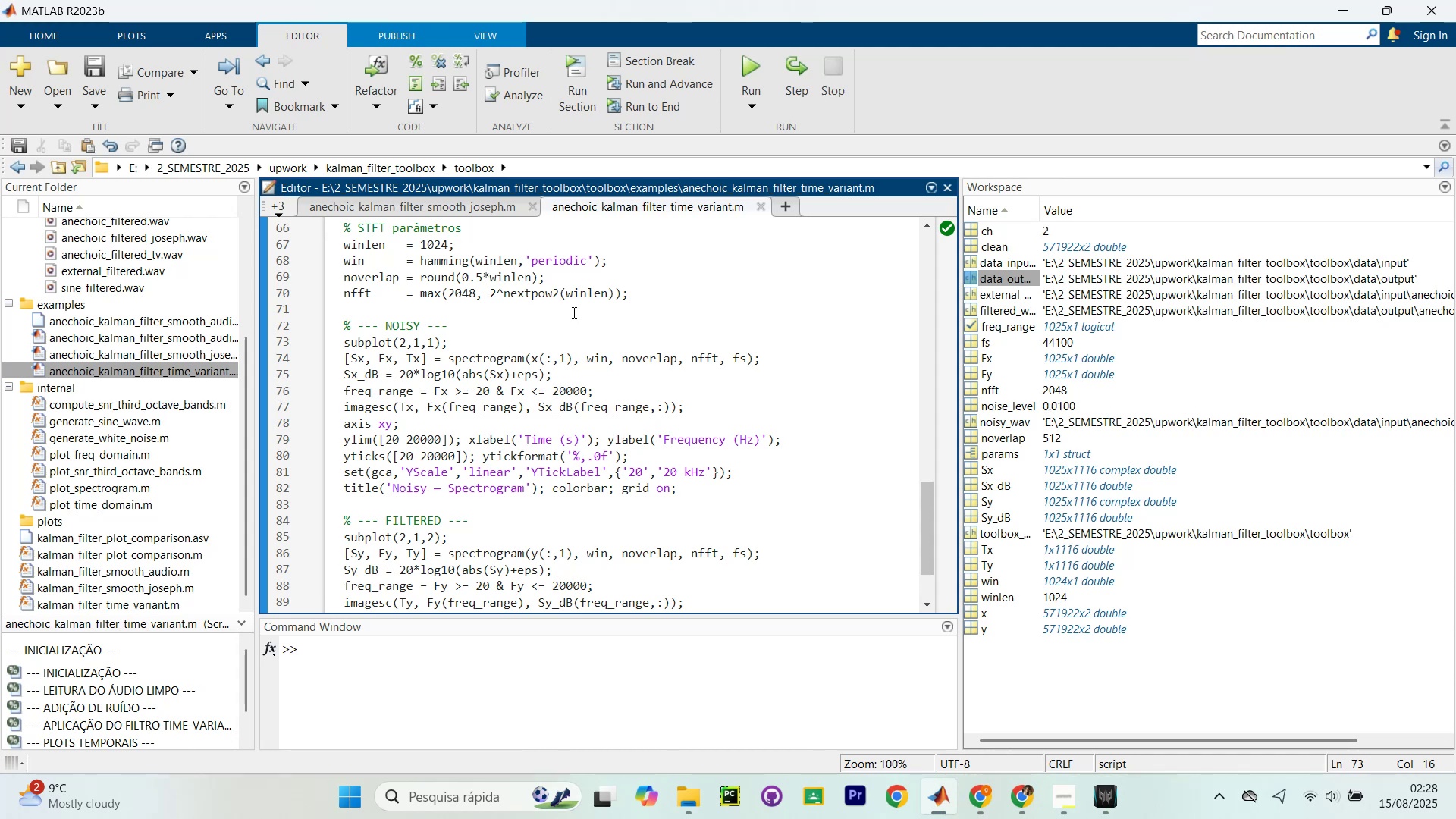 
wait(37.83)
 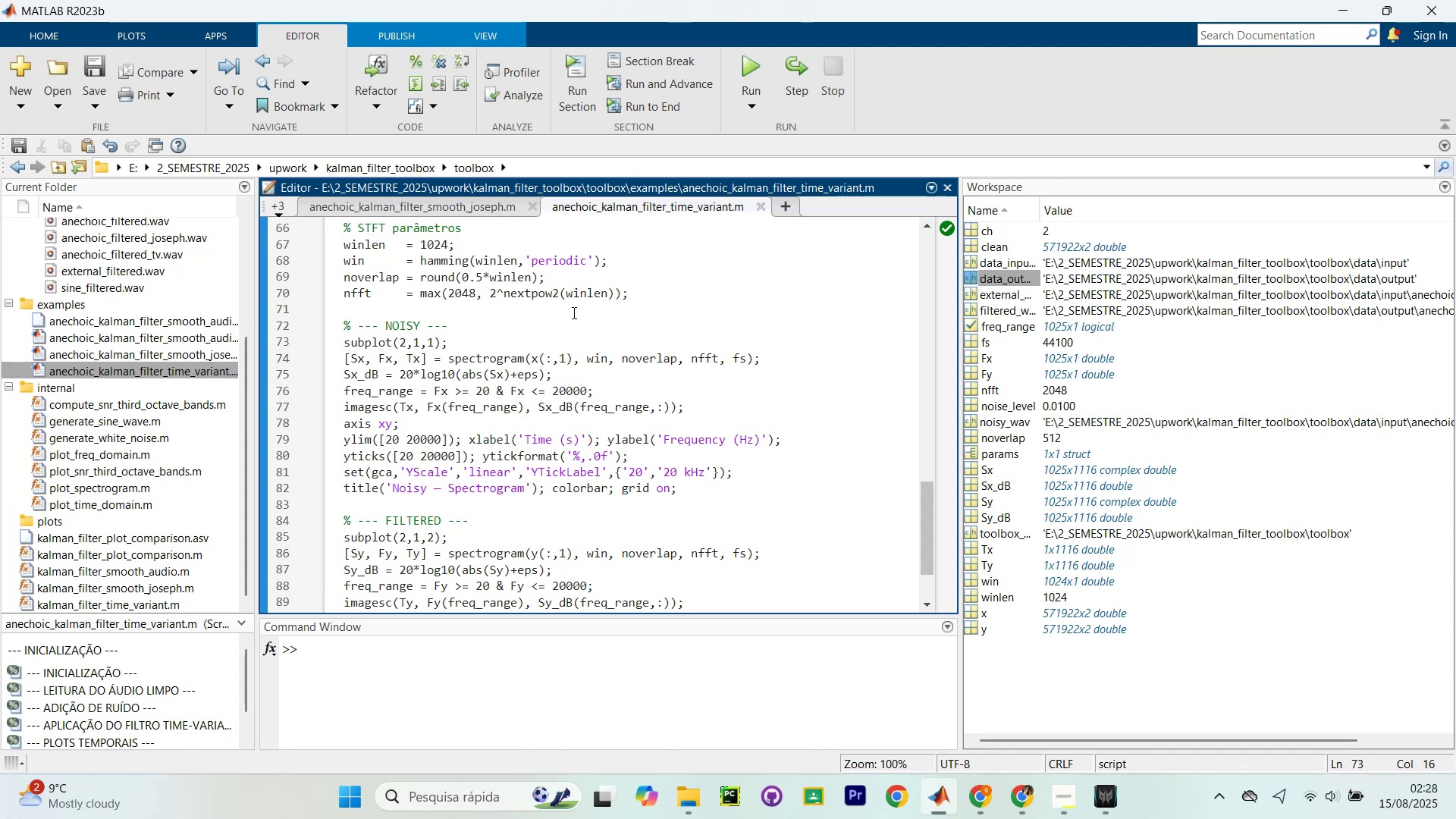 
scroll: coordinate [730, 413], scroll_direction: down, amount: 4.0
 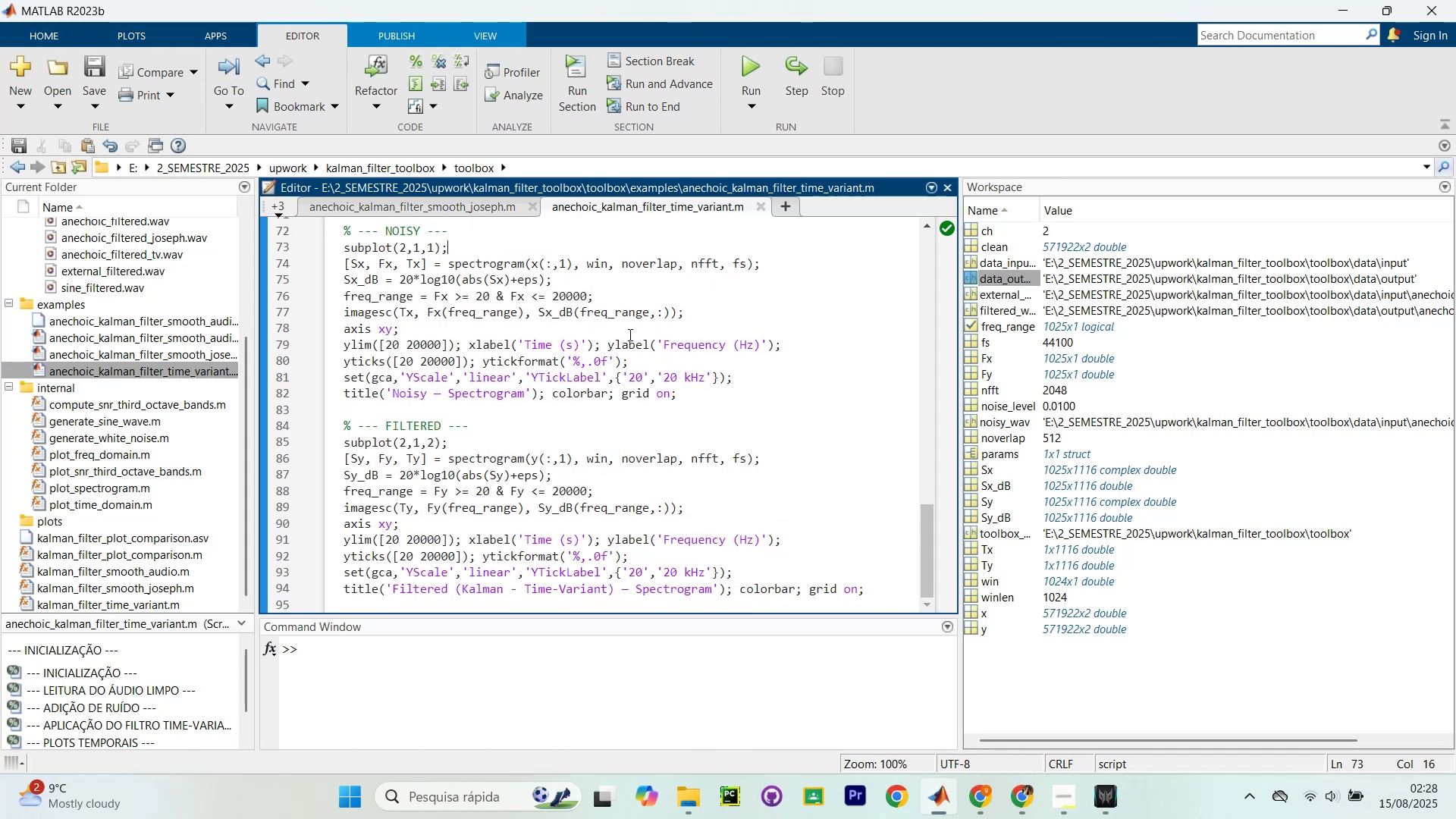 
scroll: coordinate [654, 331], scroll_direction: up, amount: 15.0
 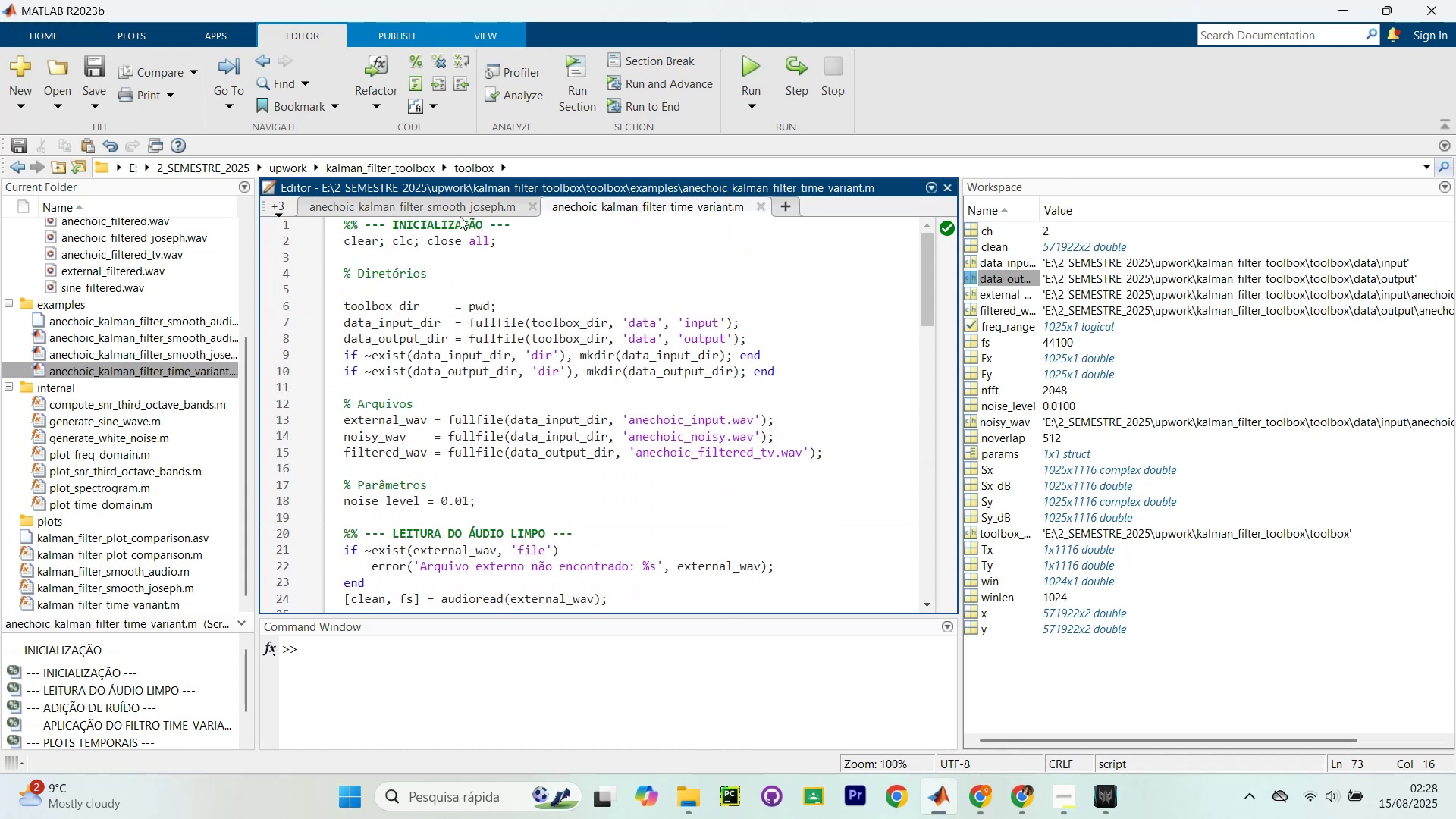 
left_click([461, 206])
 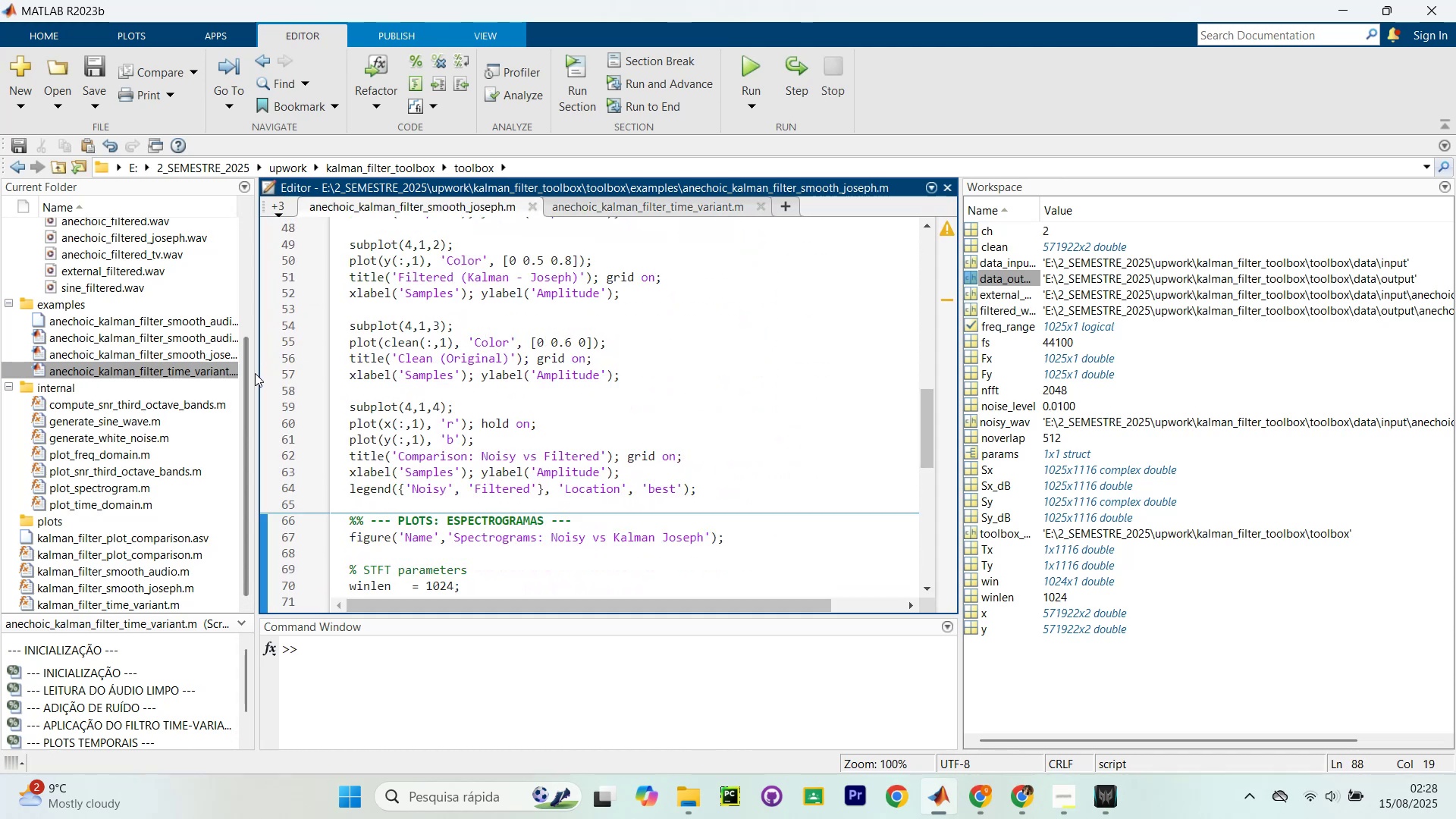 
left_click_drag(start_coordinate=[258, 377], to_coordinate=[323, 378])
 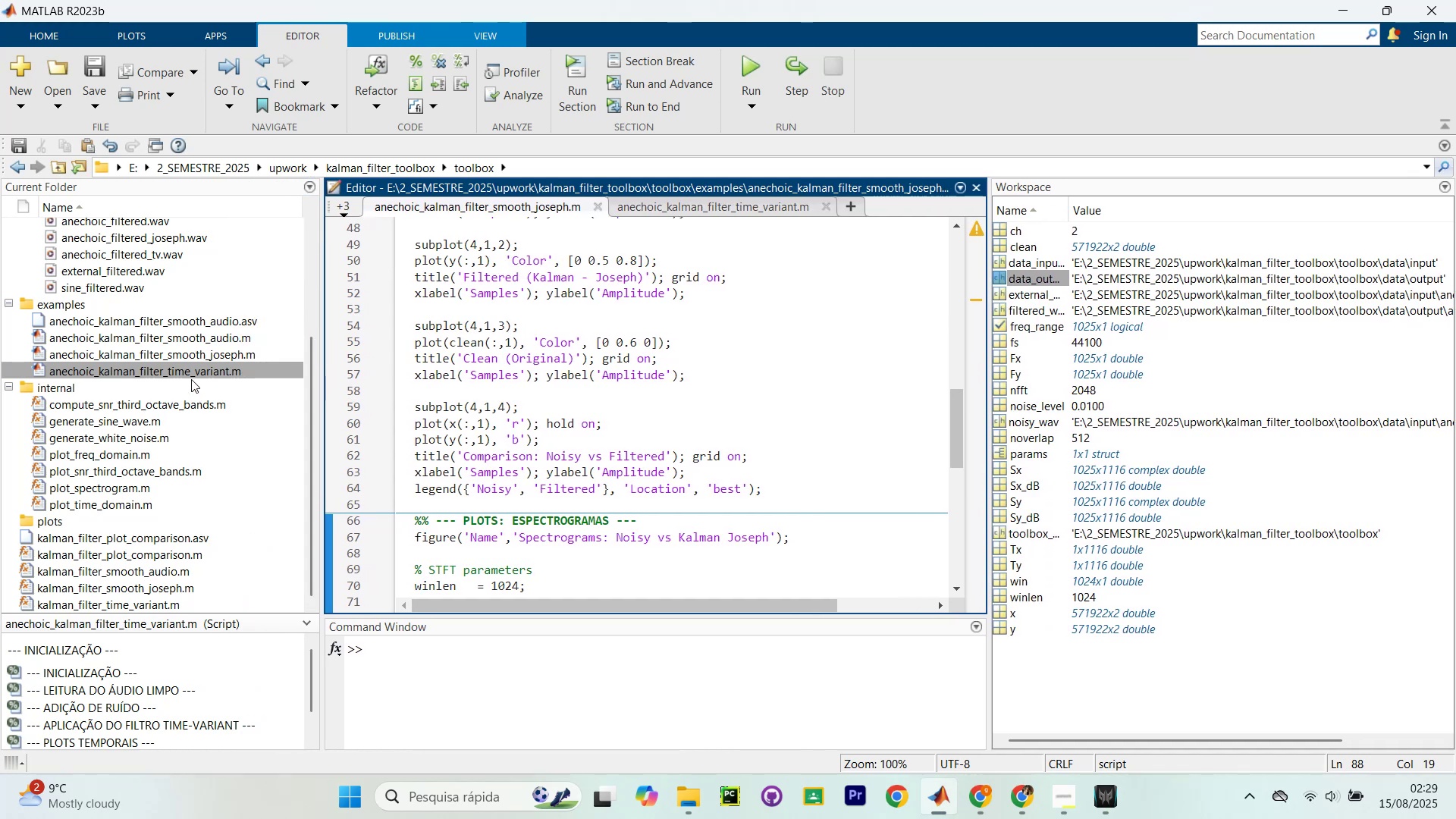 
scroll: coordinate [191, 378], scroll_direction: down, amount: 3.0
 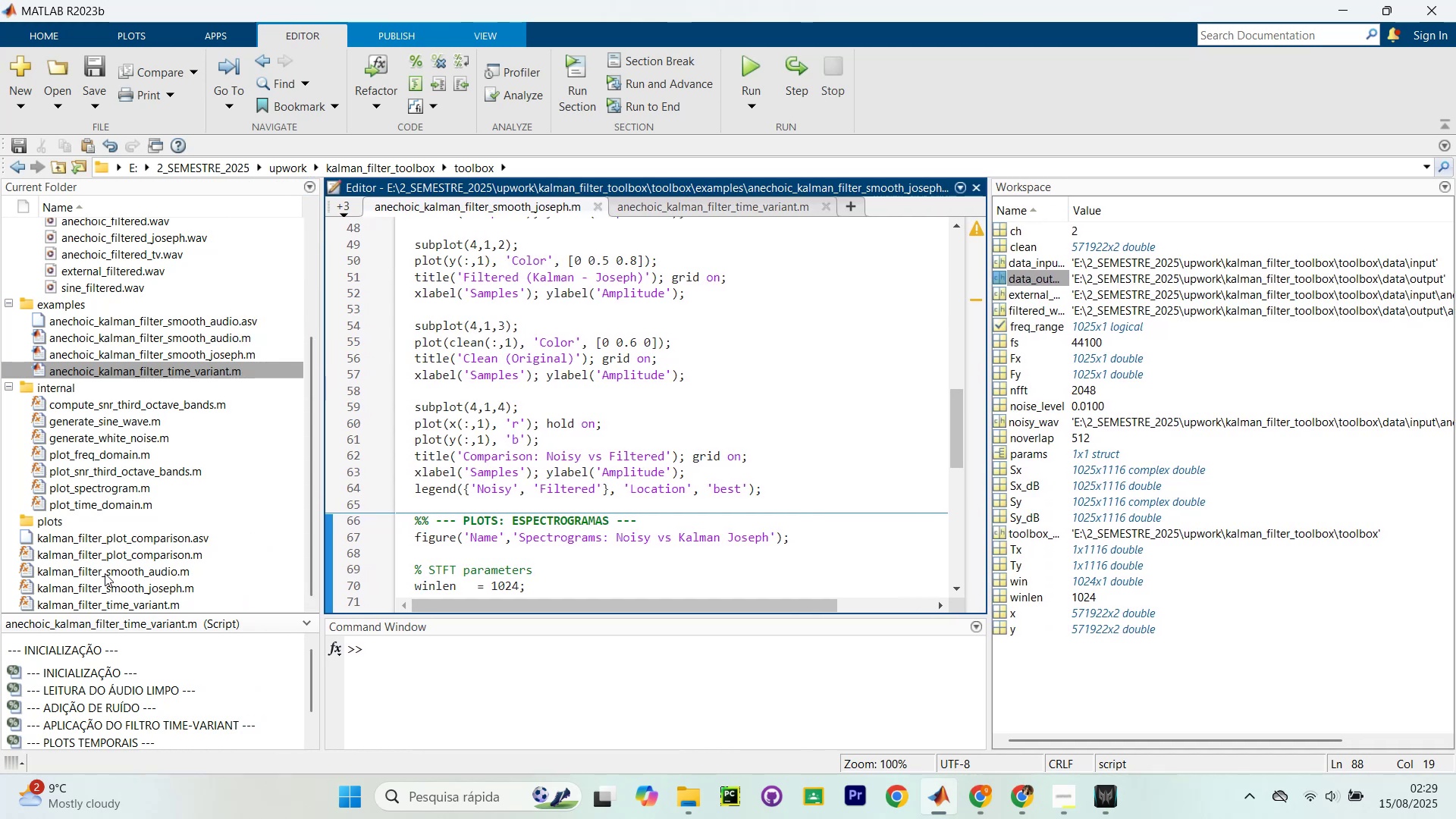 
left_click([113, 588])
 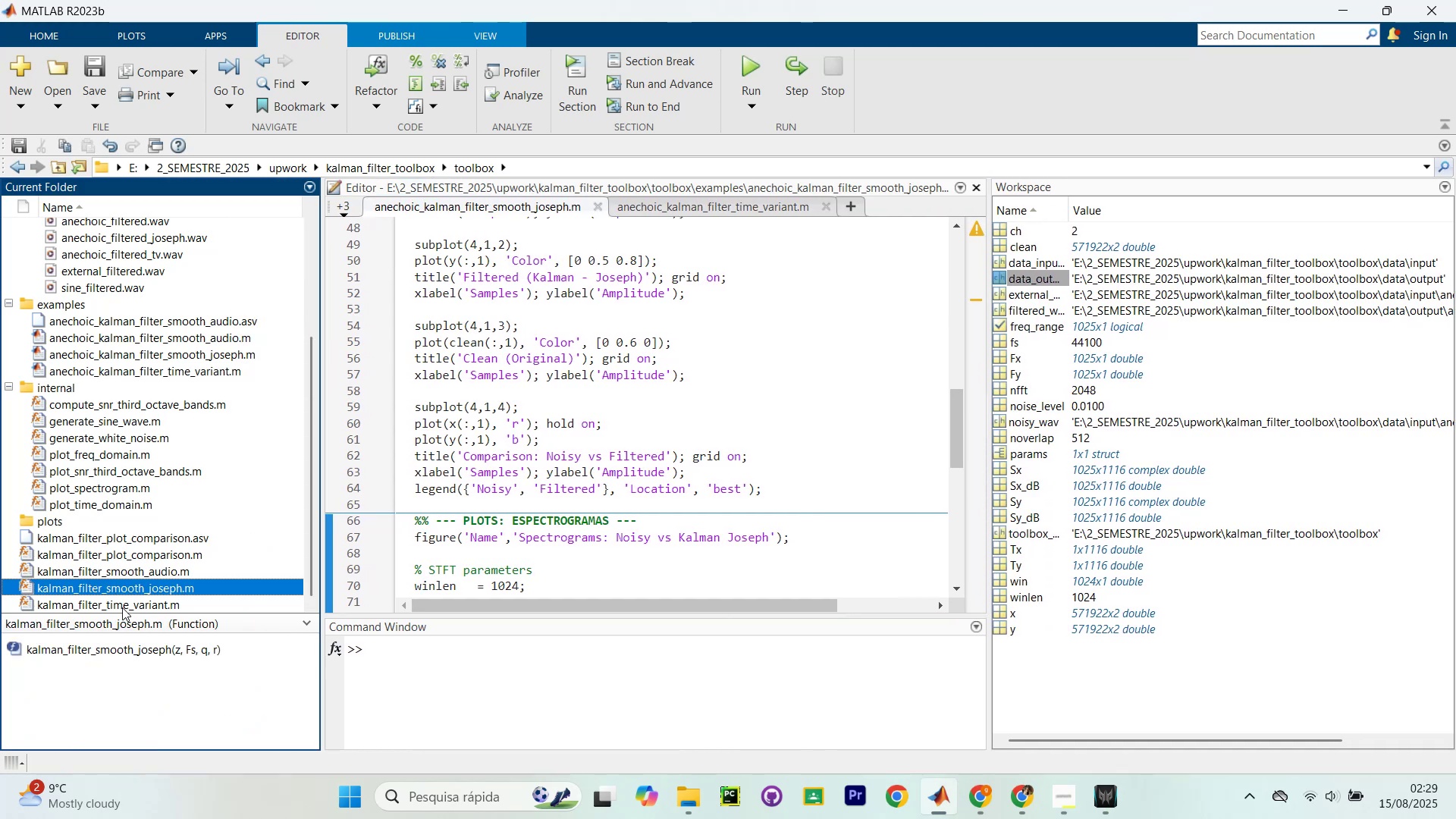 
double_click([122, 607])
 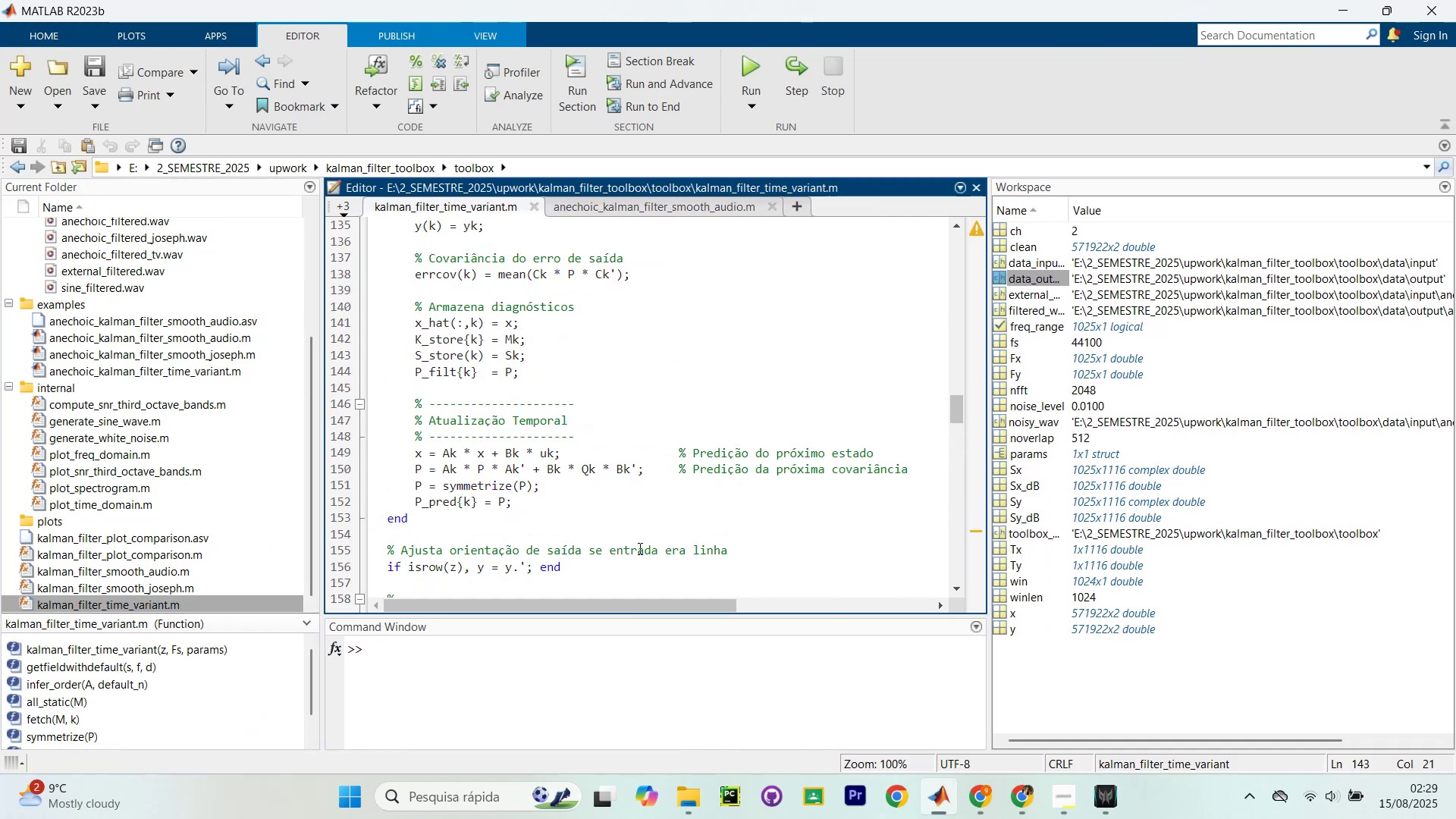 
scroll: coordinate [636, 532], scroll_direction: down, amount: 24.0
 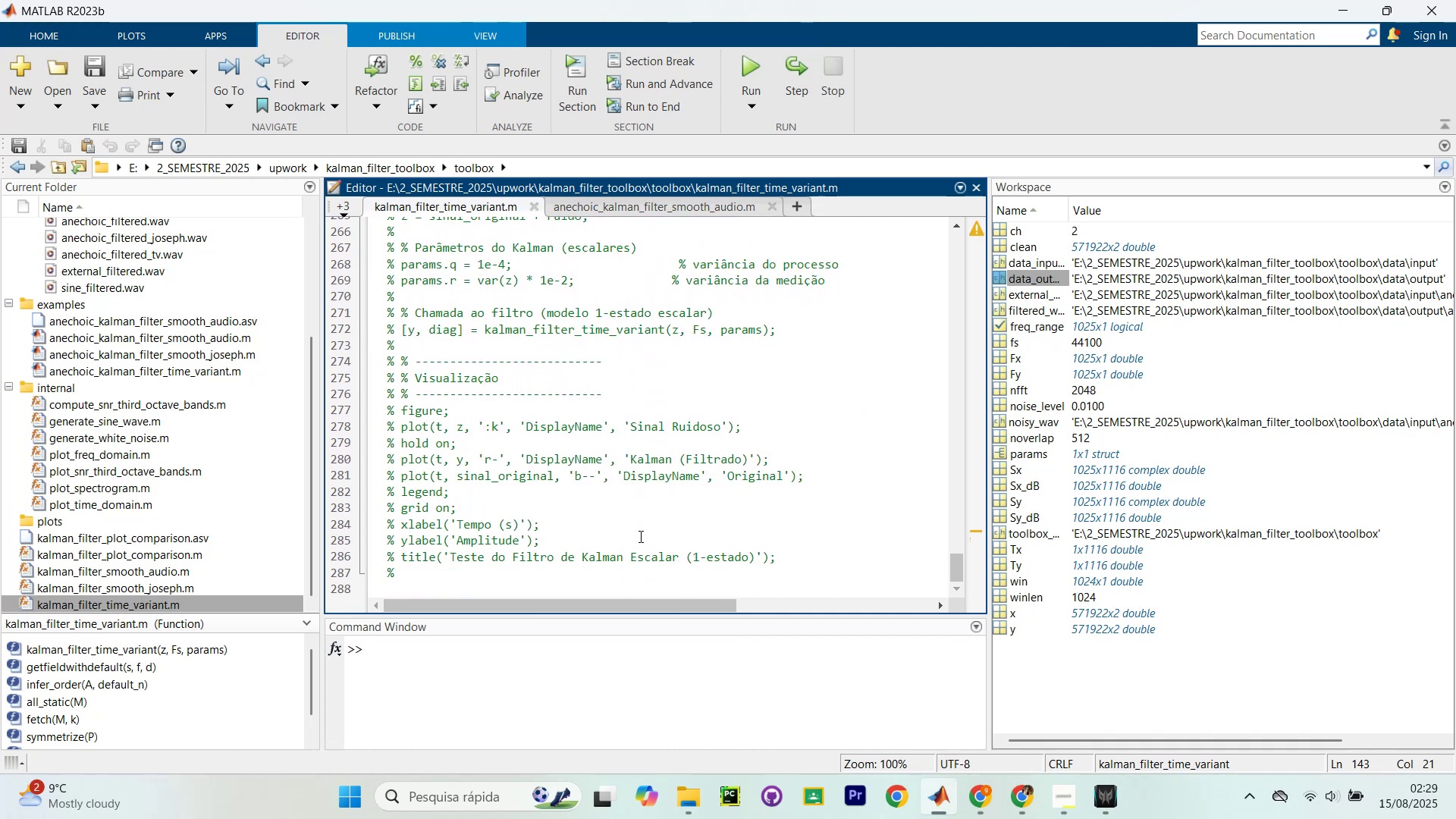 
scroll: coordinate [645, 544], scroll_direction: up, amount: 49.0
 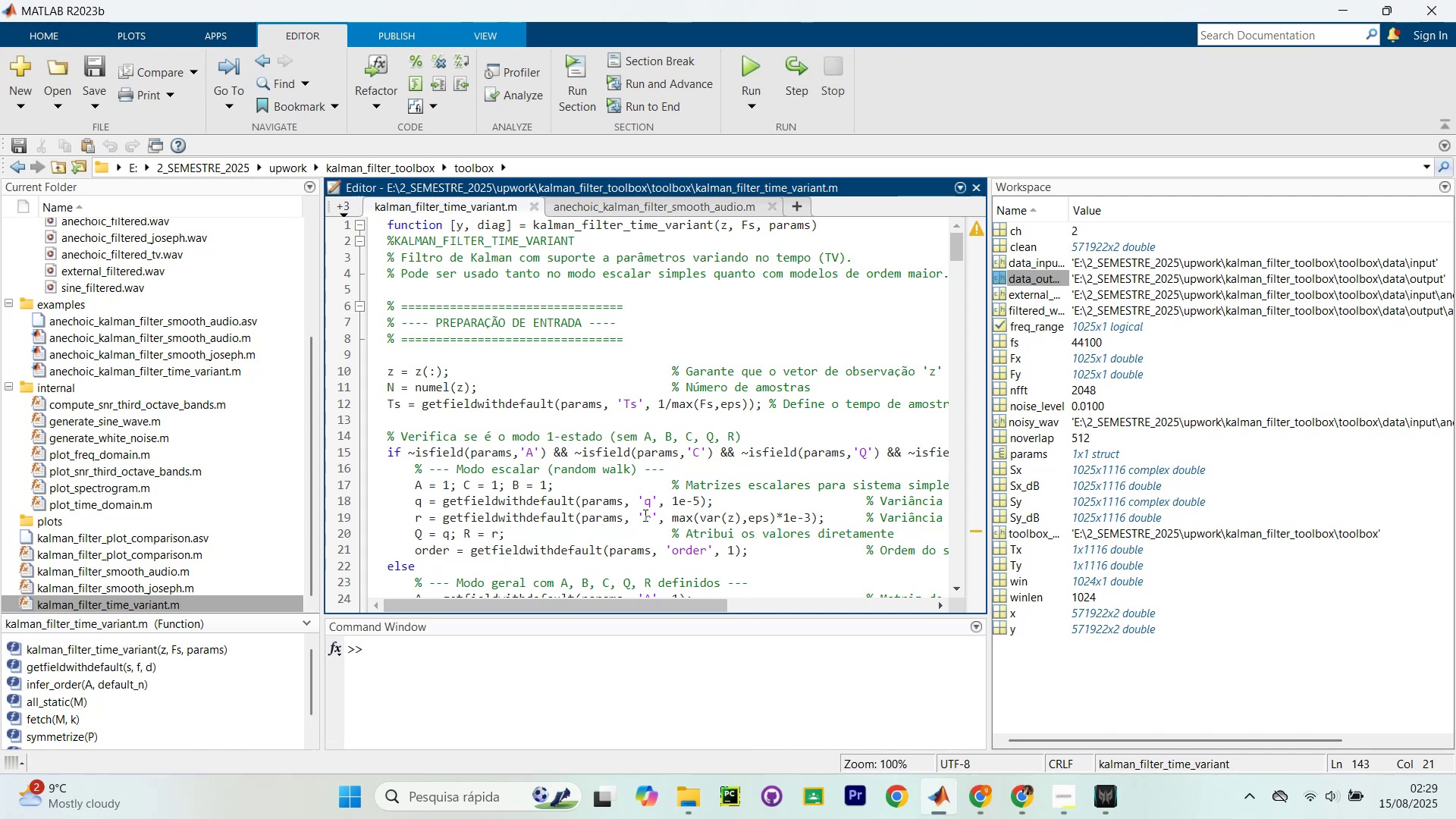 
wait(12.76)
 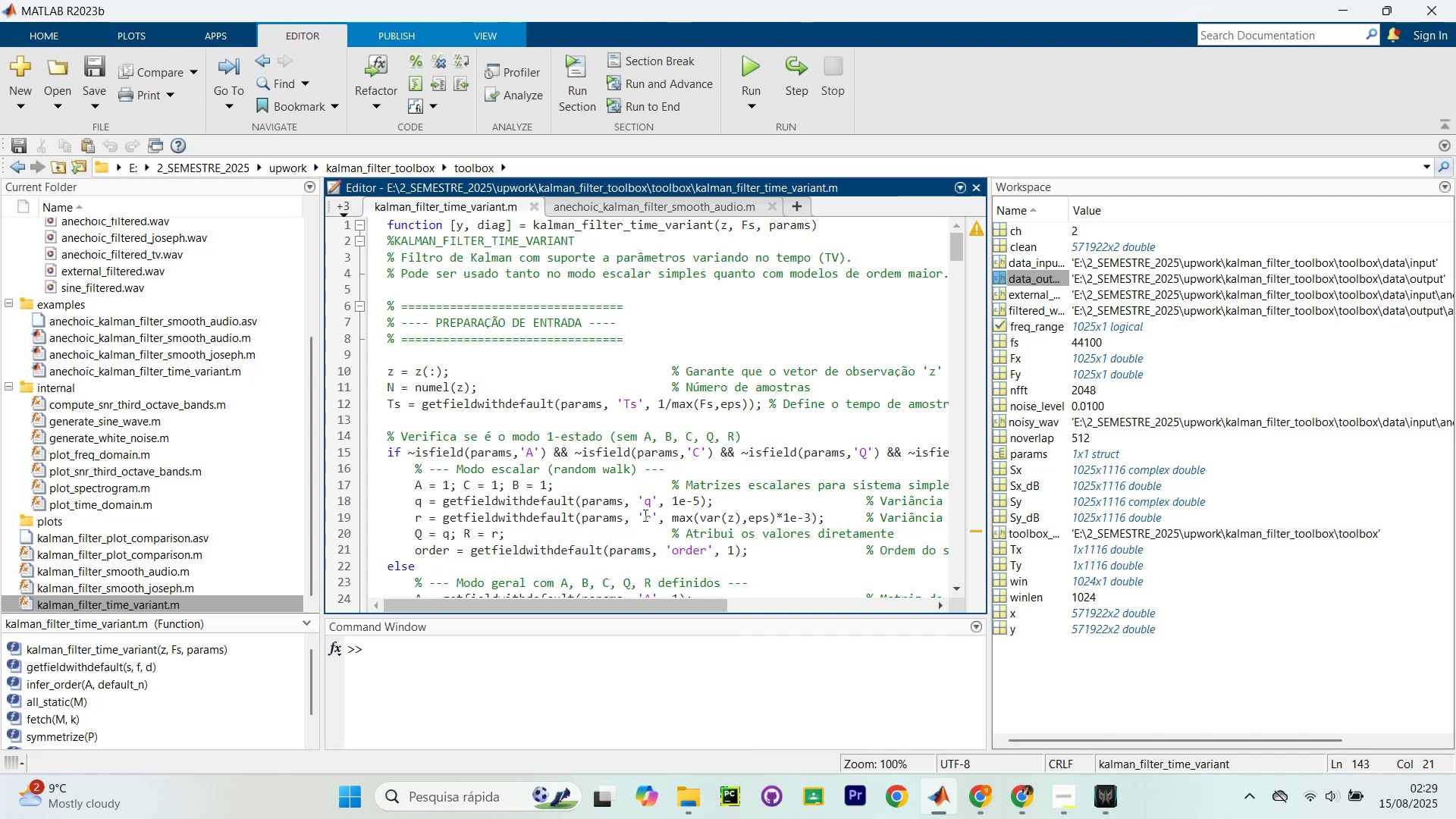 
left_click([992, 382])
 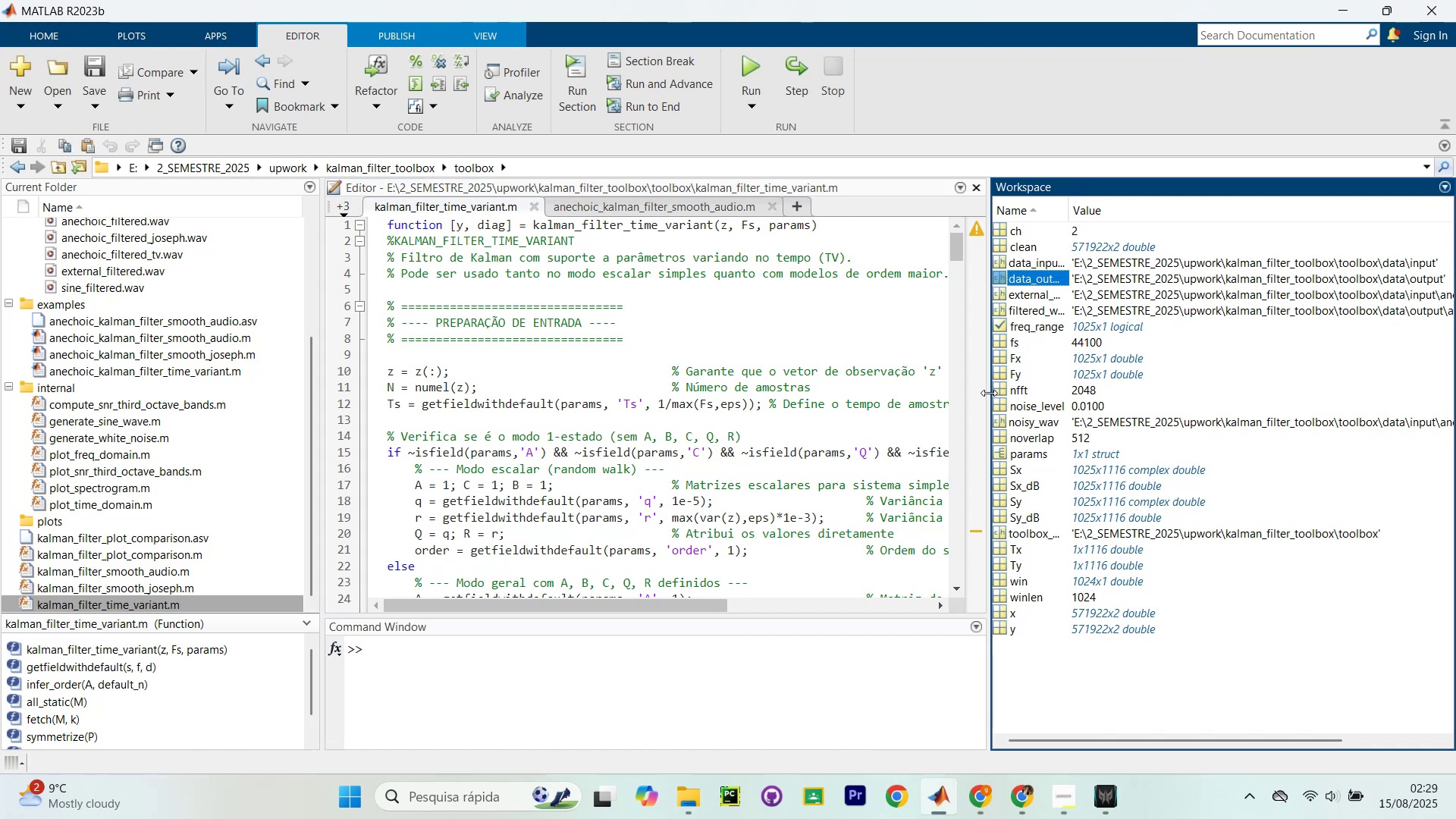 
left_click_drag(start_coordinate=[987, 395], to_coordinate=[1140, 422])
 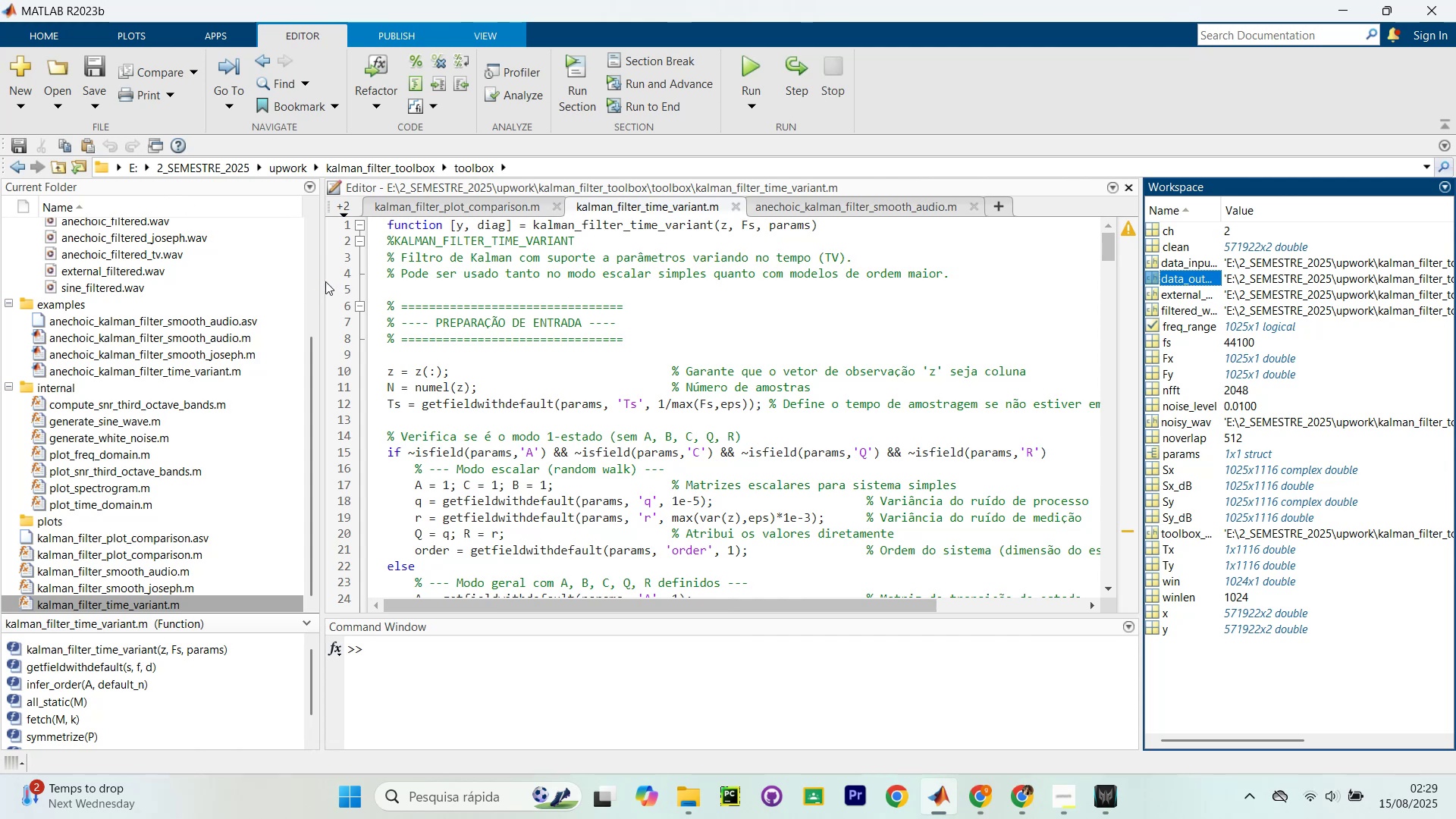 
left_click_drag(start_coordinate=[322, 281], to_coordinate=[240, 252])
 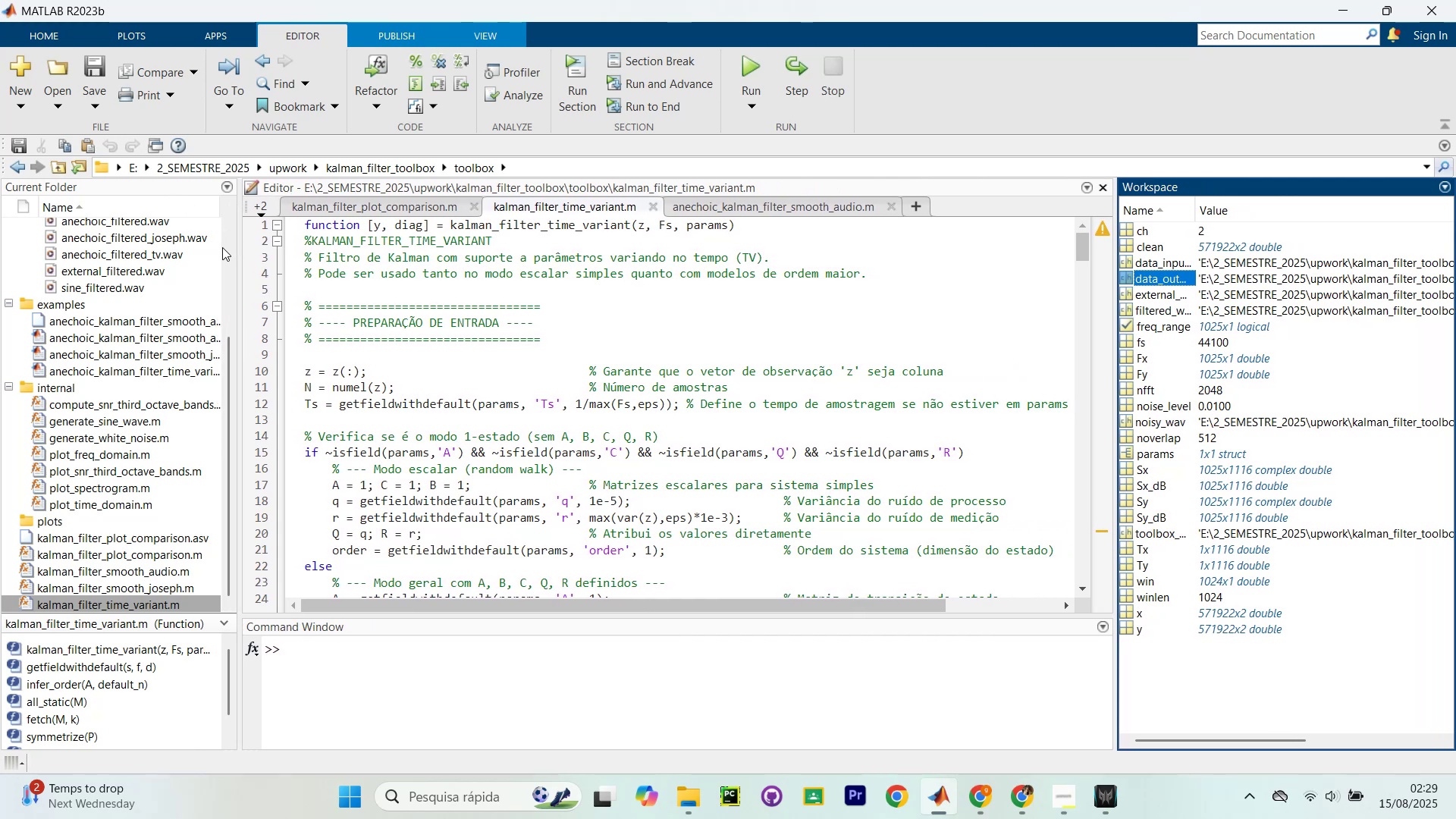 
scroll: coordinate [189, 286], scroll_direction: up, amount: 6.0
 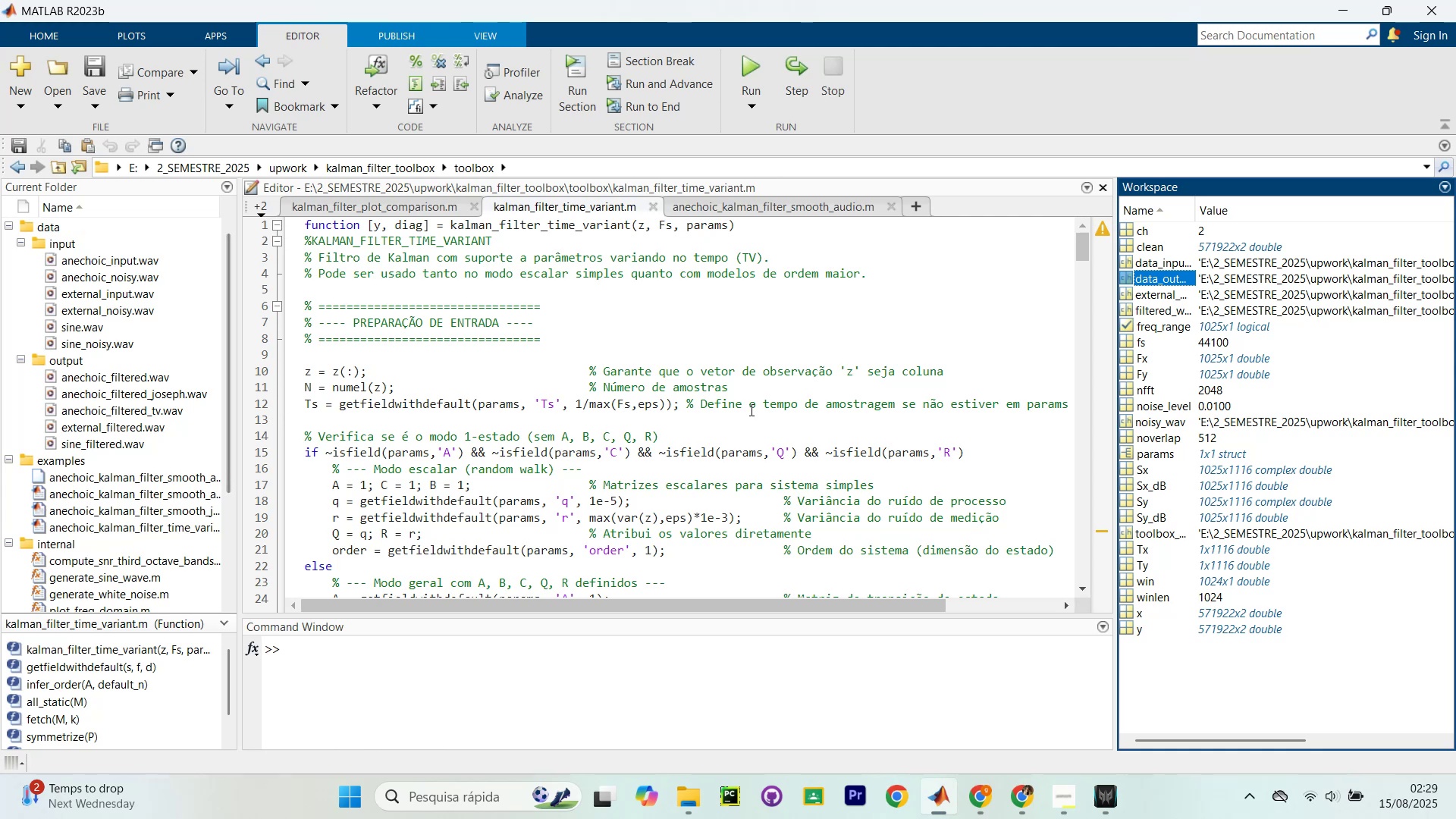 
wait(5.46)
 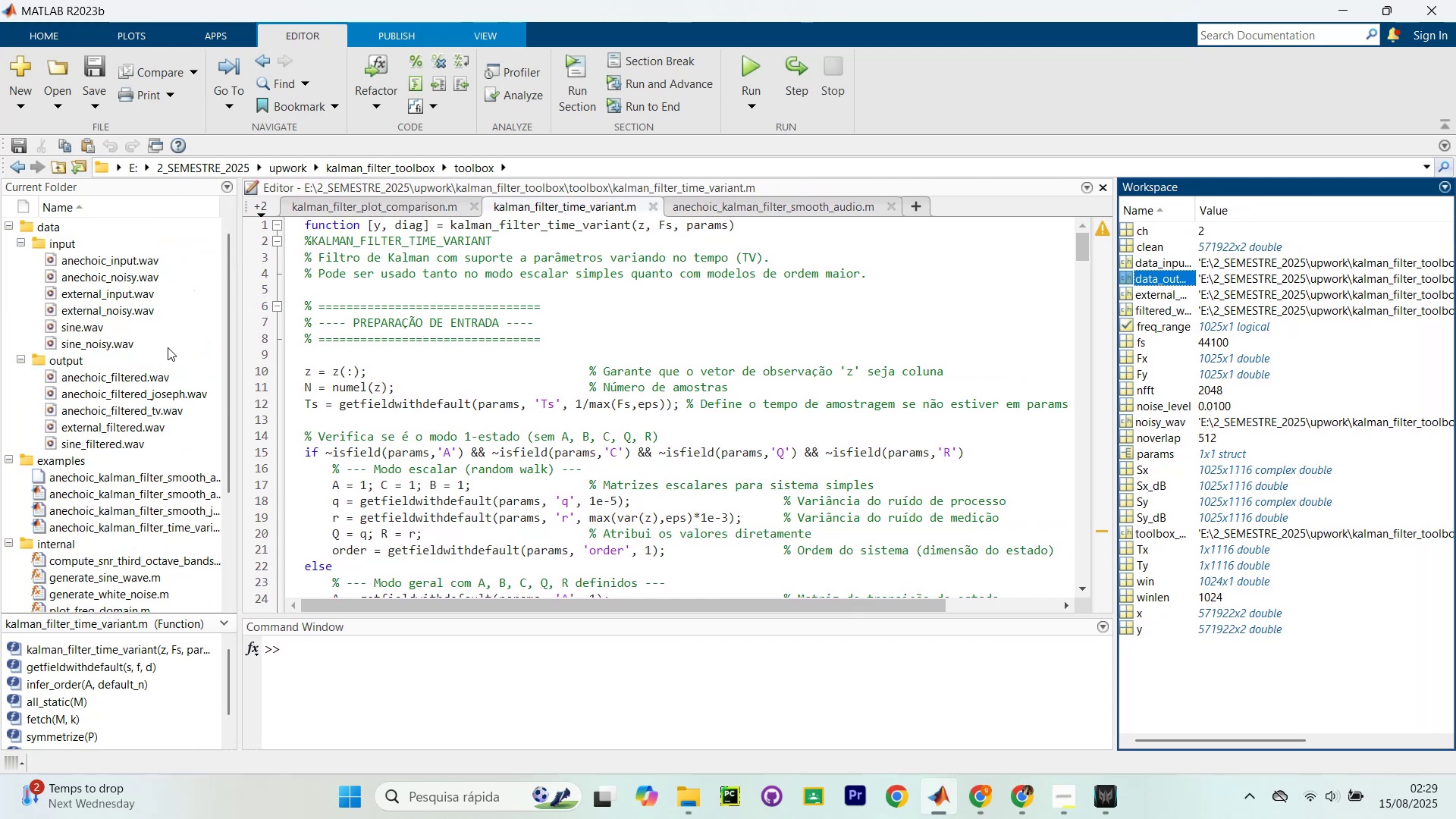 
scroll: coordinate [745, 413], scroll_direction: down, amount: 1.0
 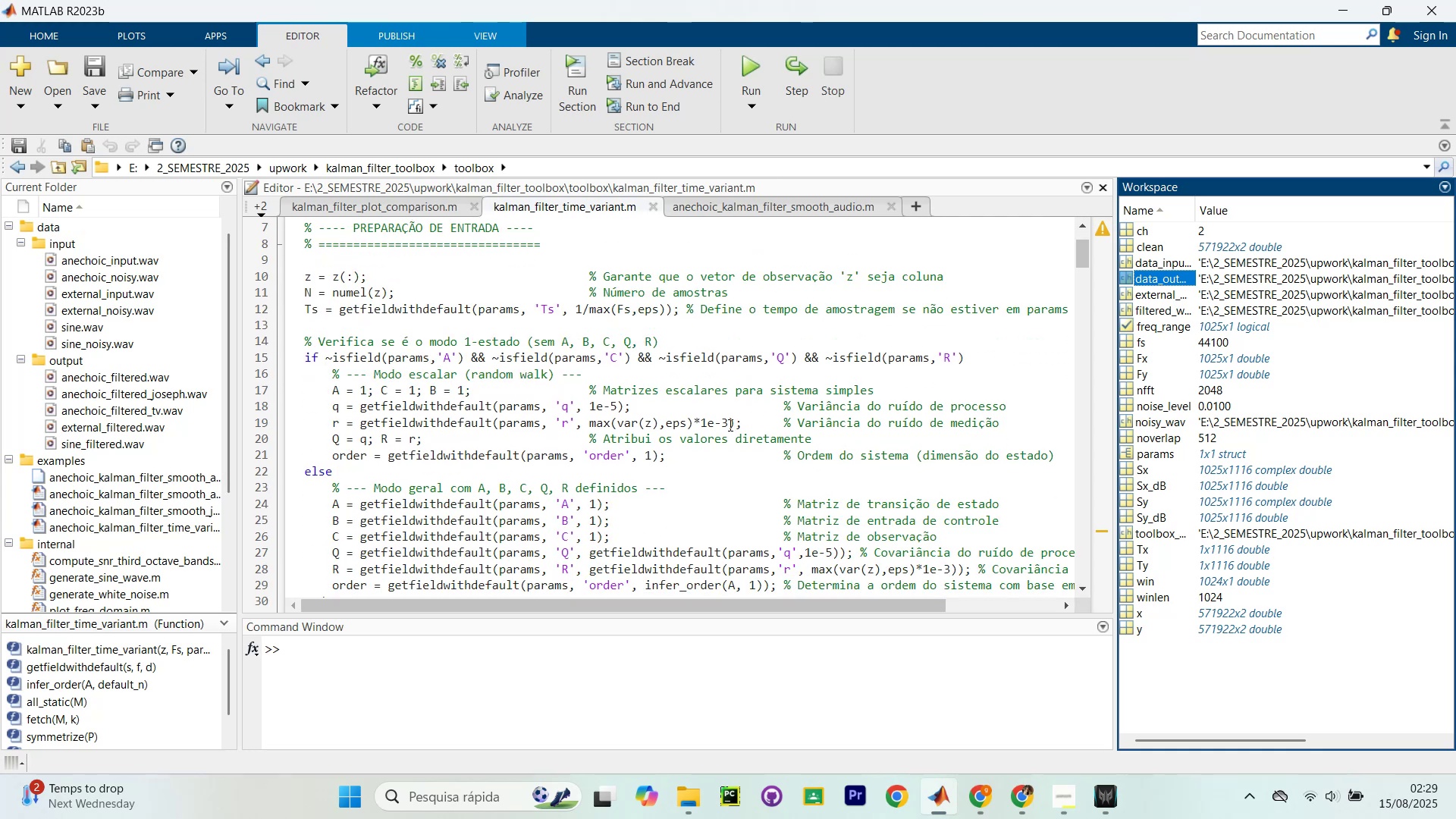 
scroll: coordinate [727, 425], scroll_direction: up, amount: 3.0
 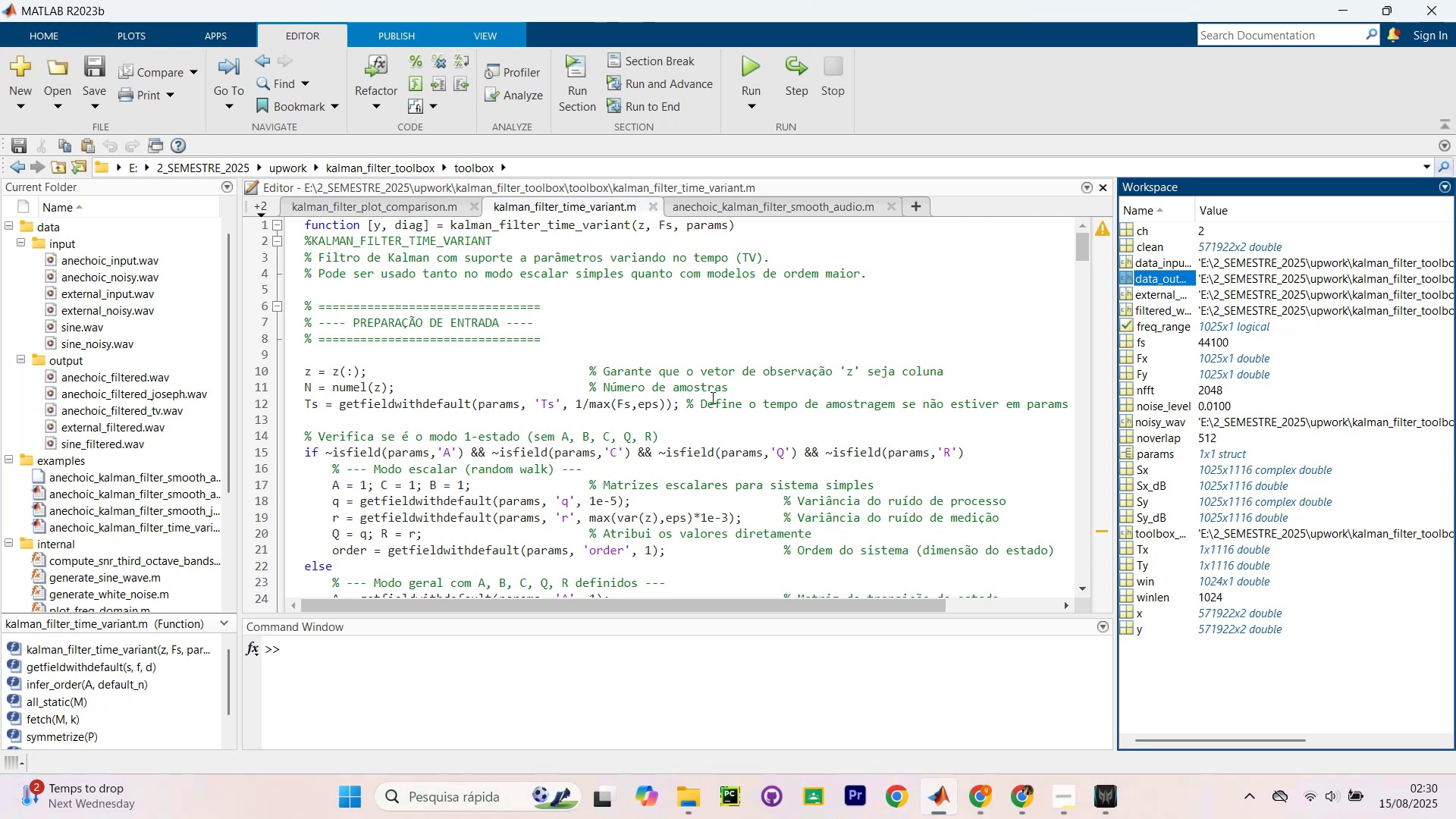 
wait(7.09)
 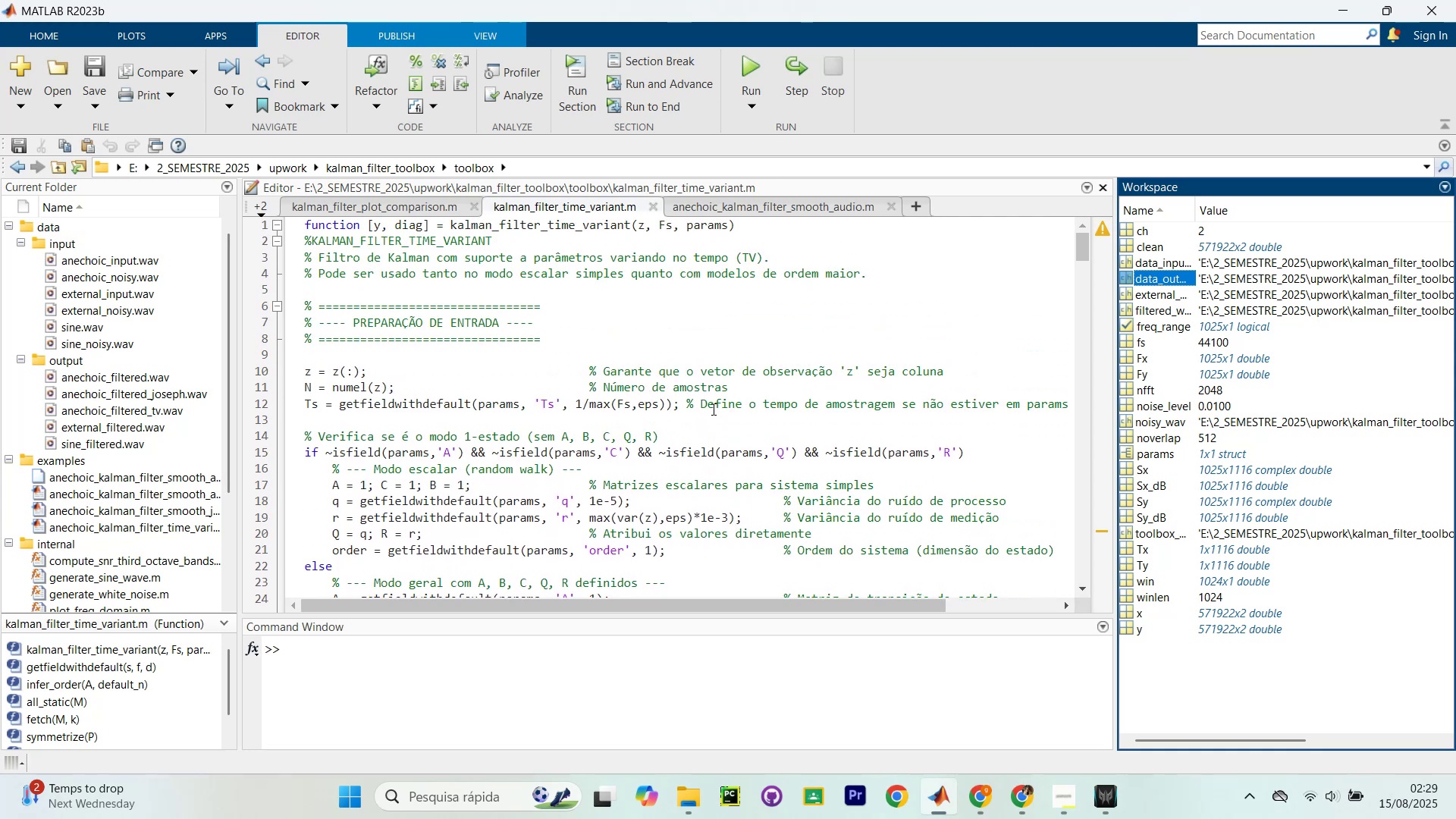 
scroll: coordinate [711, 391], scroll_direction: down, amount: 2.0
 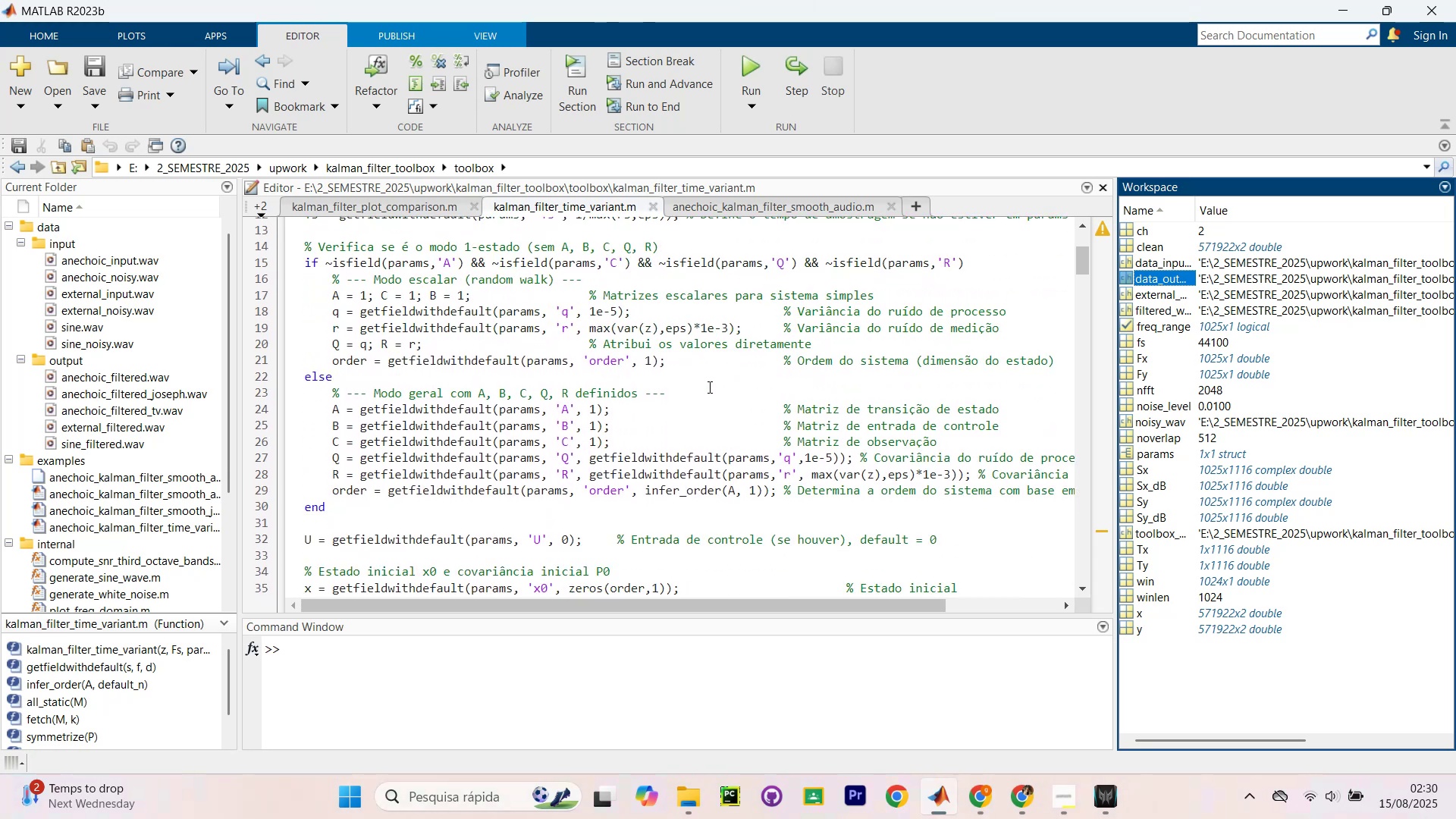 
scroll: coordinate [709, 386], scroll_direction: up, amount: 3.0
 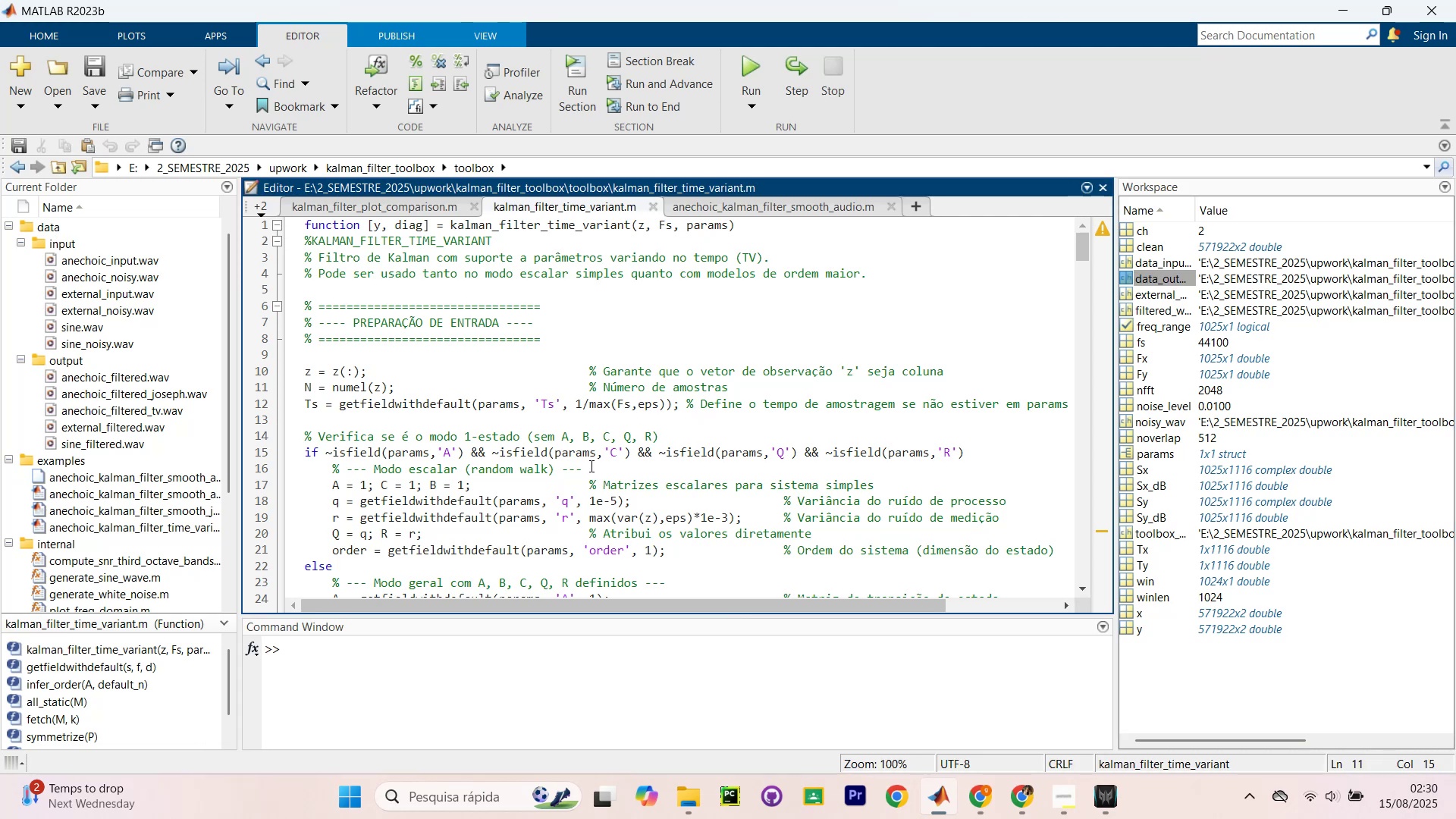 
wait(11.41)
 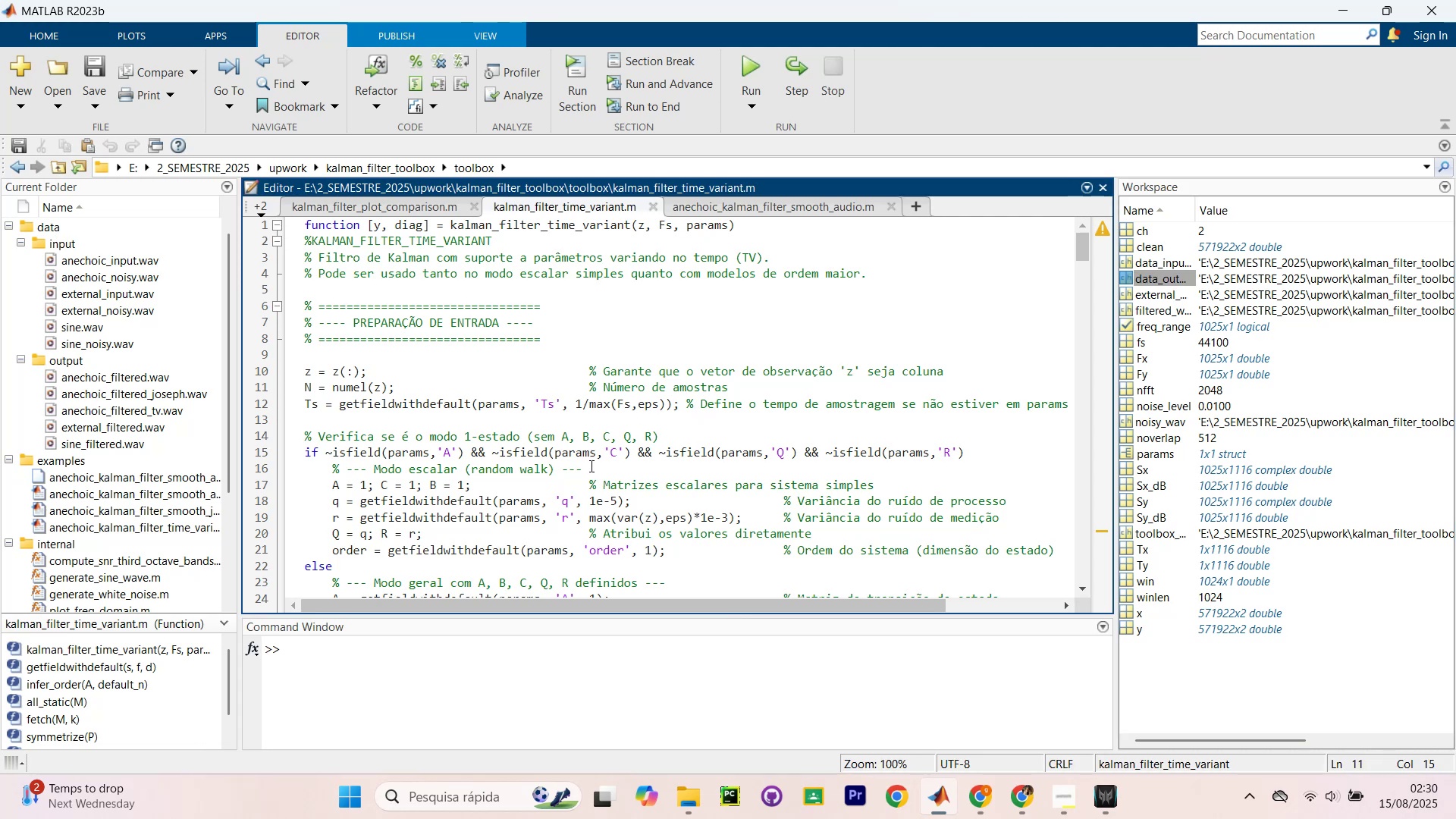 
scroll: coordinate [588, 466], scroll_direction: down, amount: 2.0
 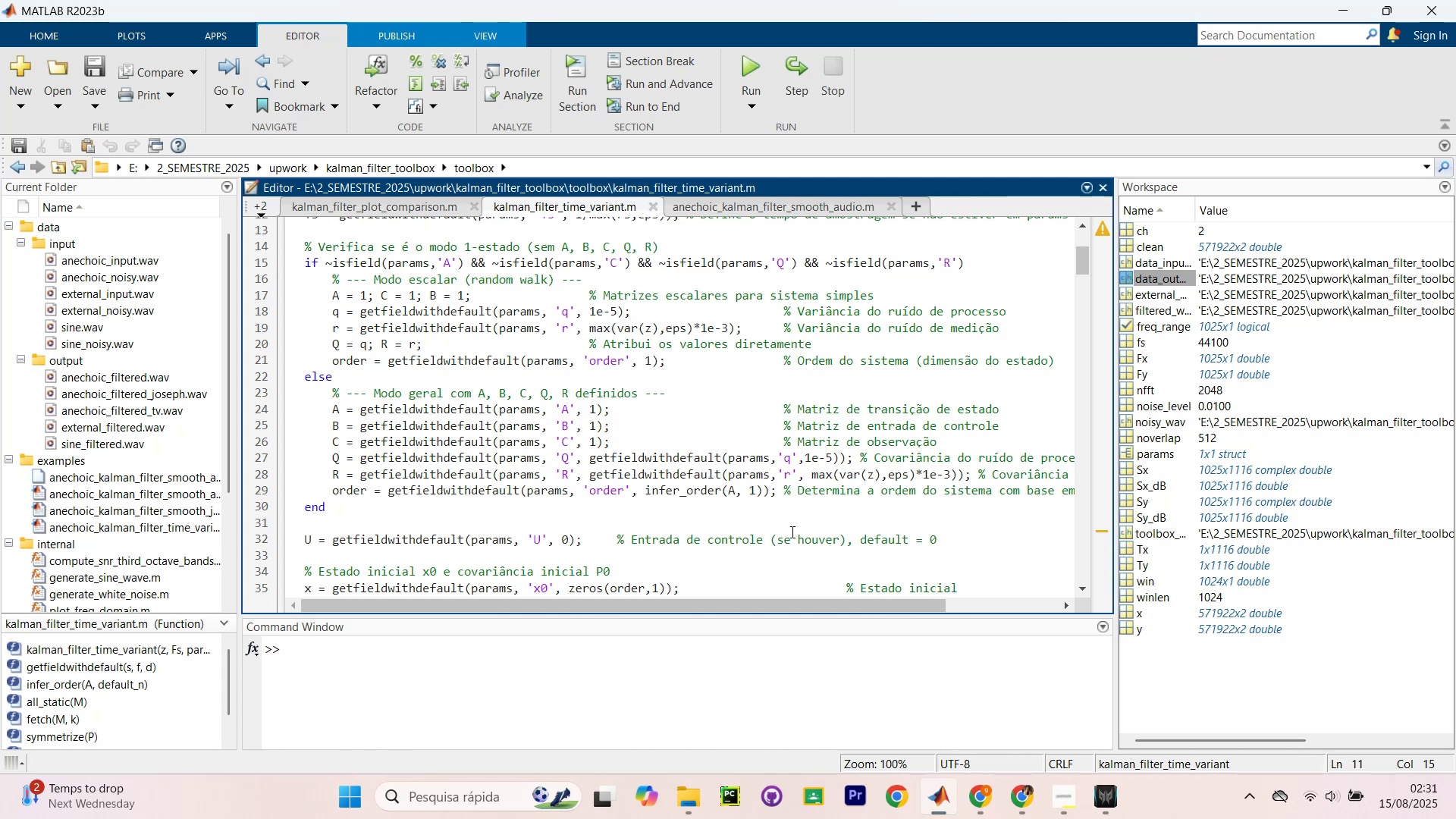 
wait(62.52)
 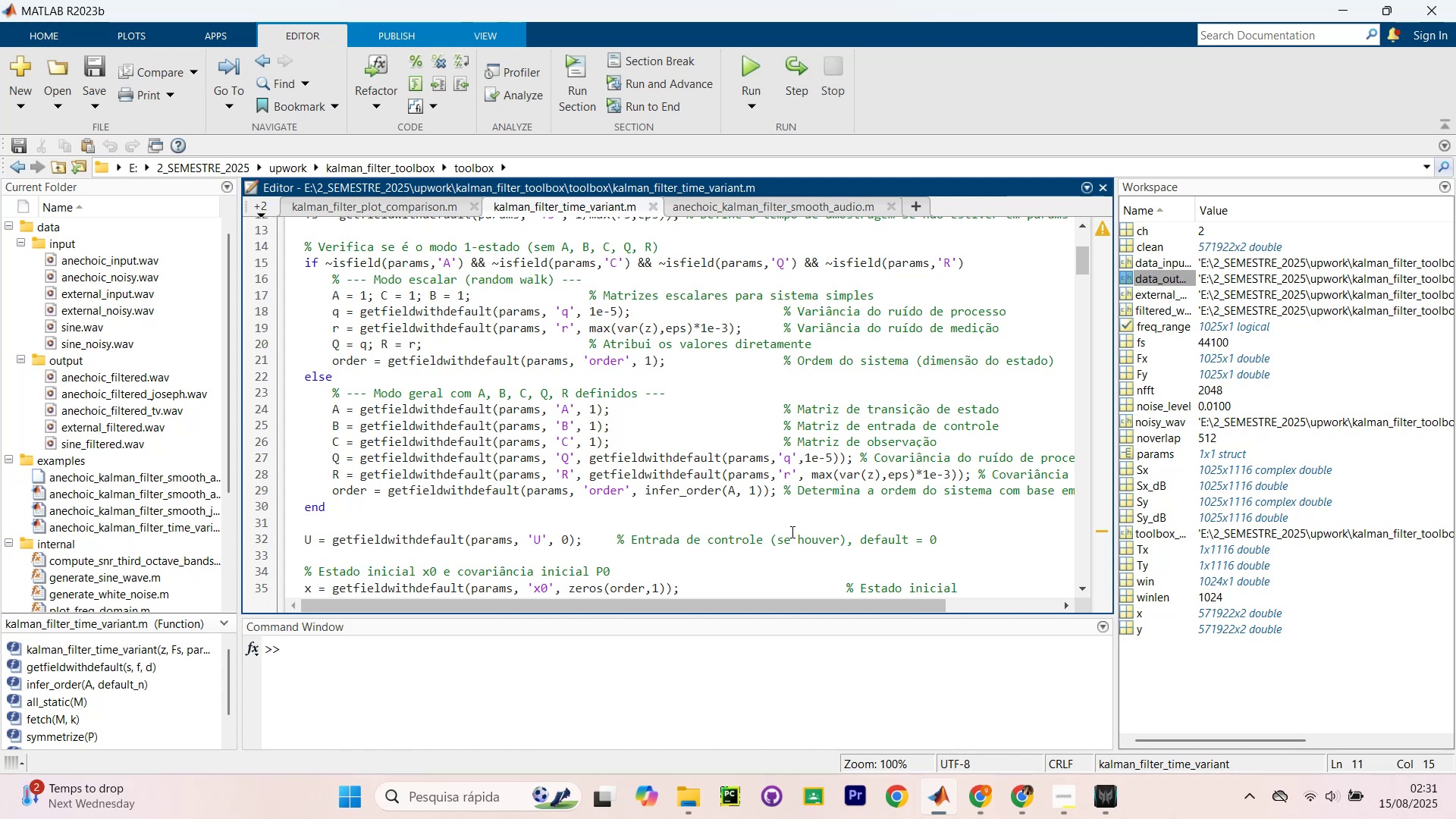 
scroll: coordinate [361, 414], scroll_direction: down, amount: 10.0
 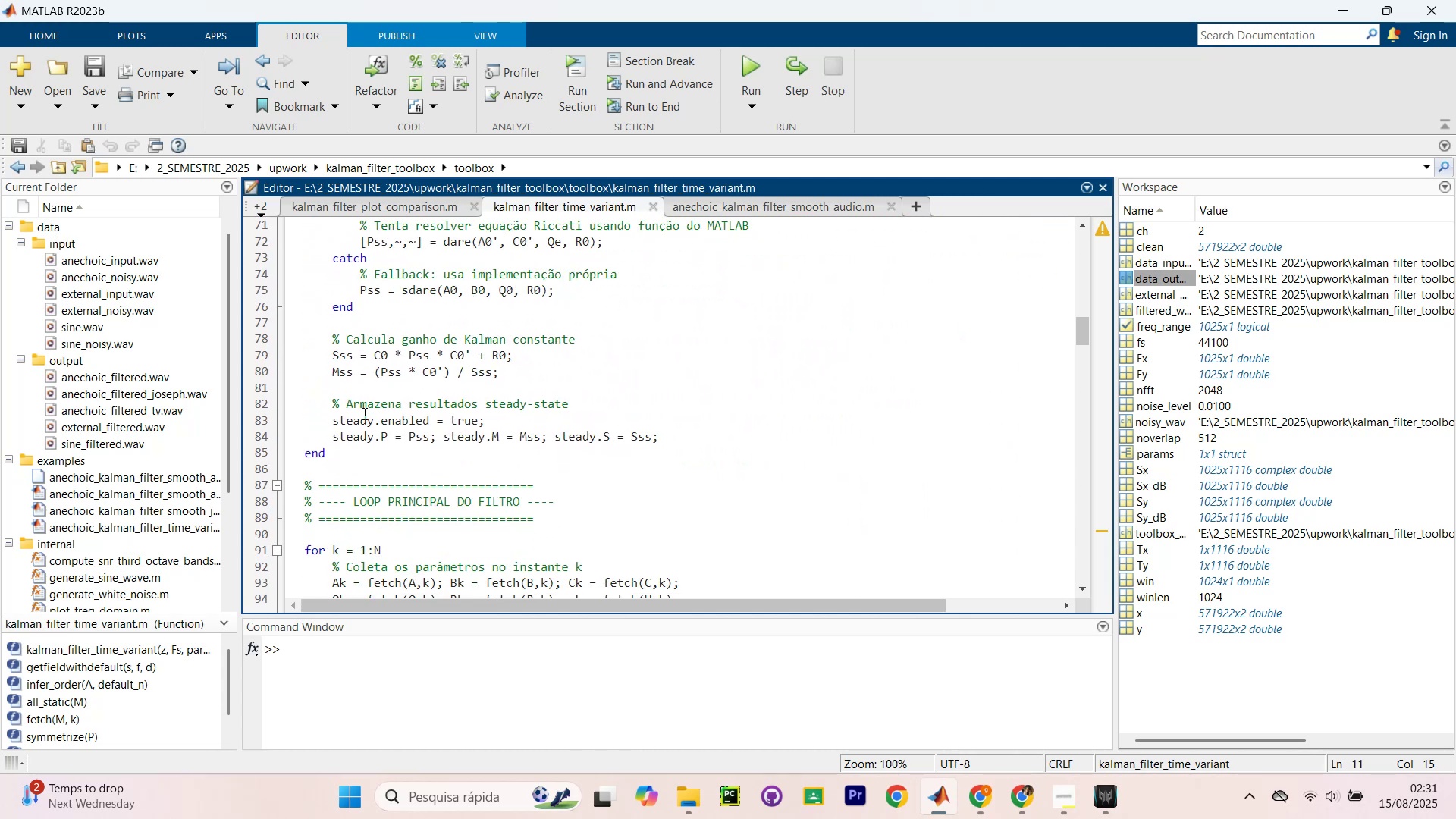 
scroll: coordinate [150, 406], scroll_direction: down, amount: 10.0
 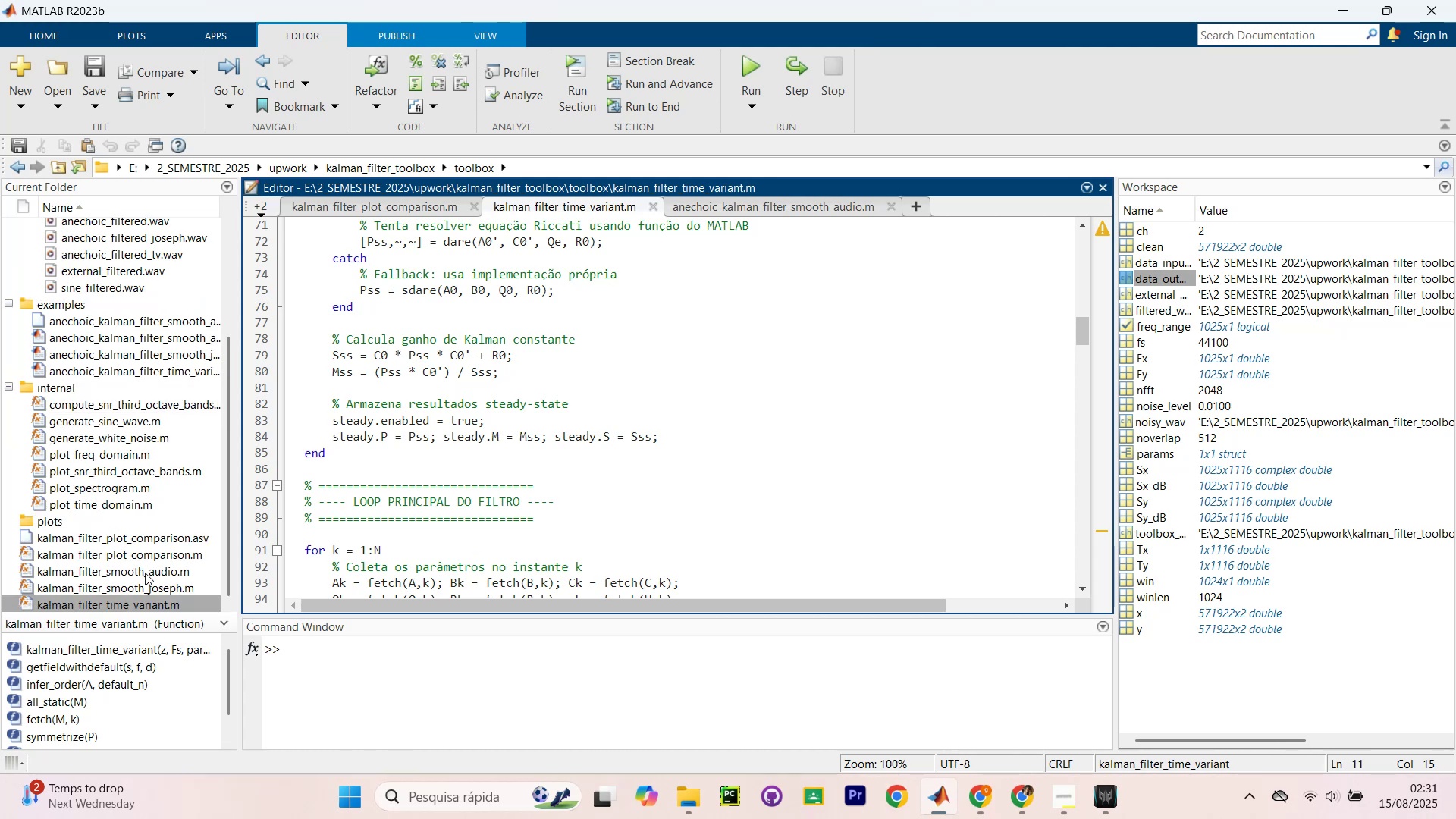 
scroll: coordinate [482, 394], scroll_direction: down, amount: 34.0
 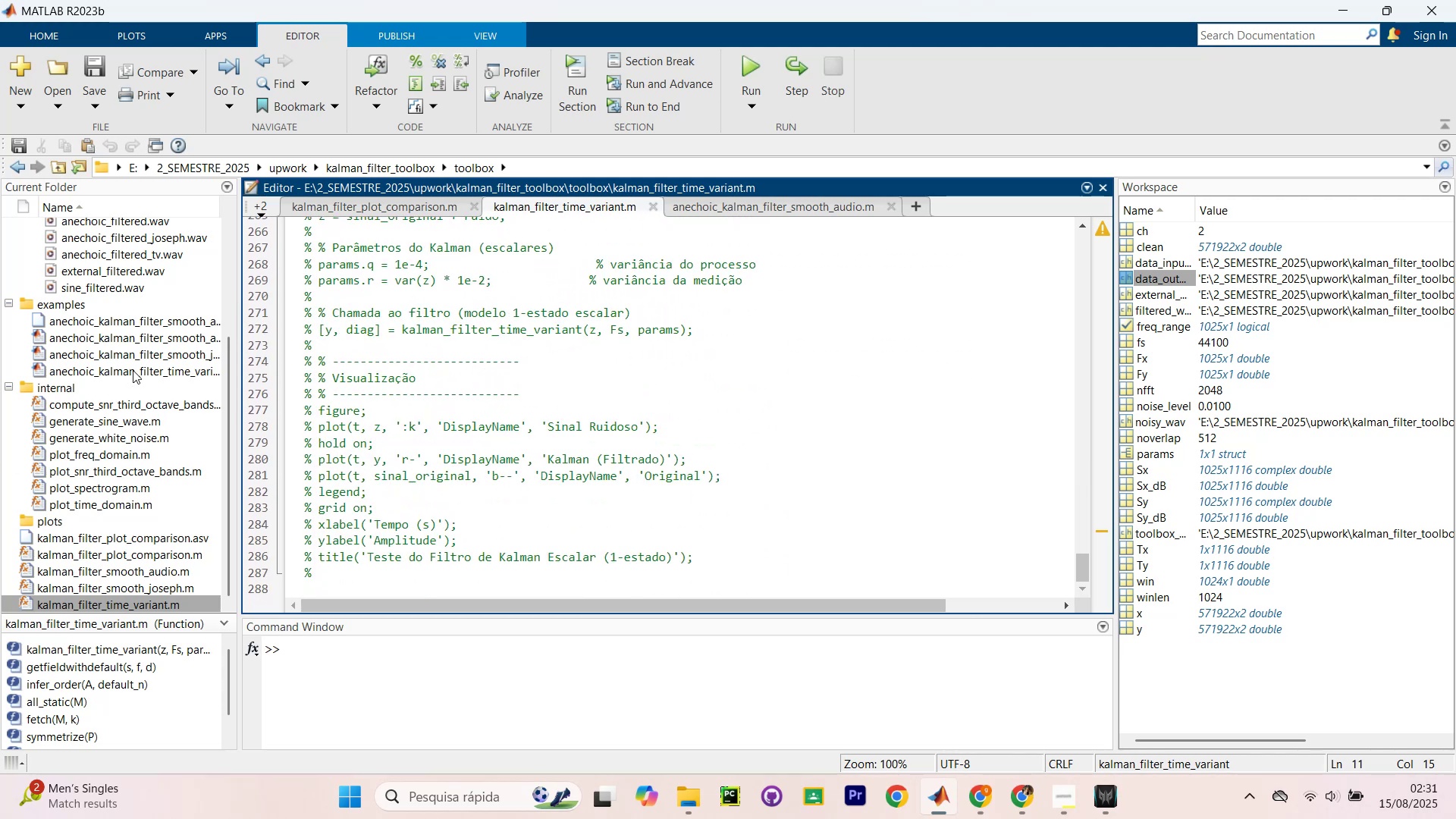 
double_click([133, 370])
 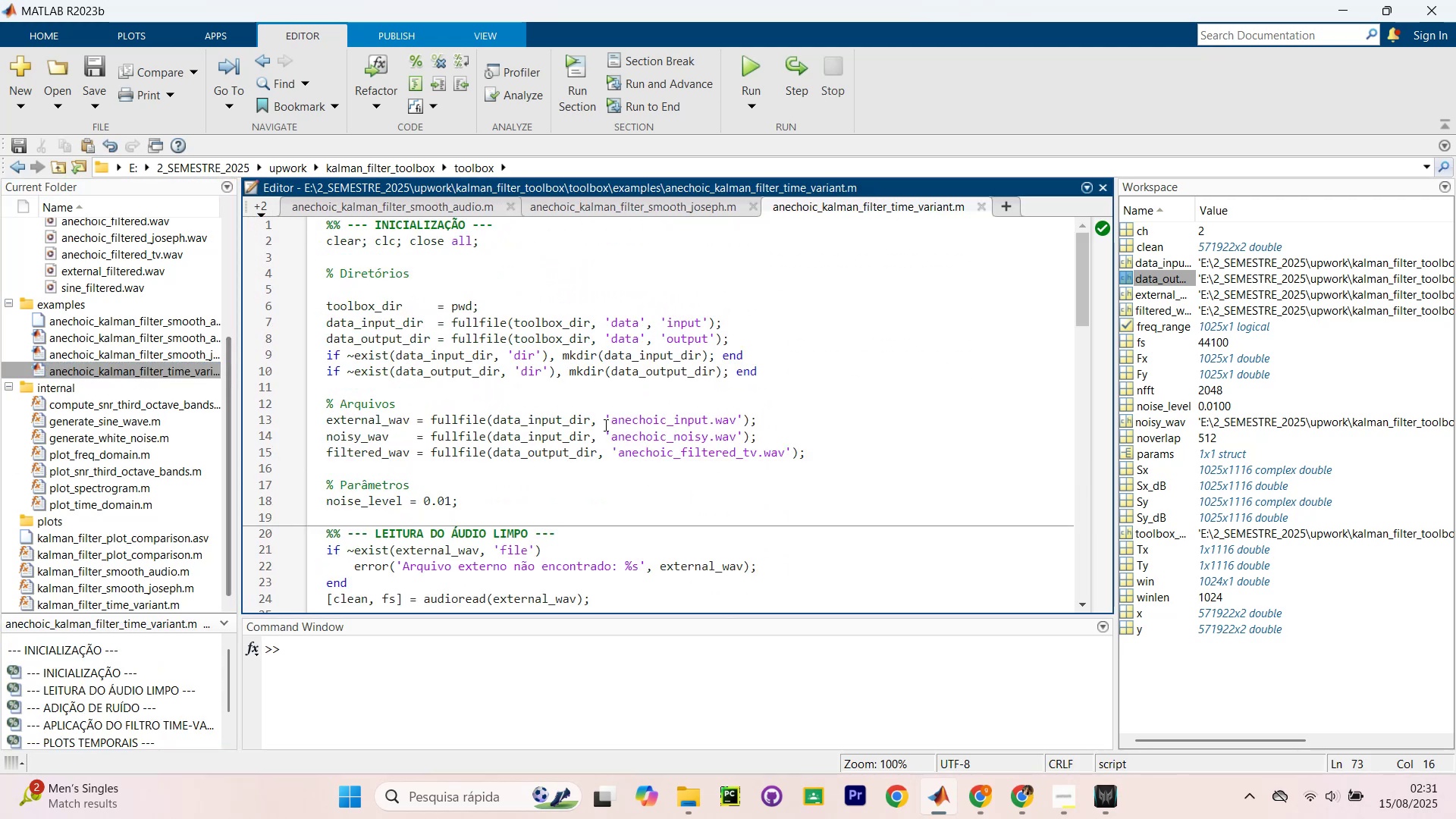 
scroll: coordinate [605, 424], scroll_direction: up, amount: 3.0
 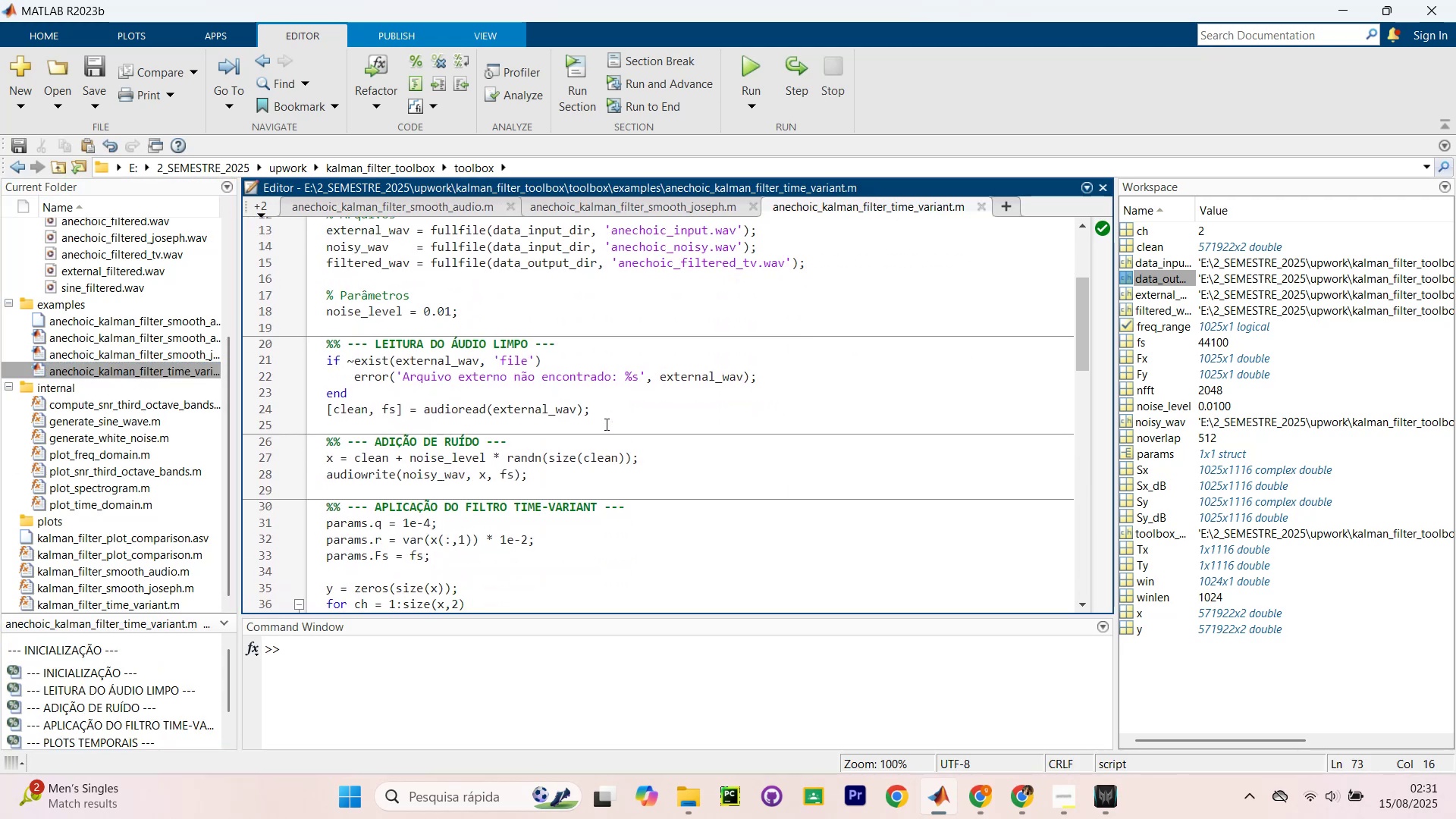 
scroll: coordinate [589, 431], scroll_direction: down, amount: 8.0
 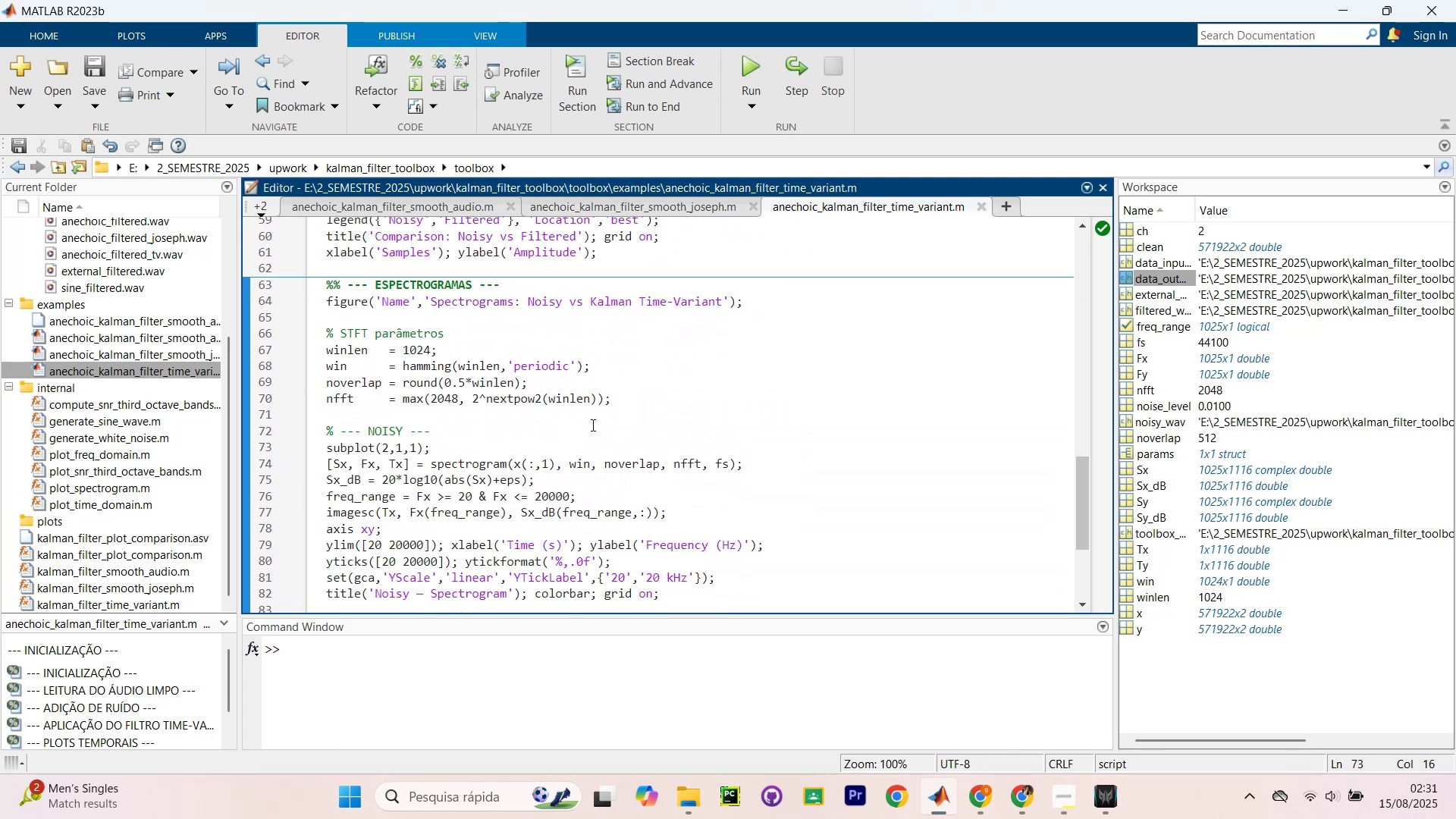 
left_click([632, 392])
 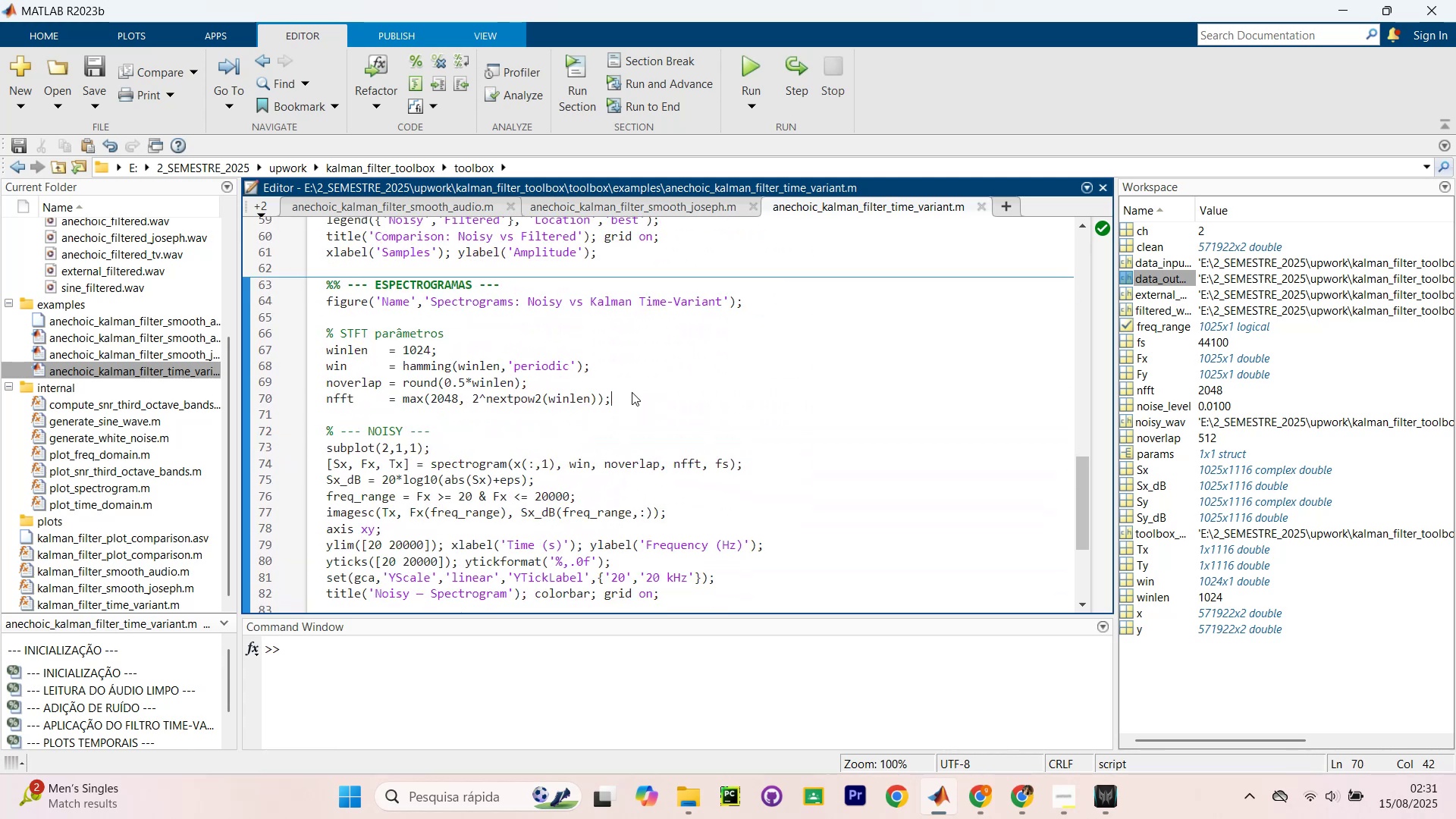 
scroll: coordinate [631, 391], scroll_direction: up, amount: 7.0
 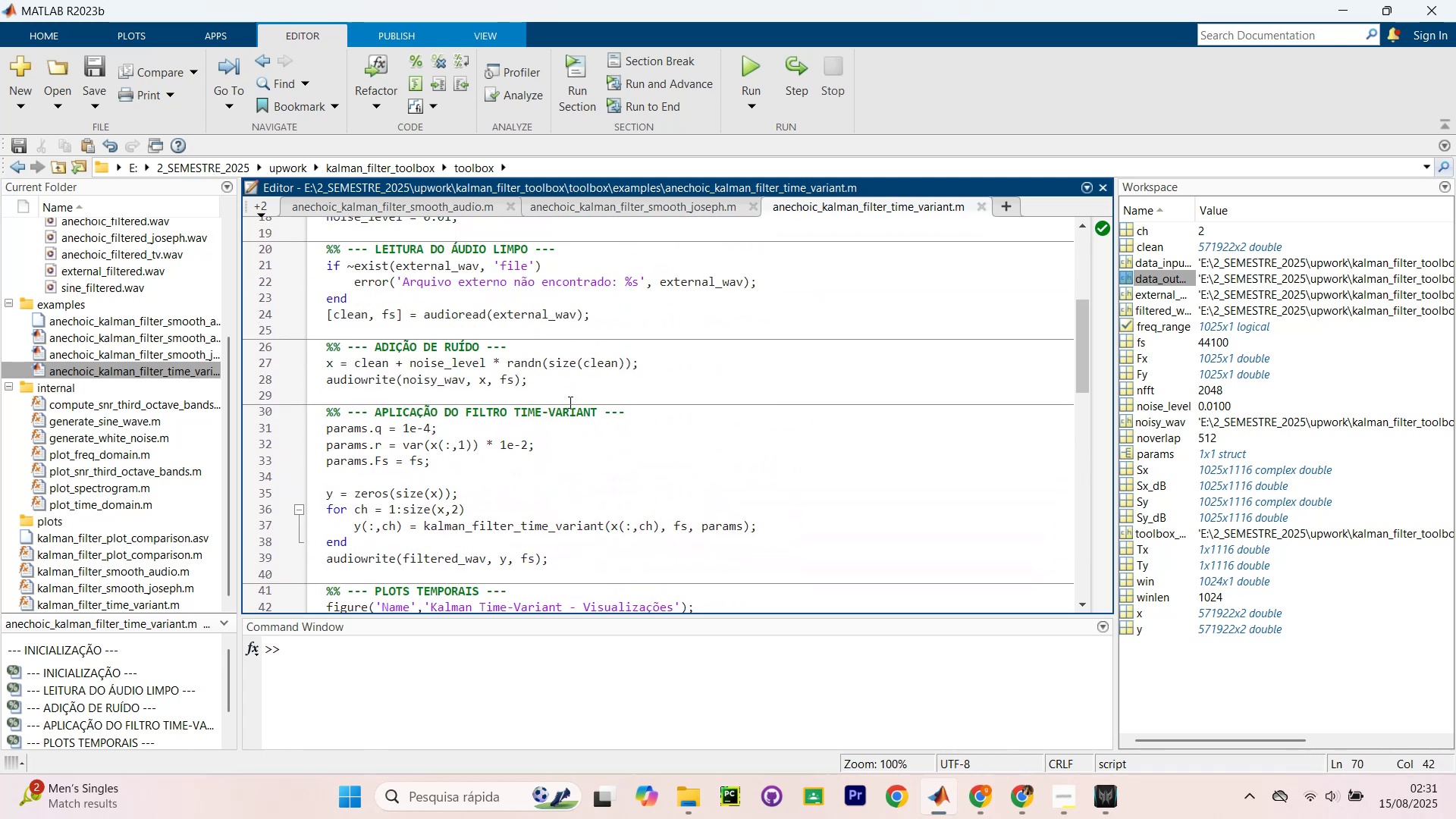 
scroll: coordinate [568, 391], scroll_direction: down, amount: 1.0
 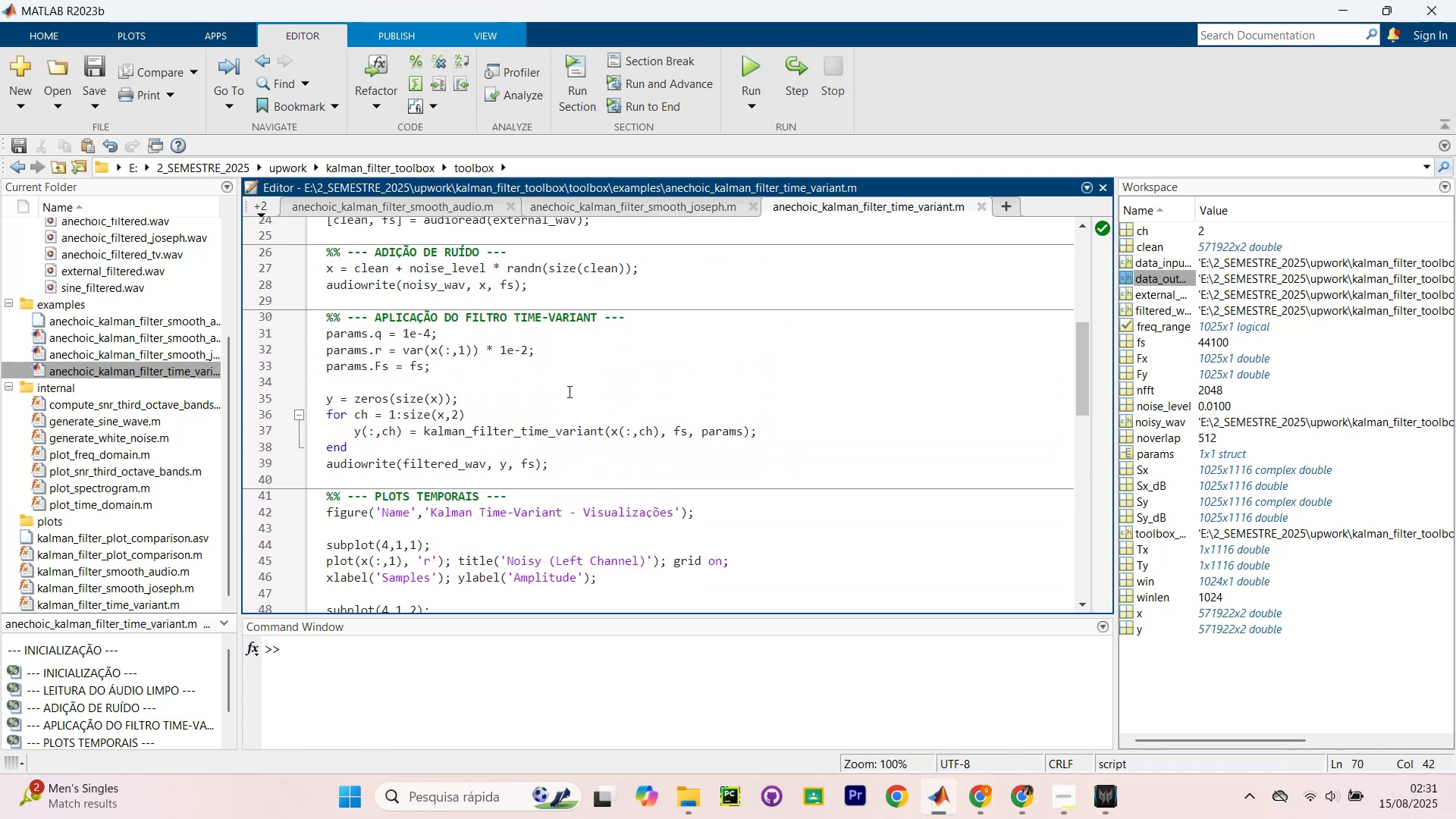 
scroll: coordinate [568, 391], scroll_direction: up, amount: 4.0
 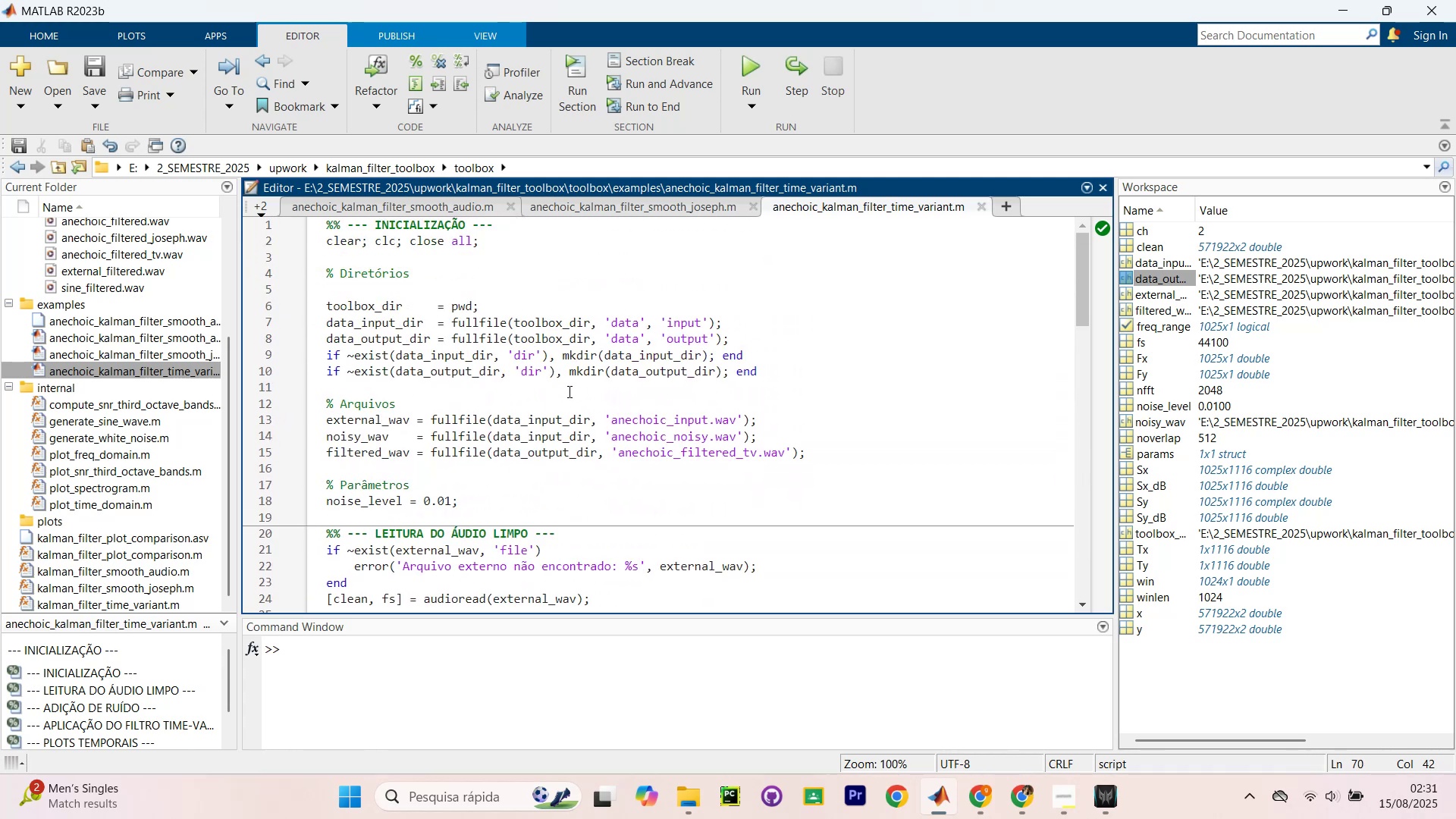 
scroll: coordinate [565, 389], scroll_direction: down, amount: 15.0
 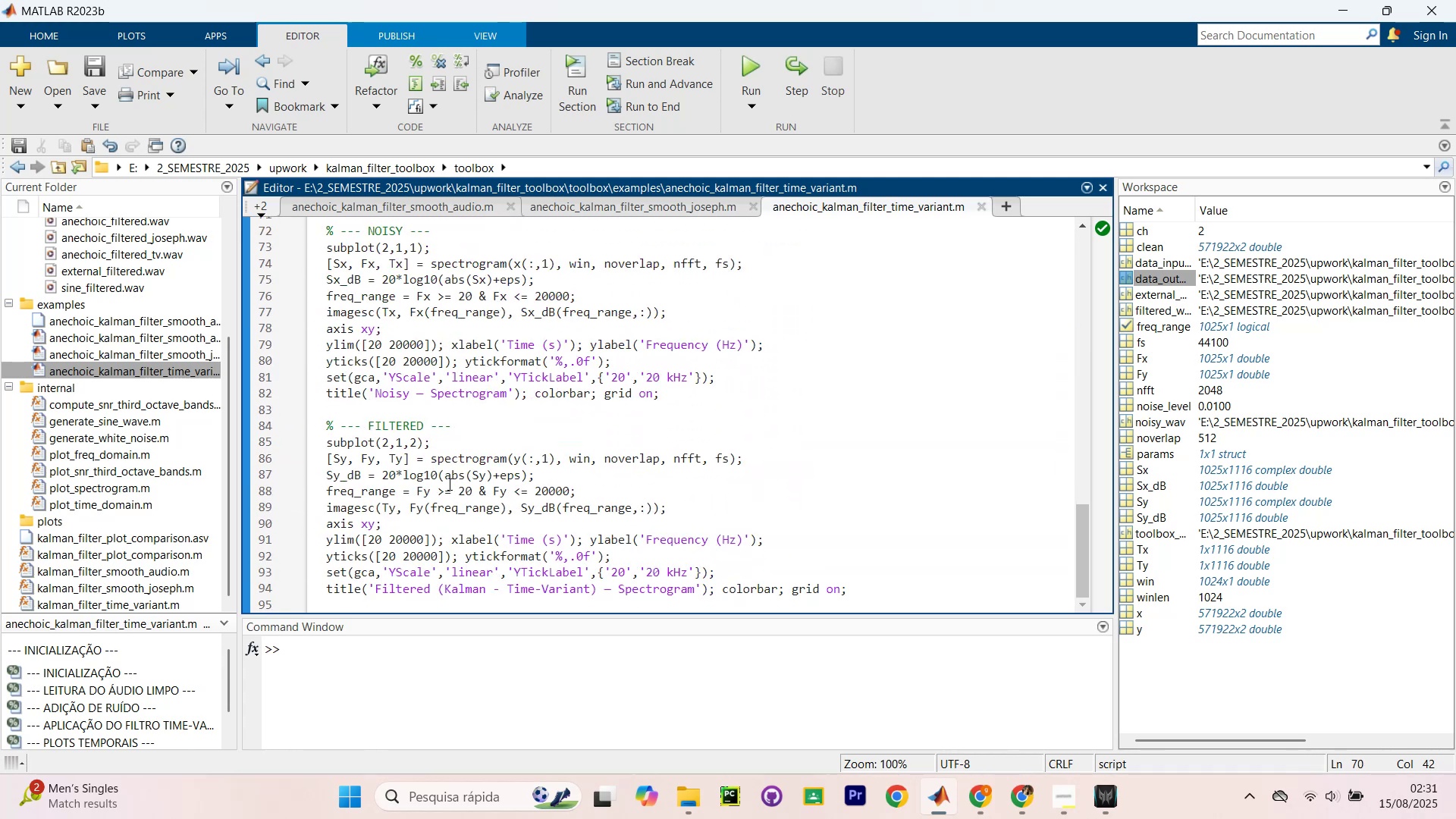 
left_click([400, 460])
 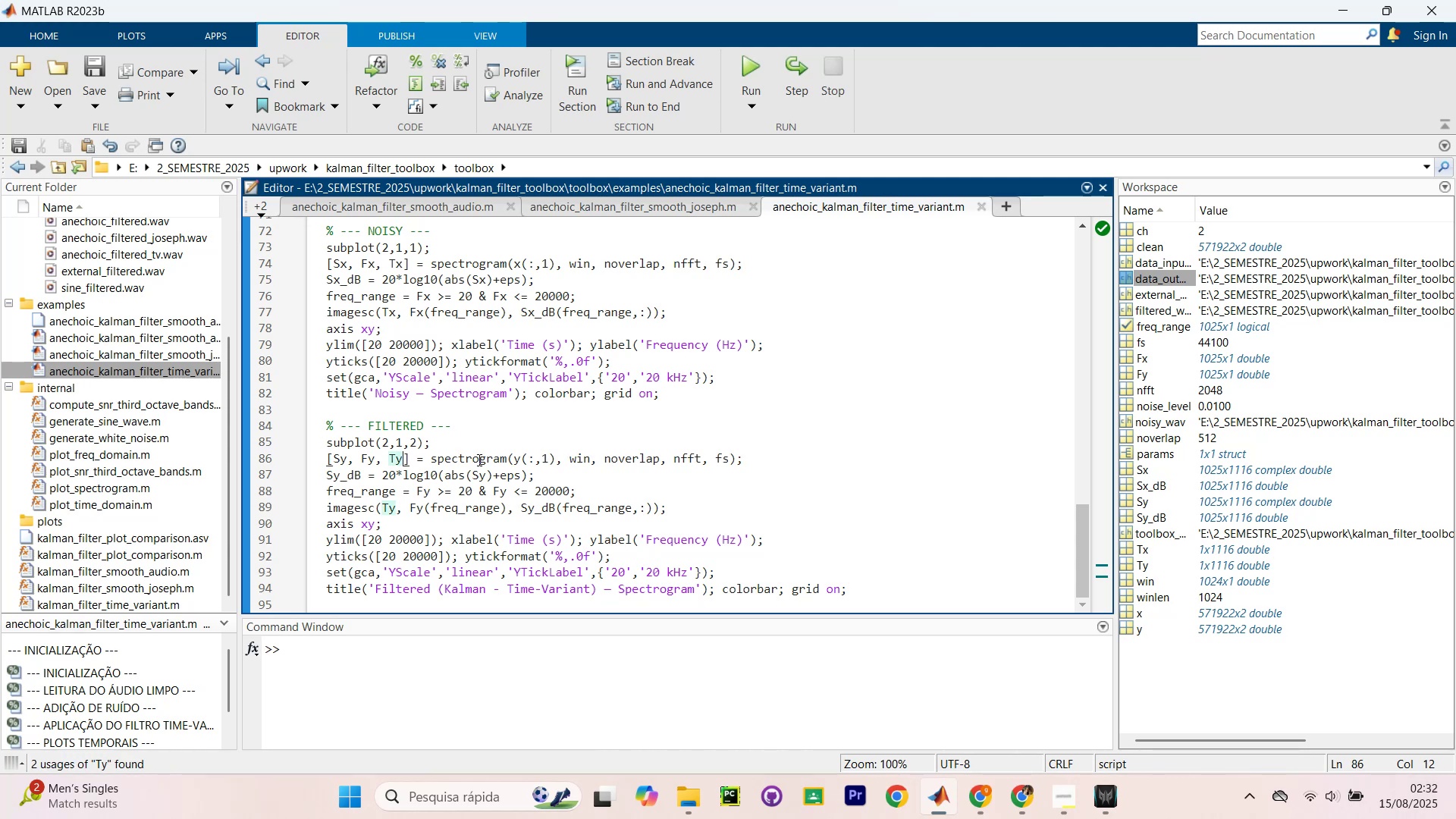 
left_click([519, 466])
 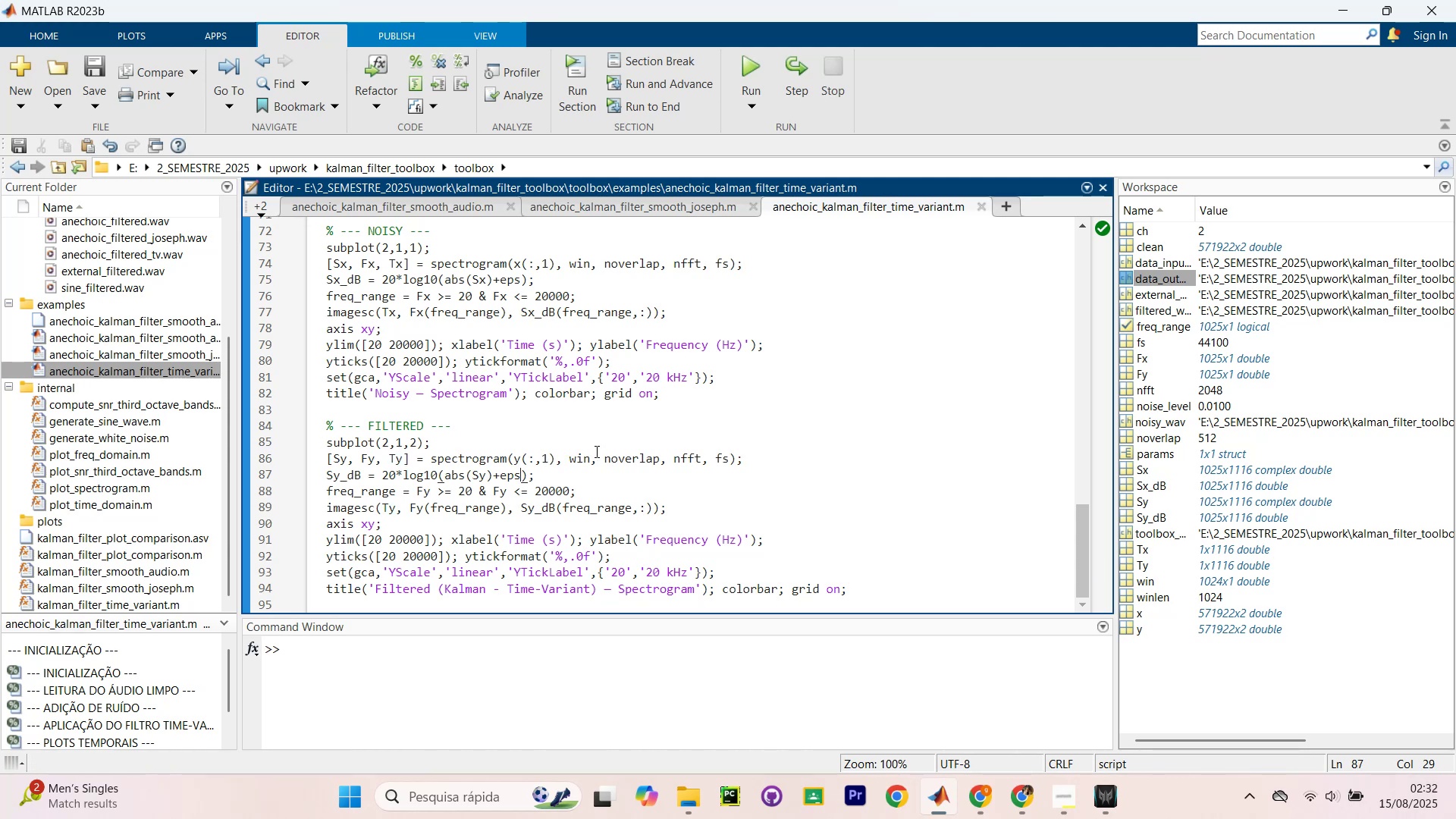 
left_click([670, 463])
 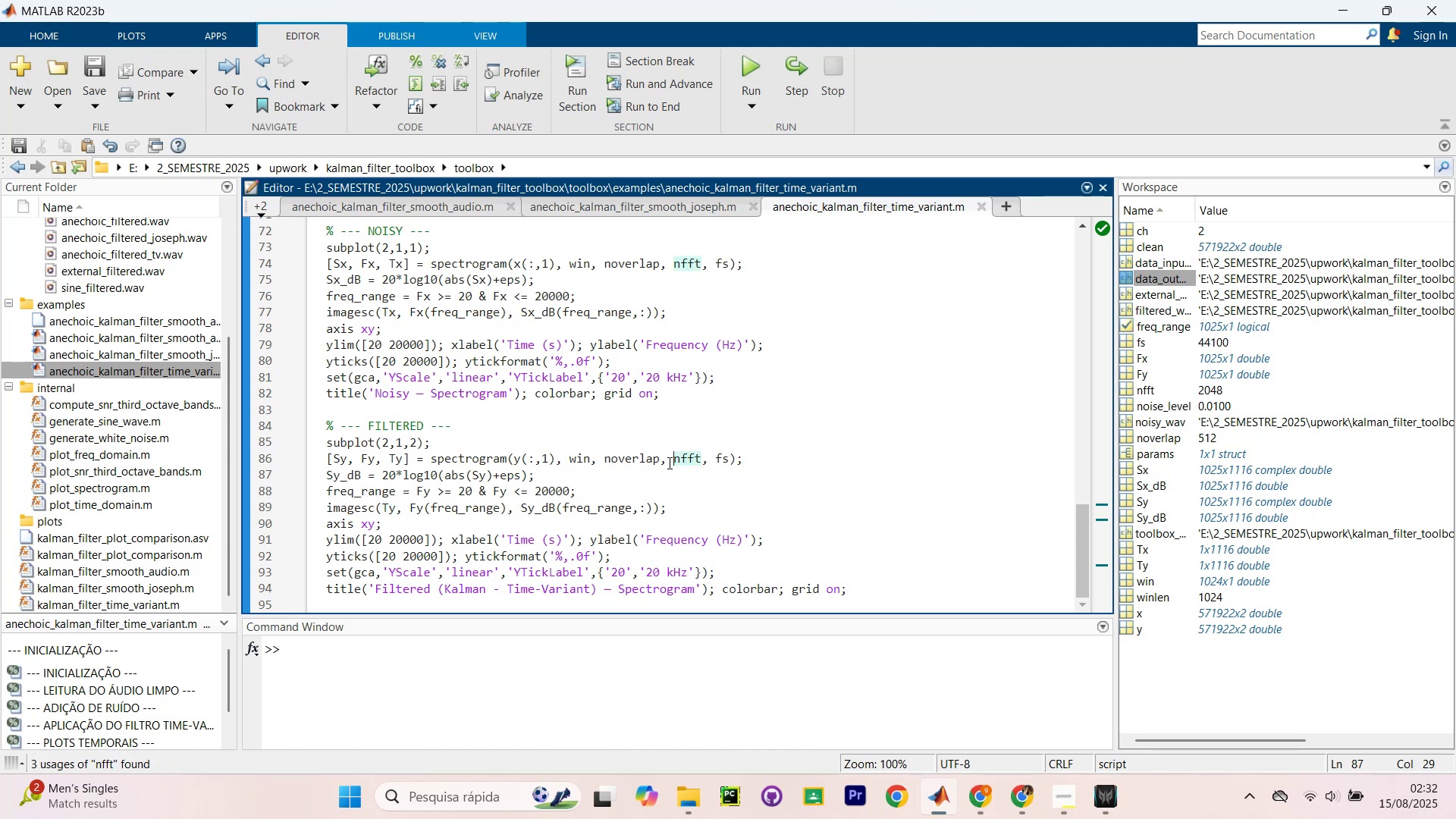 
scroll: coordinate [547, 491], scroll_direction: up, amount: 5.0
 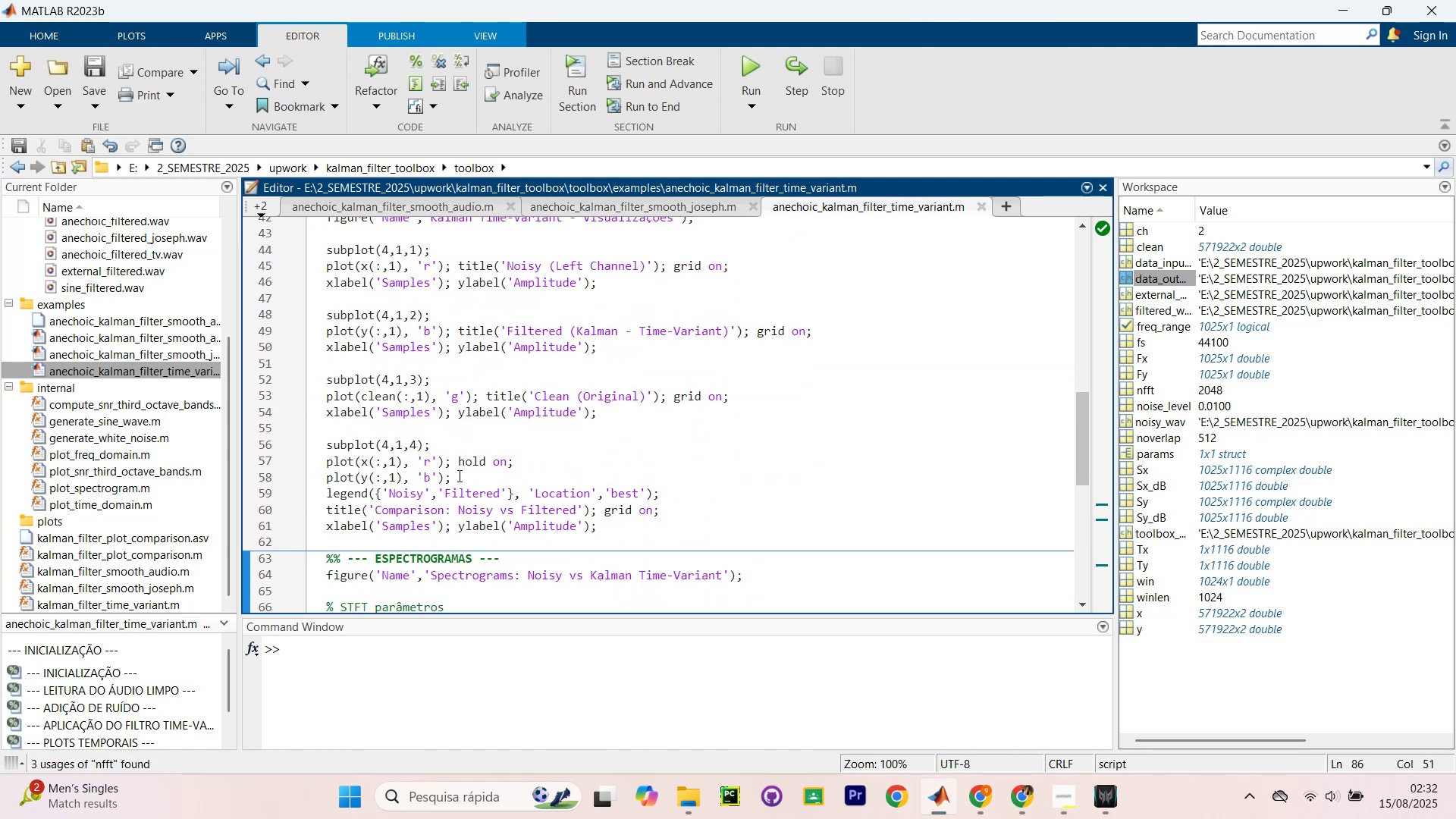 
left_click([435, 470])
 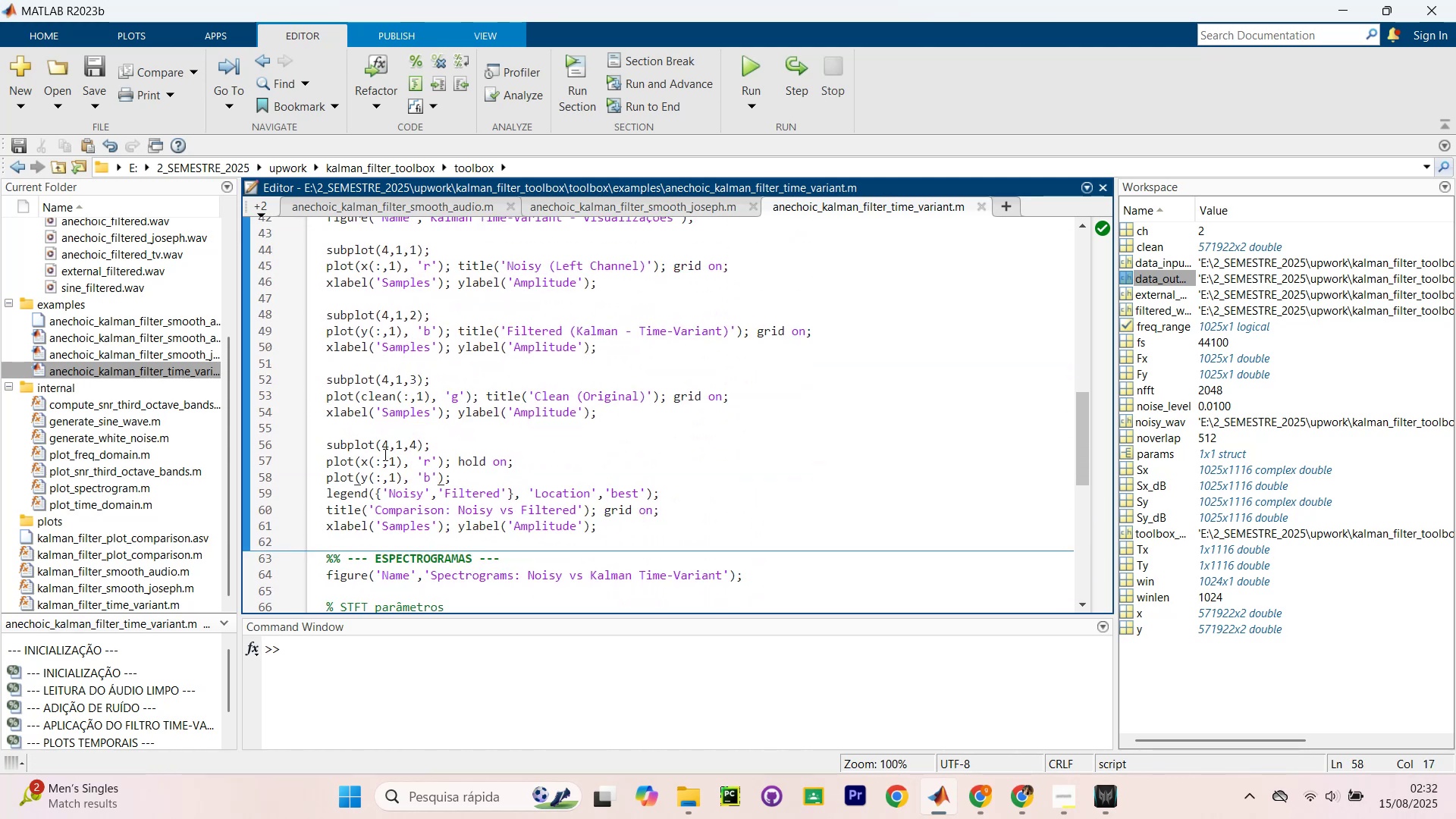 
scroll: coordinate [516, 476], scroll_direction: up, amount: 4.0
 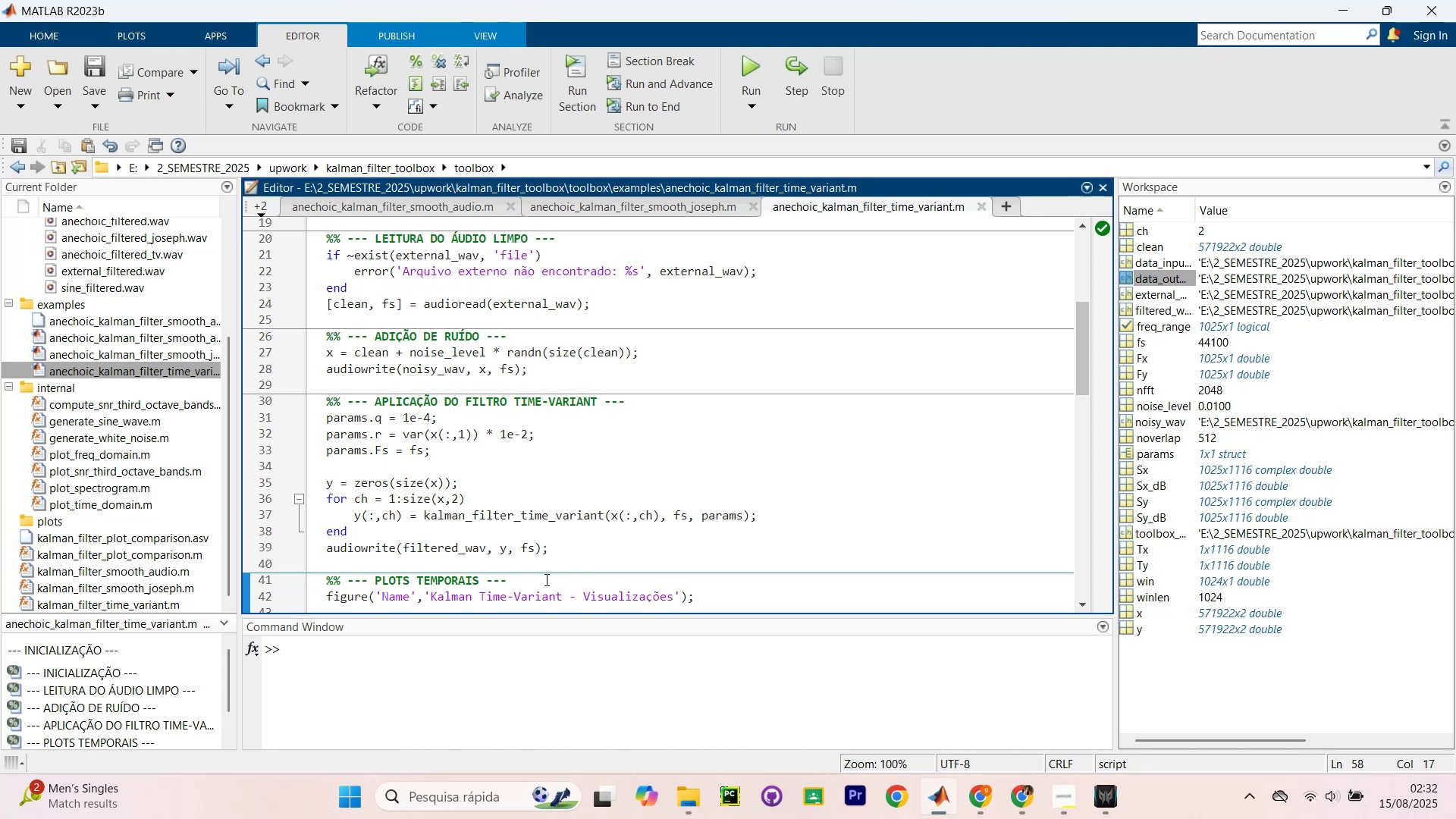 
wait(22.94)
 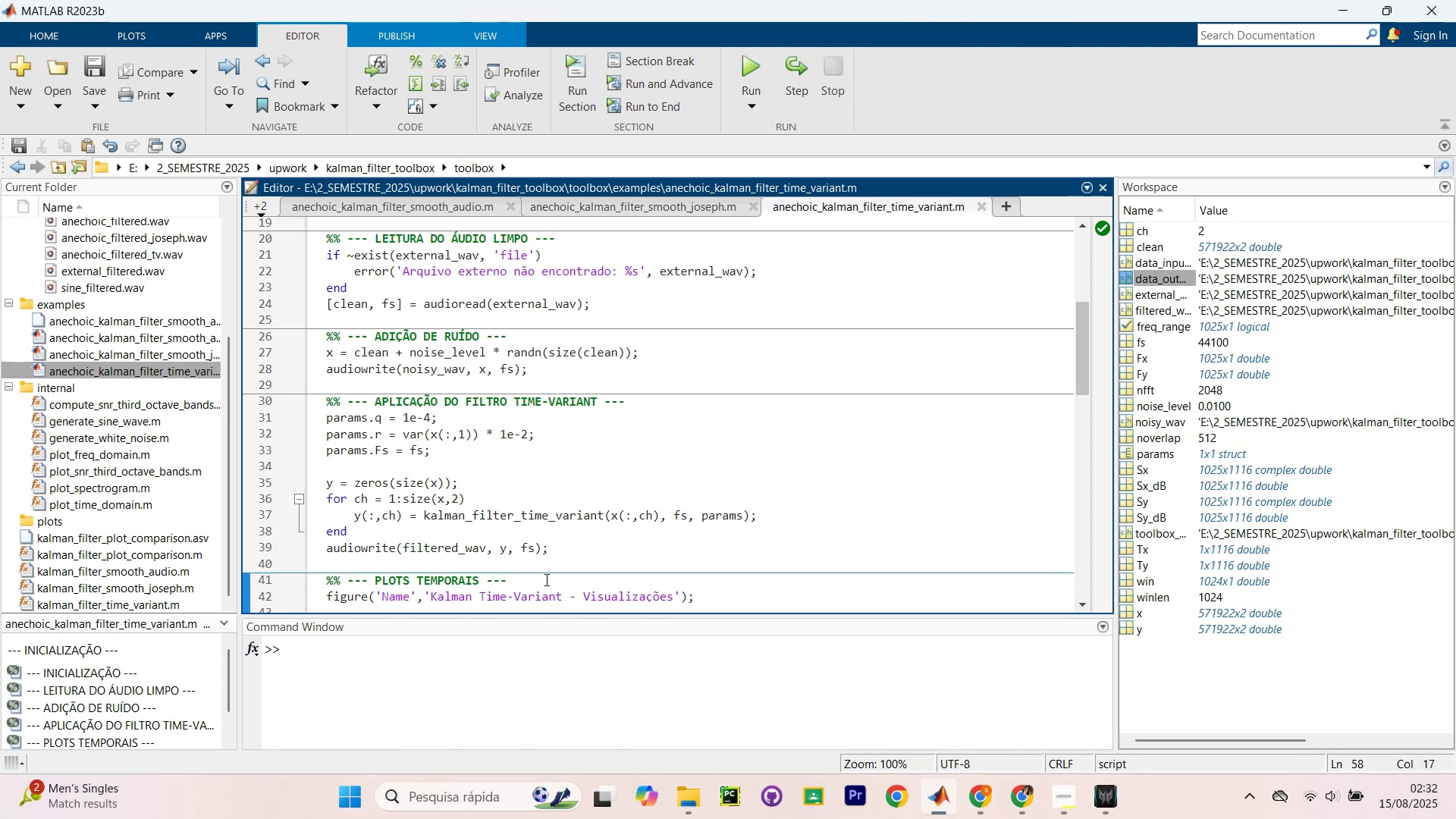 
scroll: coordinate [664, 521], scroll_direction: up, amount: 1.0
 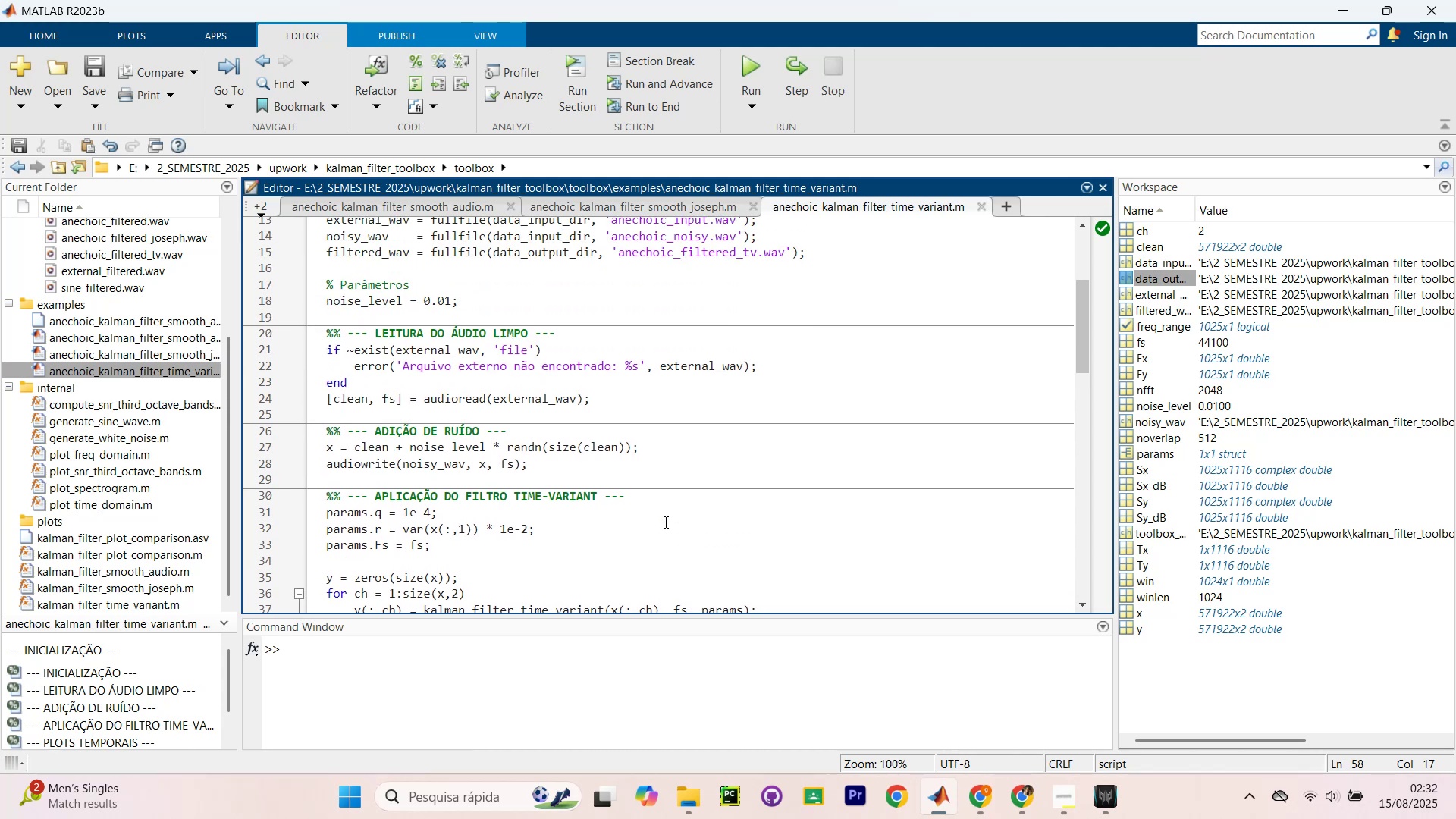 
scroll: coordinate [668, 522], scroll_direction: down, amount: 1.0
 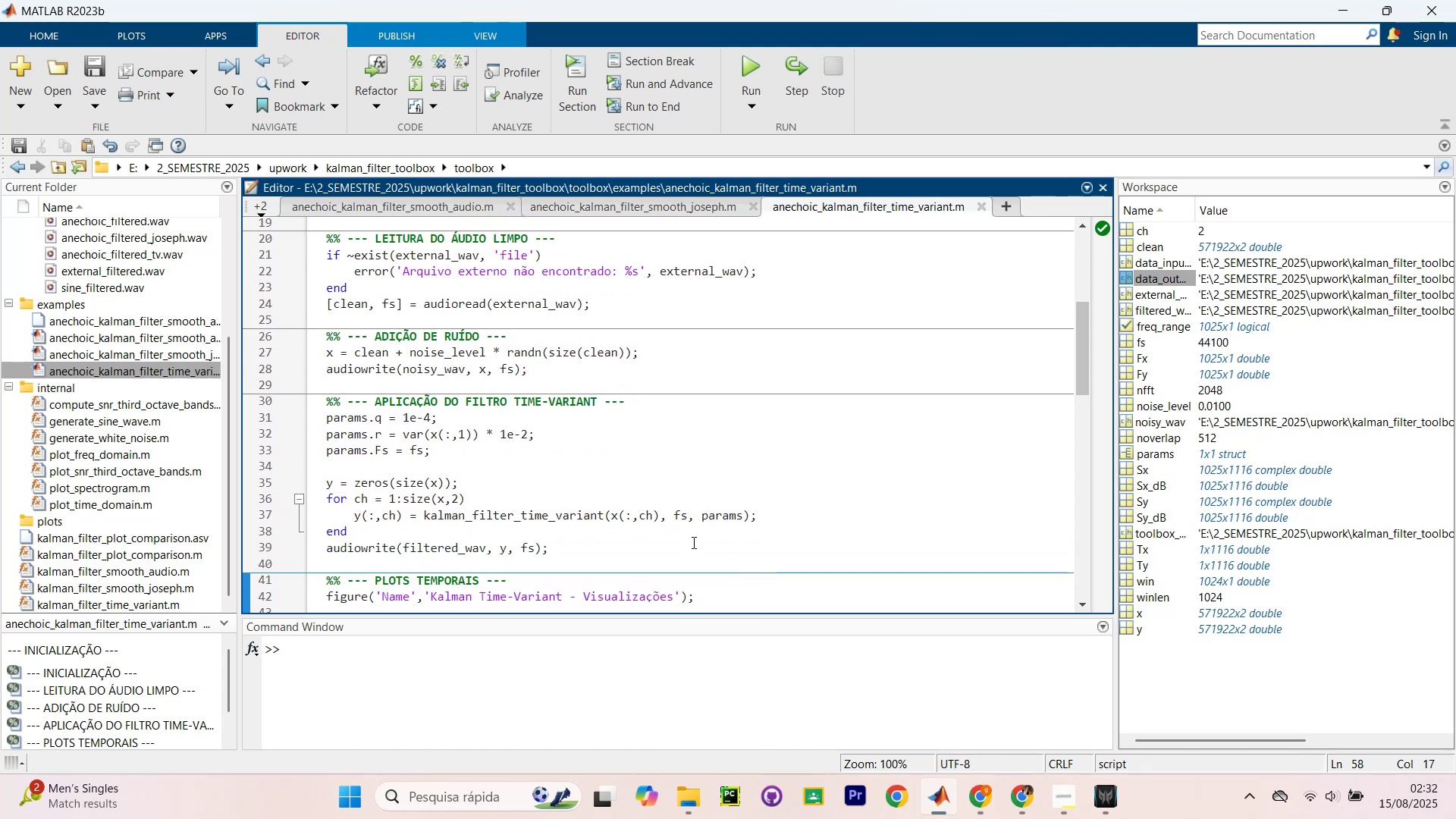 
scroll: coordinate [678, 537], scroll_direction: up, amount: 3.0
 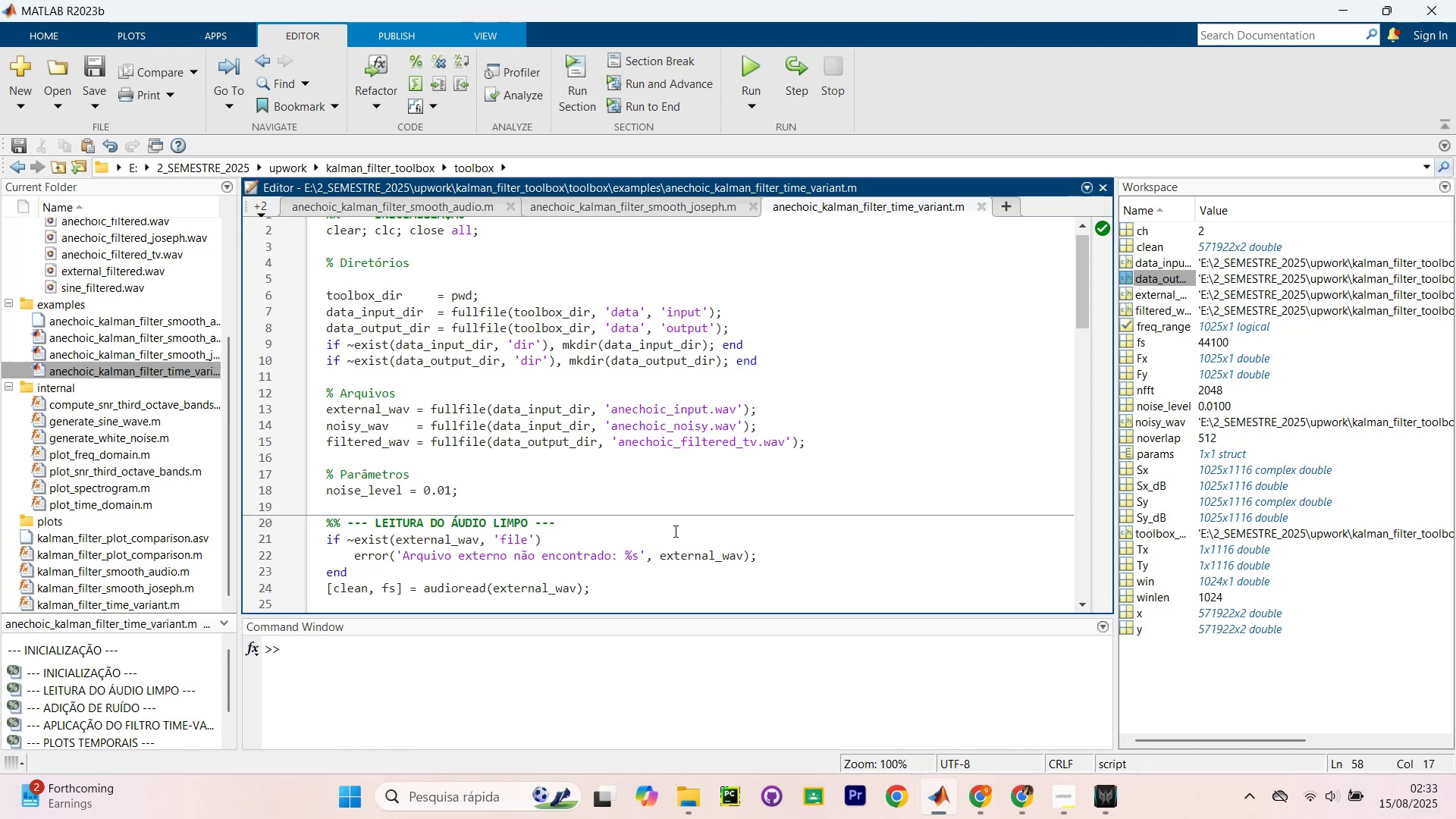 
wait(73.21)
 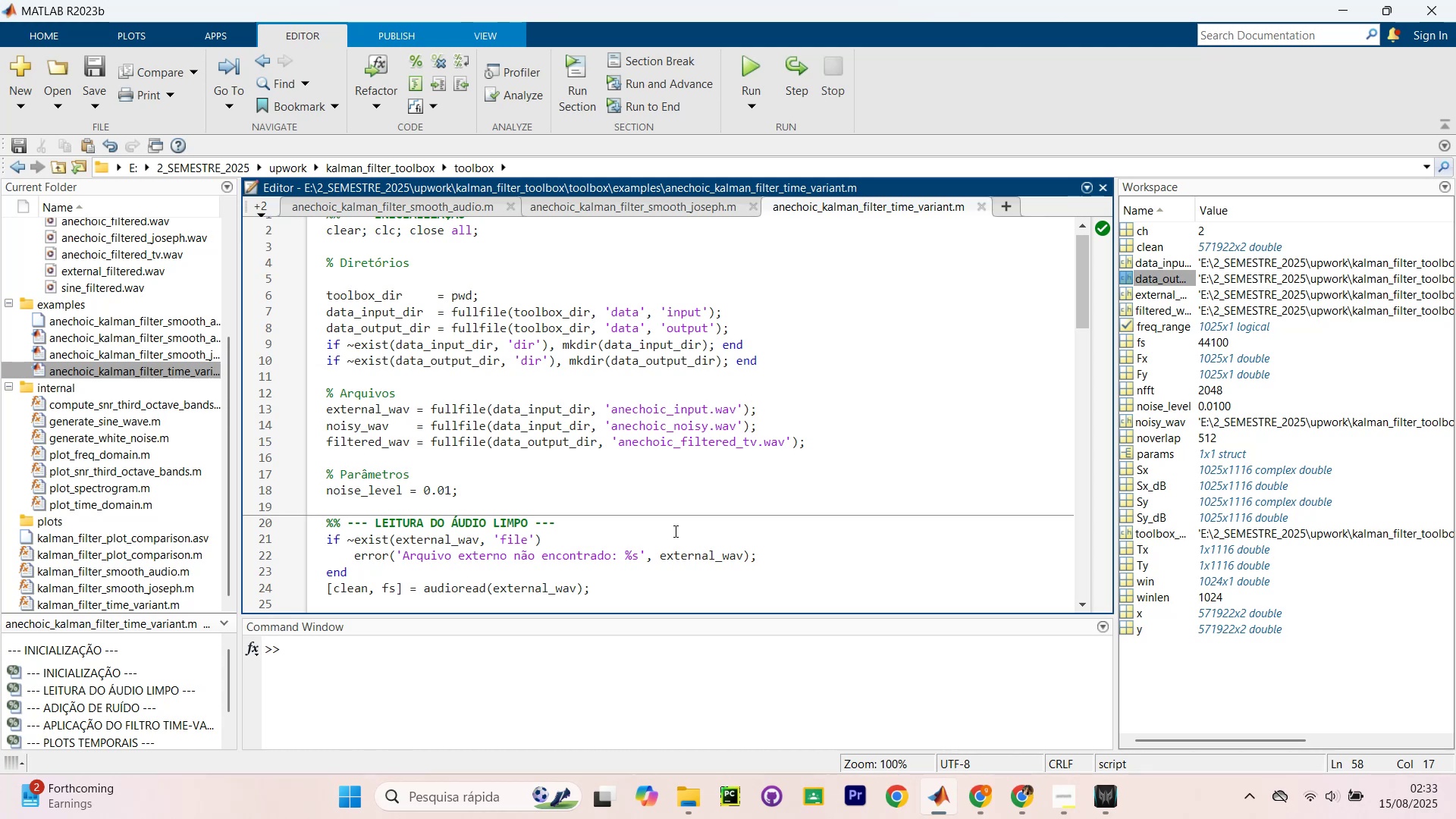 
scroll: coordinate [704, 536], scroll_direction: down, amount: 2.0
 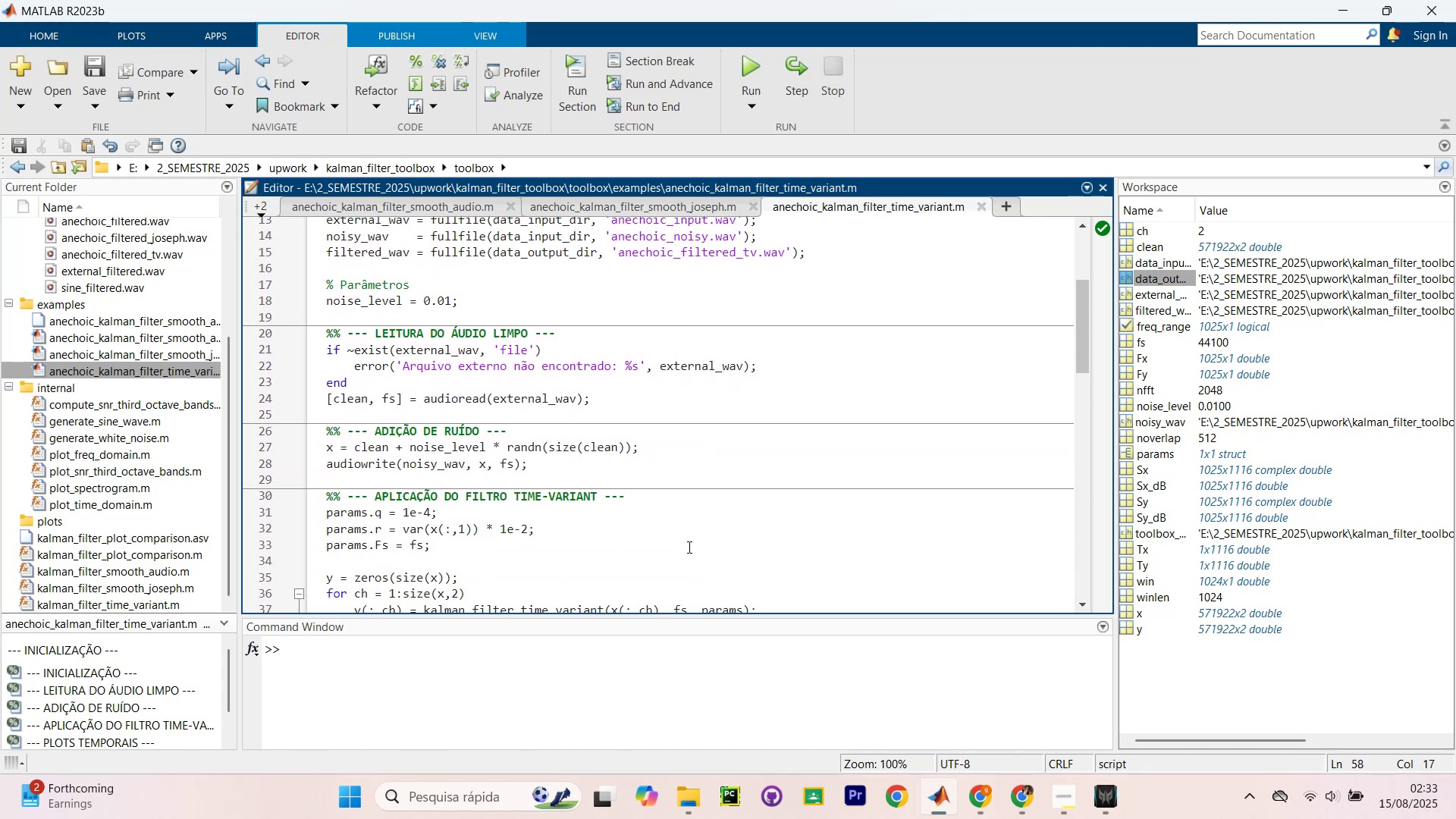 
scroll: coordinate [553, 510], scroll_direction: up, amount: 3.0
 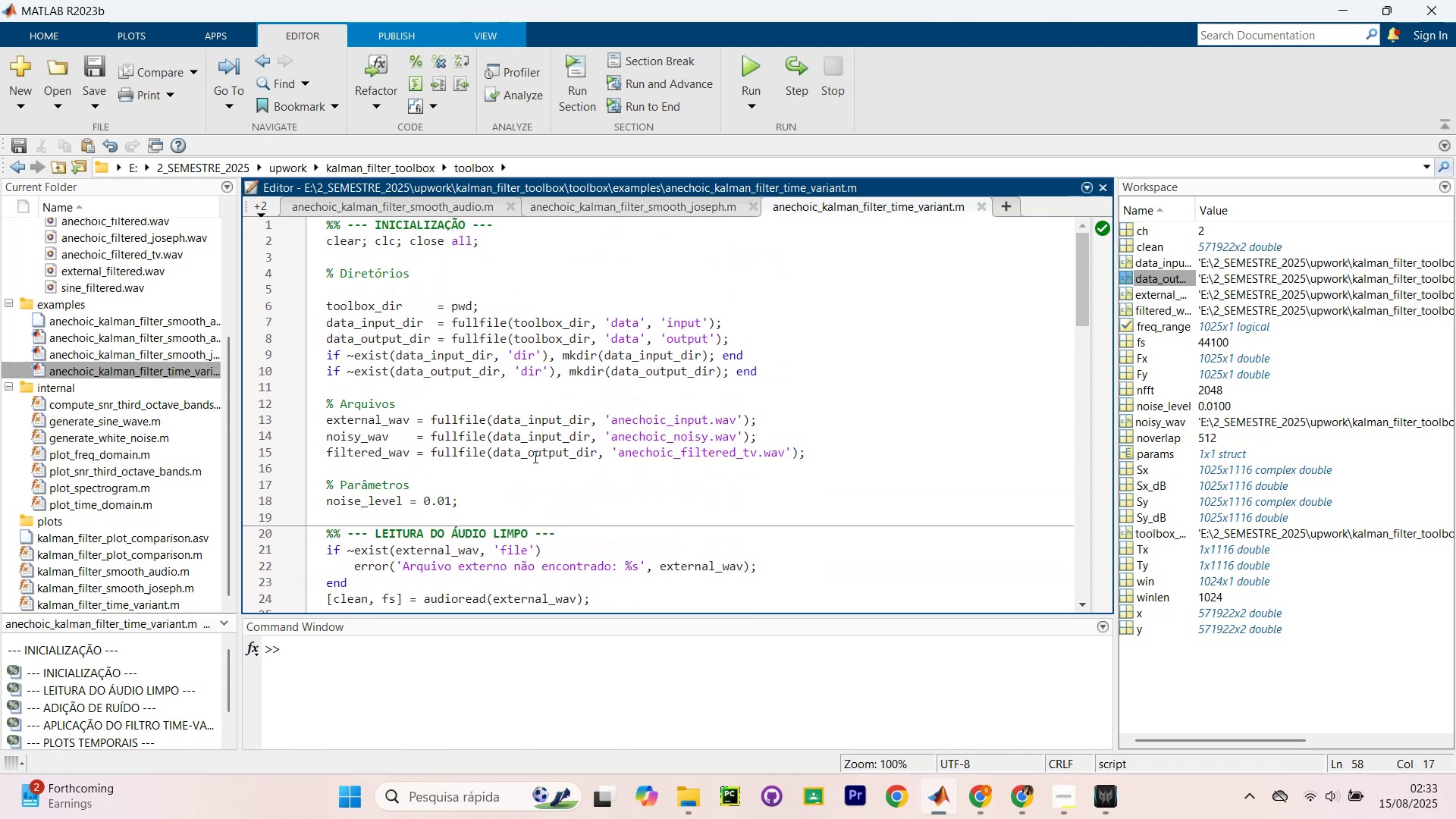 
scroll: coordinate [630, 369], scroll_direction: down, amount: 6.0
 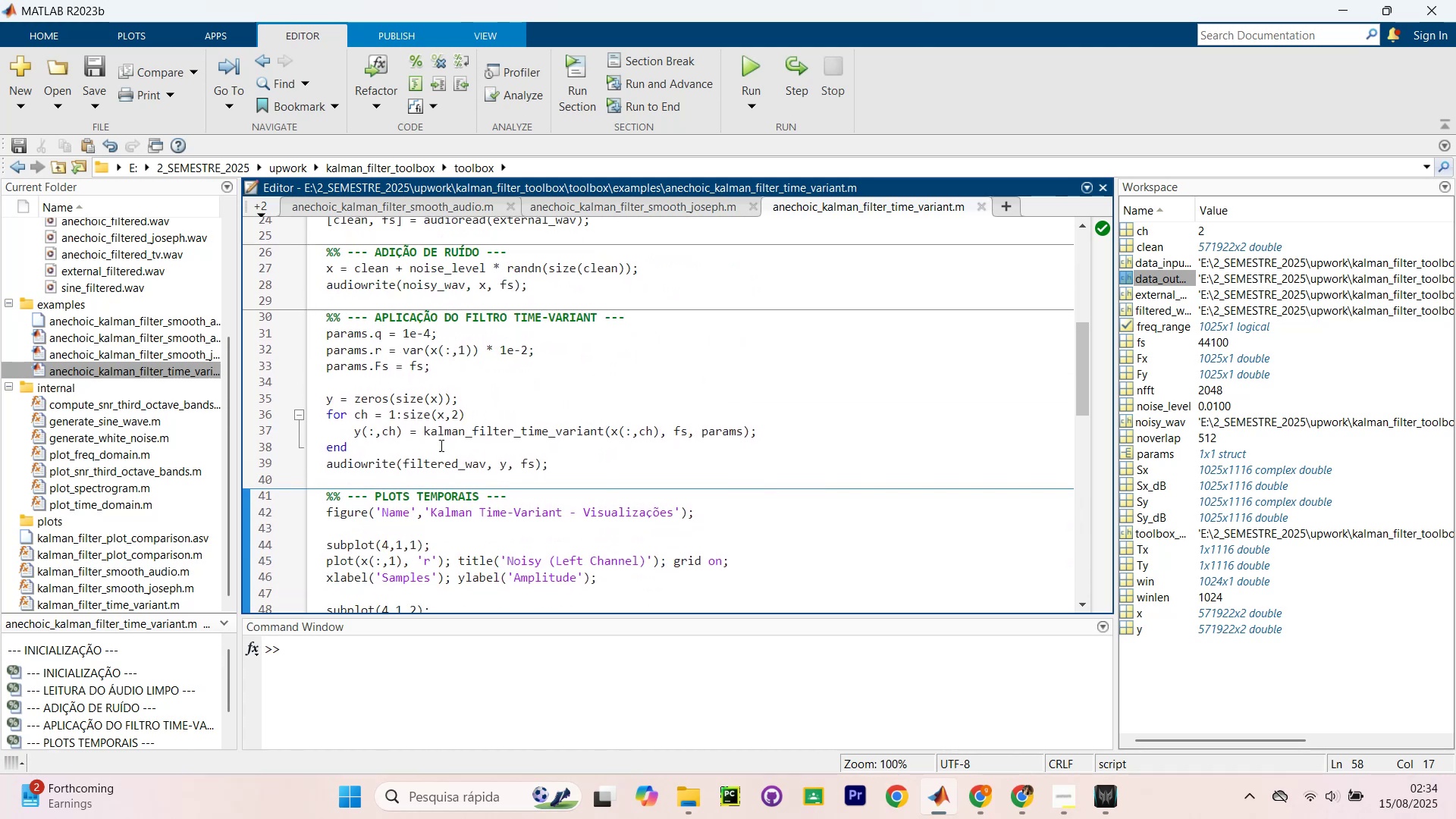 
left_click([422, 438])
 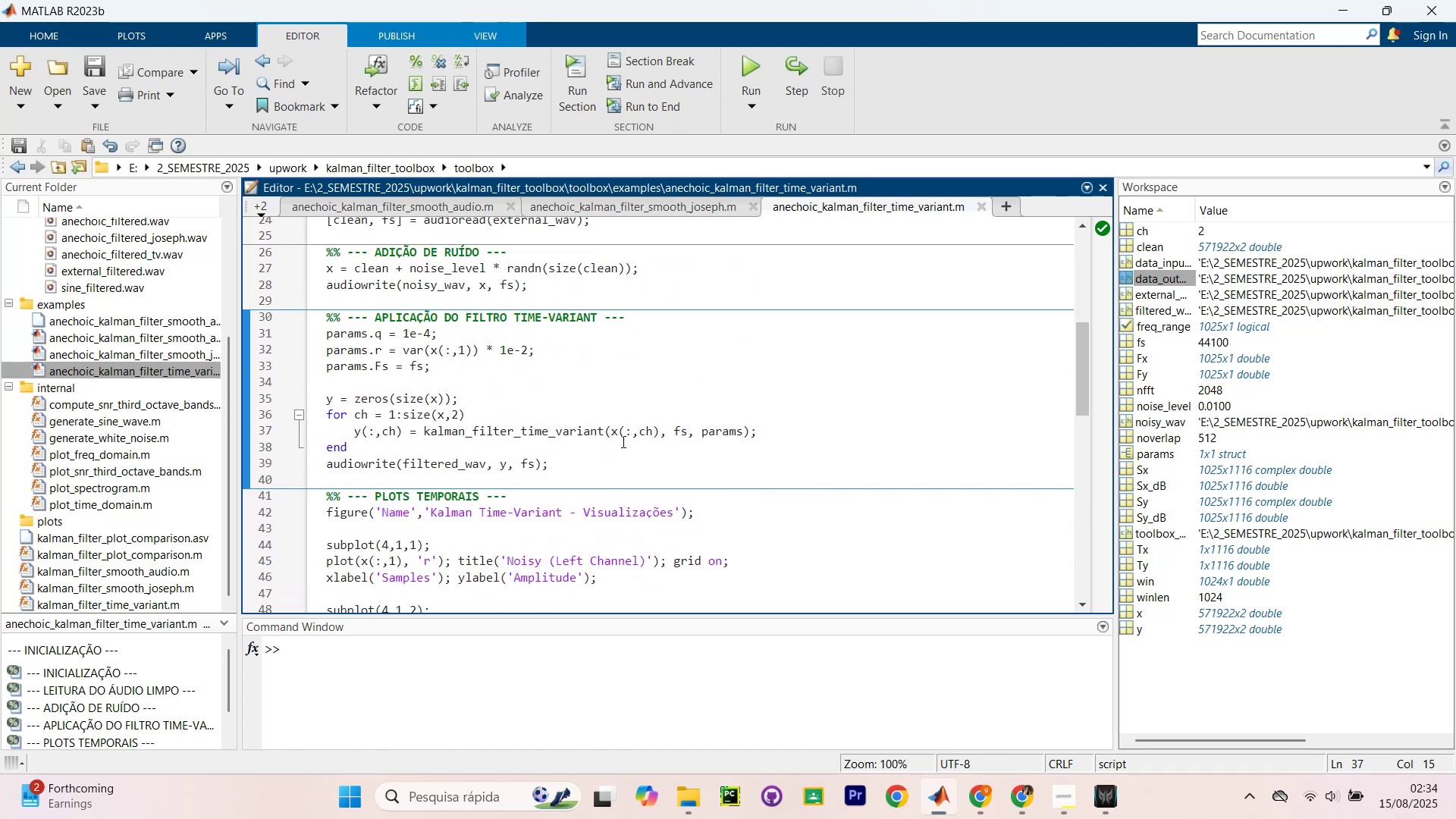 
left_click([635, 431])
 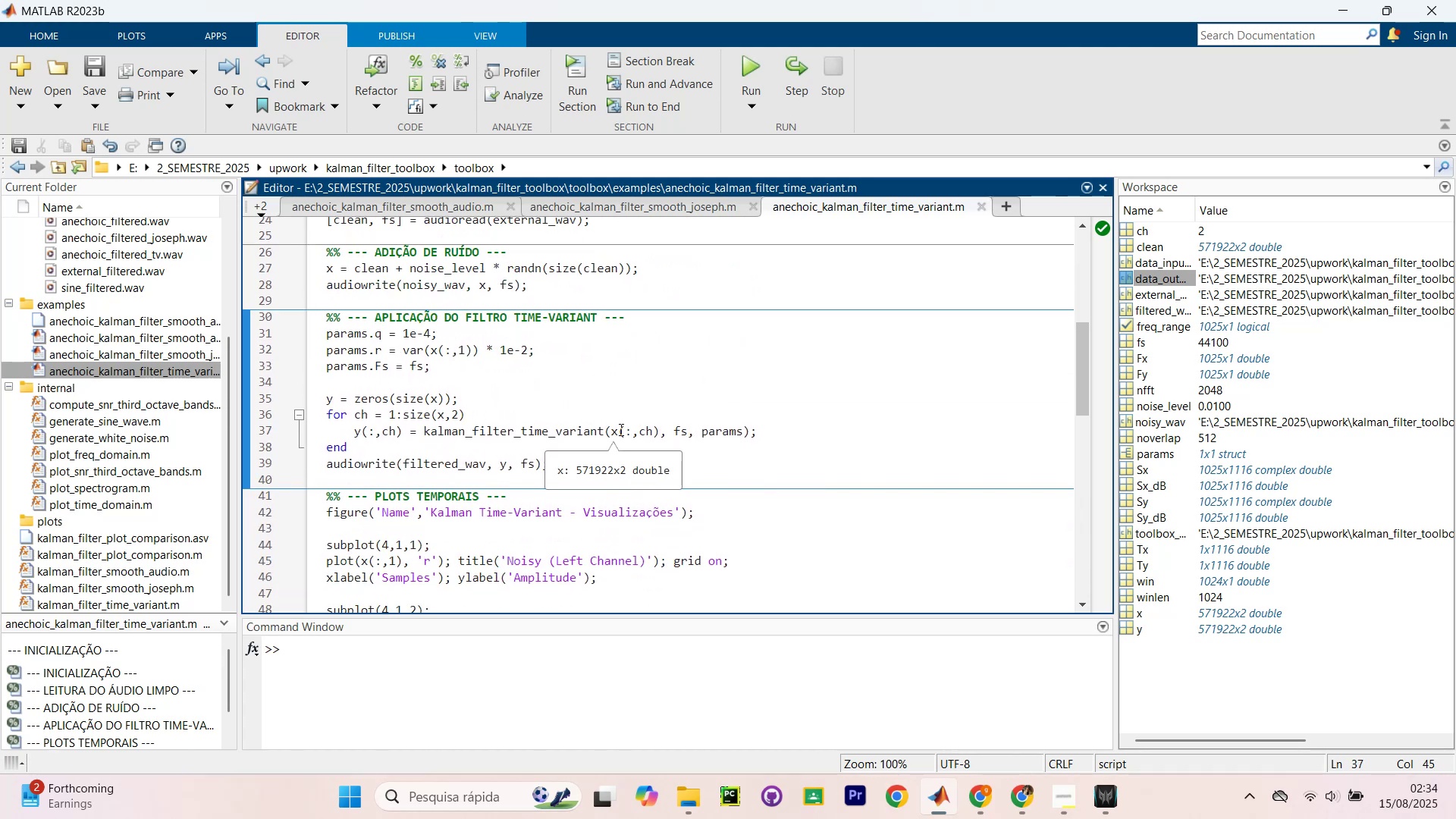 
scroll: coordinate [701, 438], scroll_direction: up, amount: 1.0
 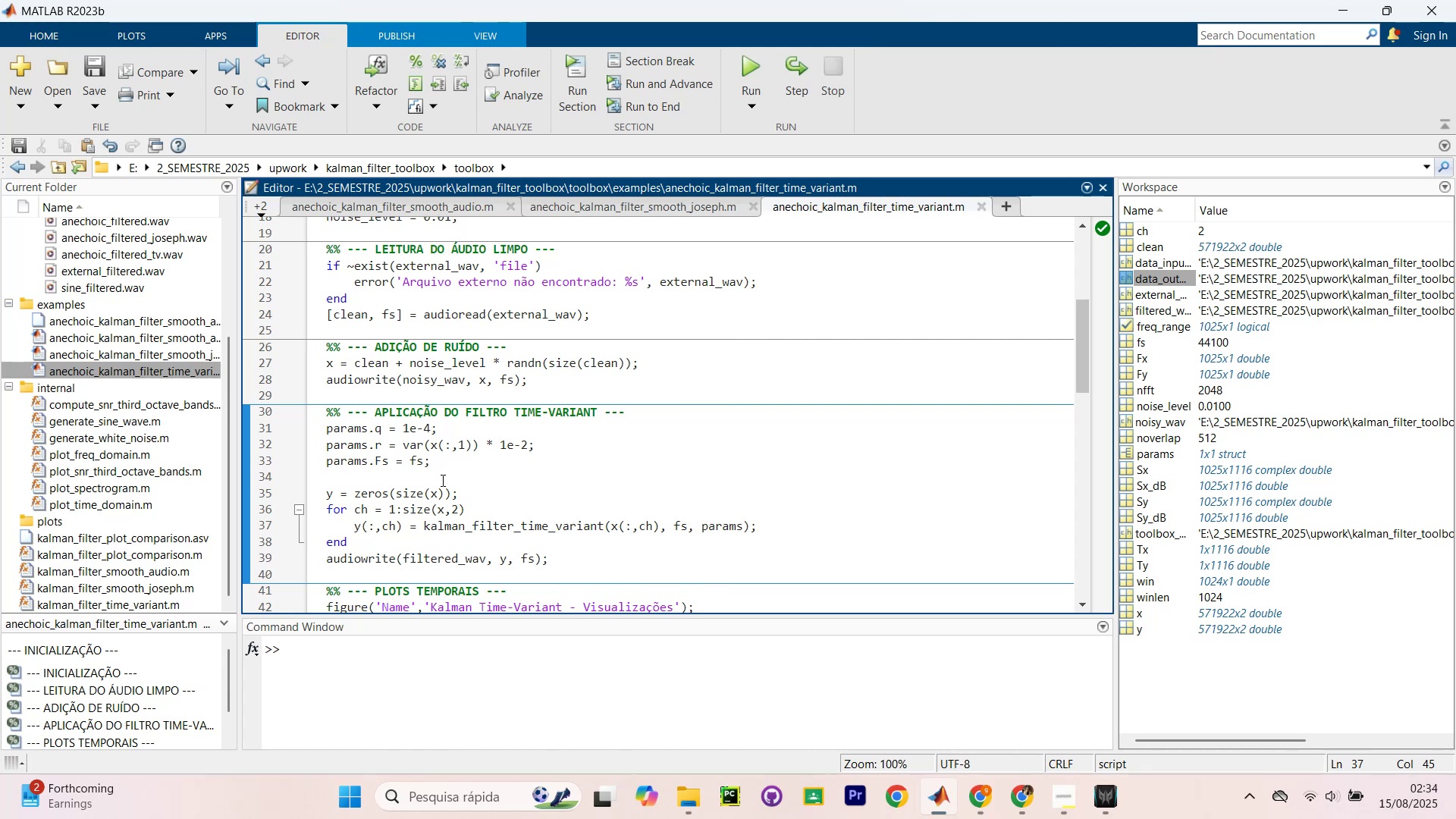 
wait(5.32)
 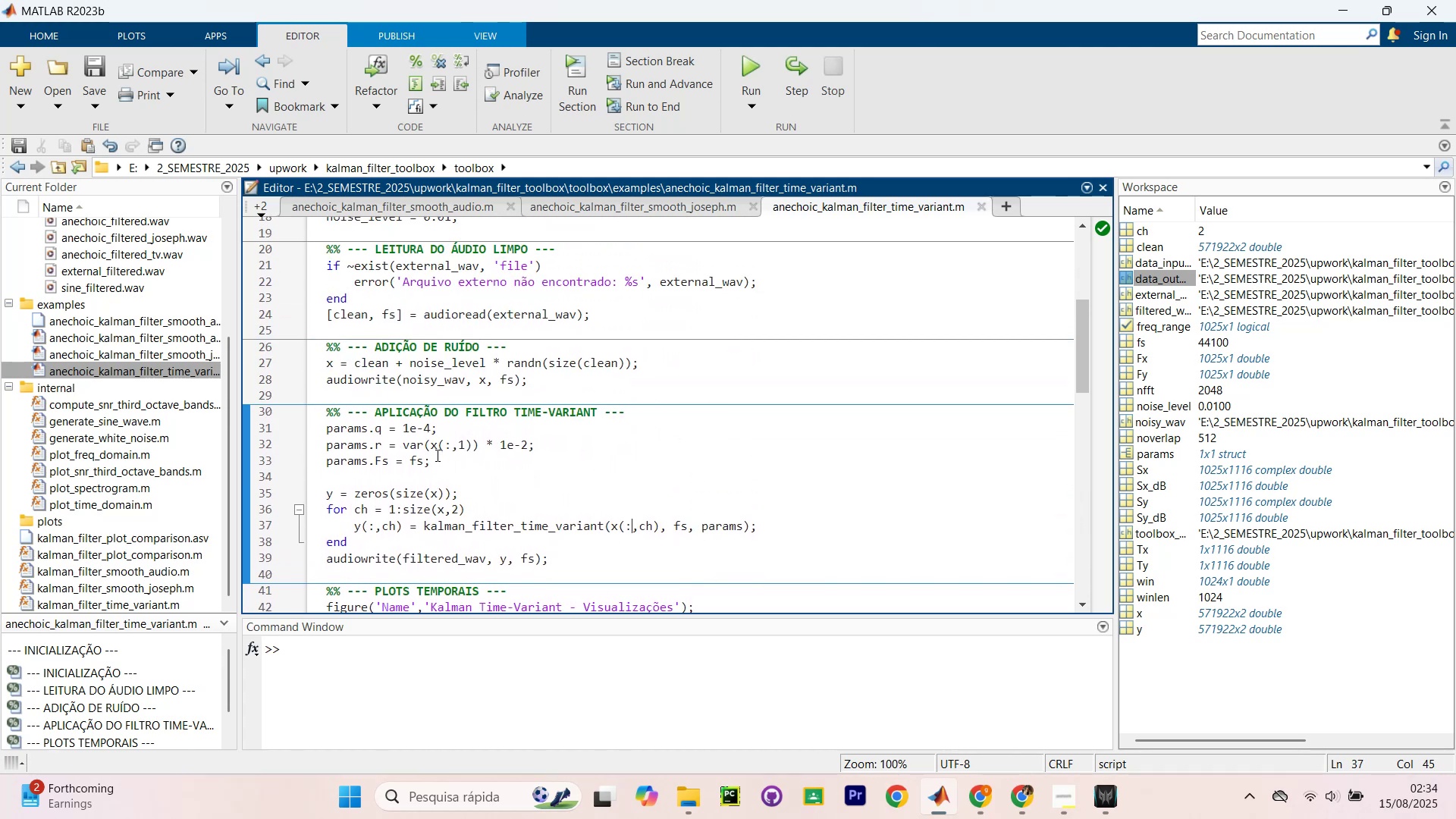 
scroll: coordinate [441, 480], scroll_direction: up, amount: 1.0
 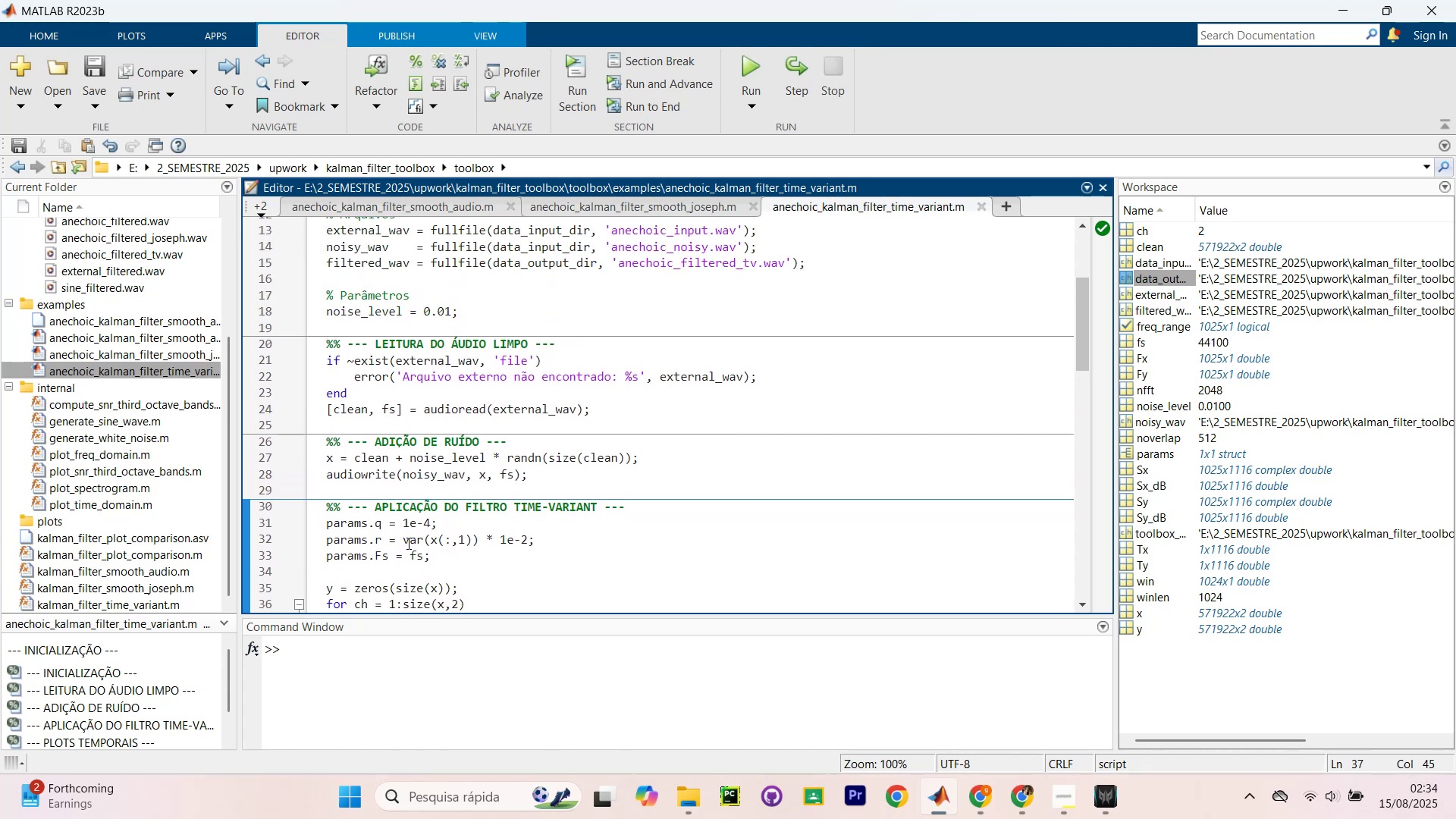 
left_click([420, 562])
 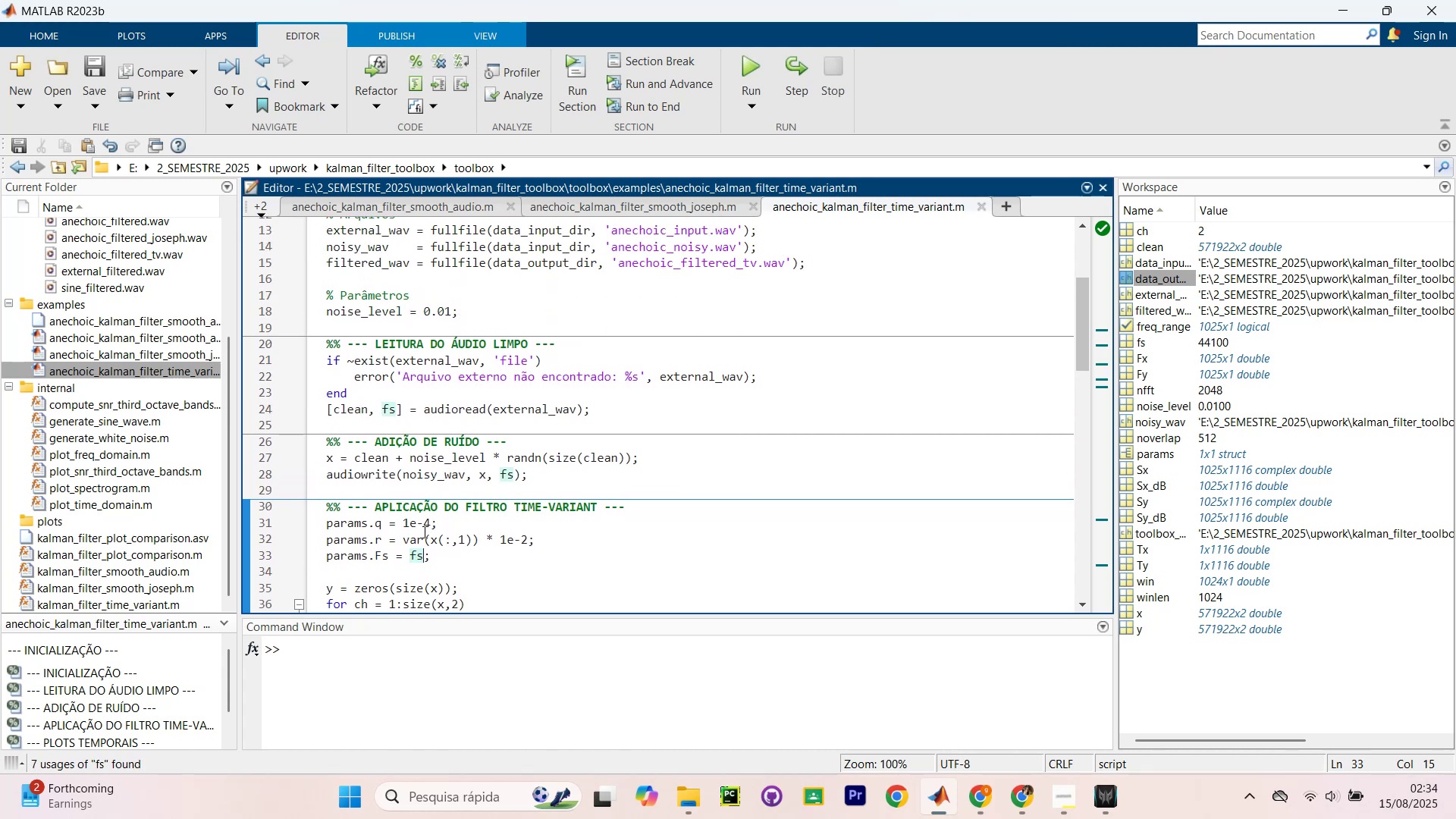 
double_click([423, 531])
 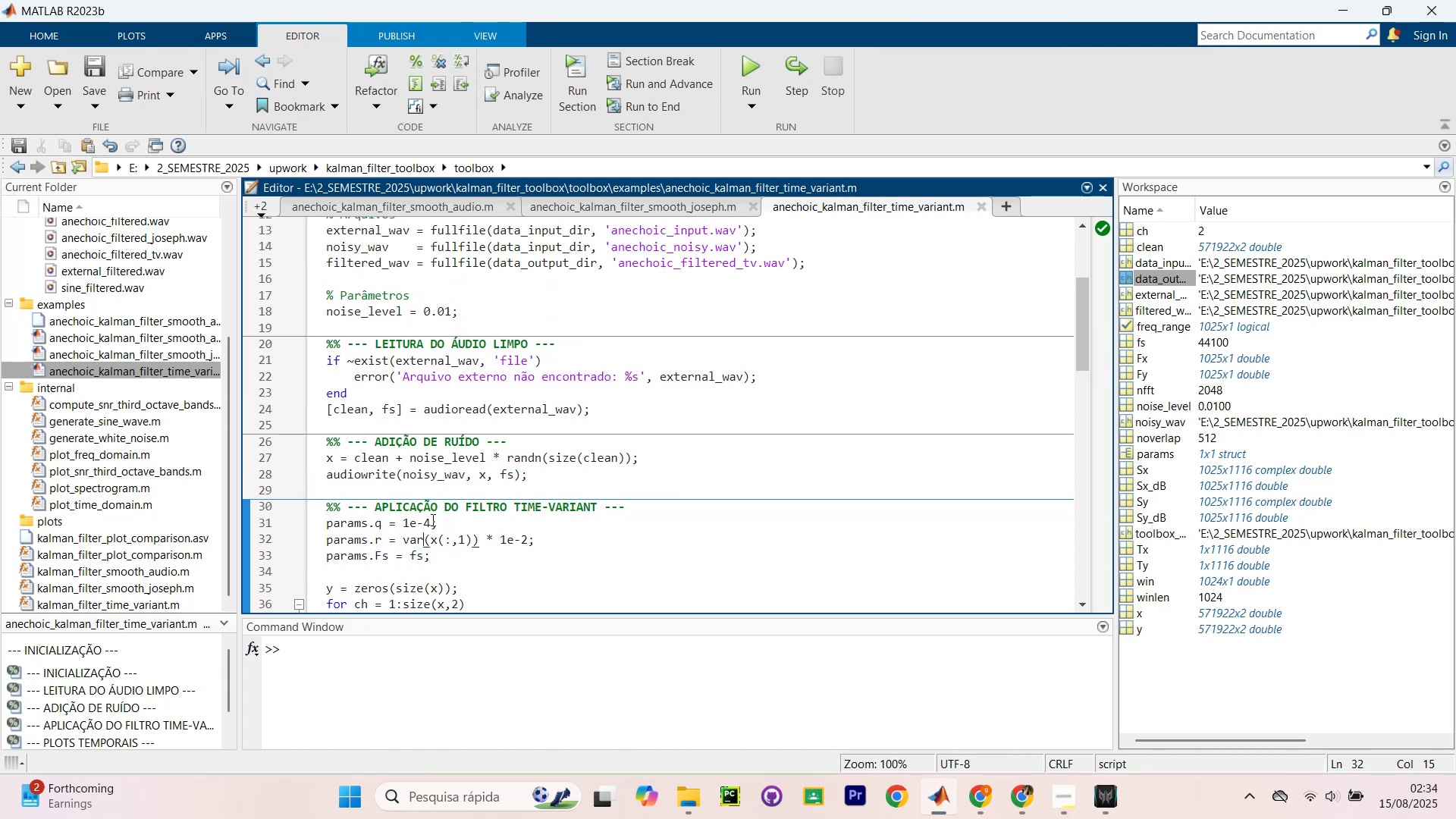 
triple_click([432, 518])
 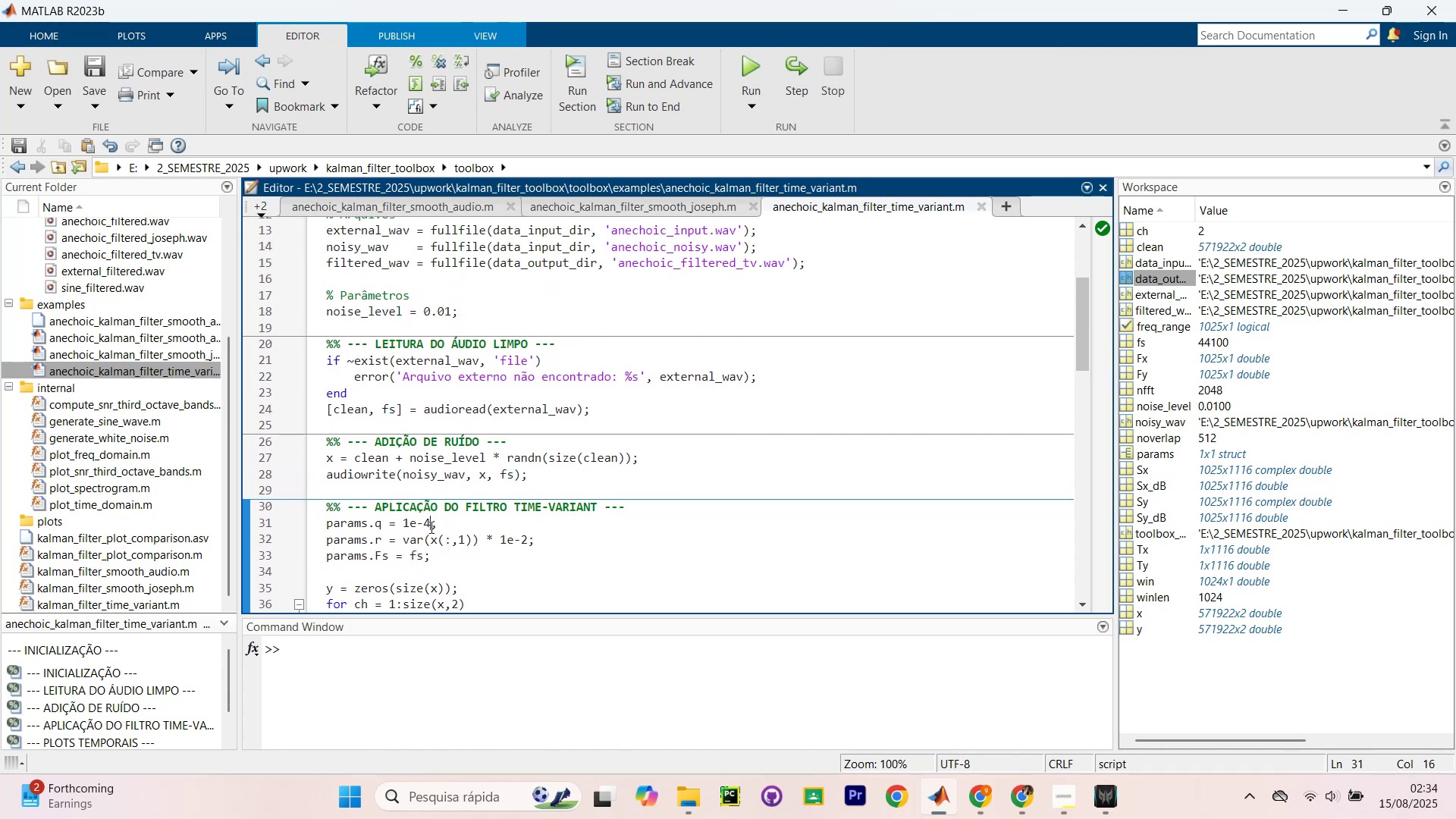 
key(Backspace)
 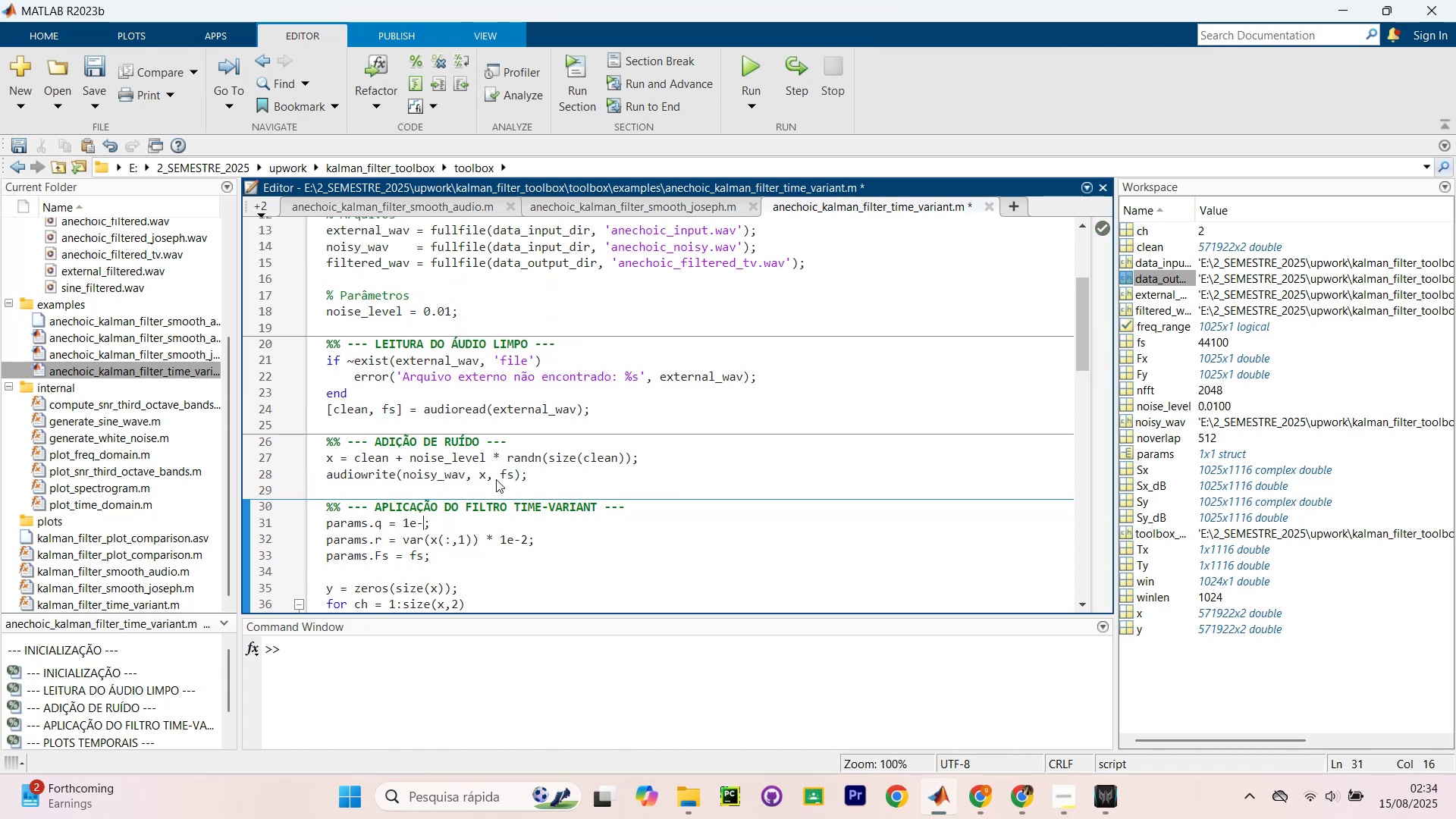 
key(6)
 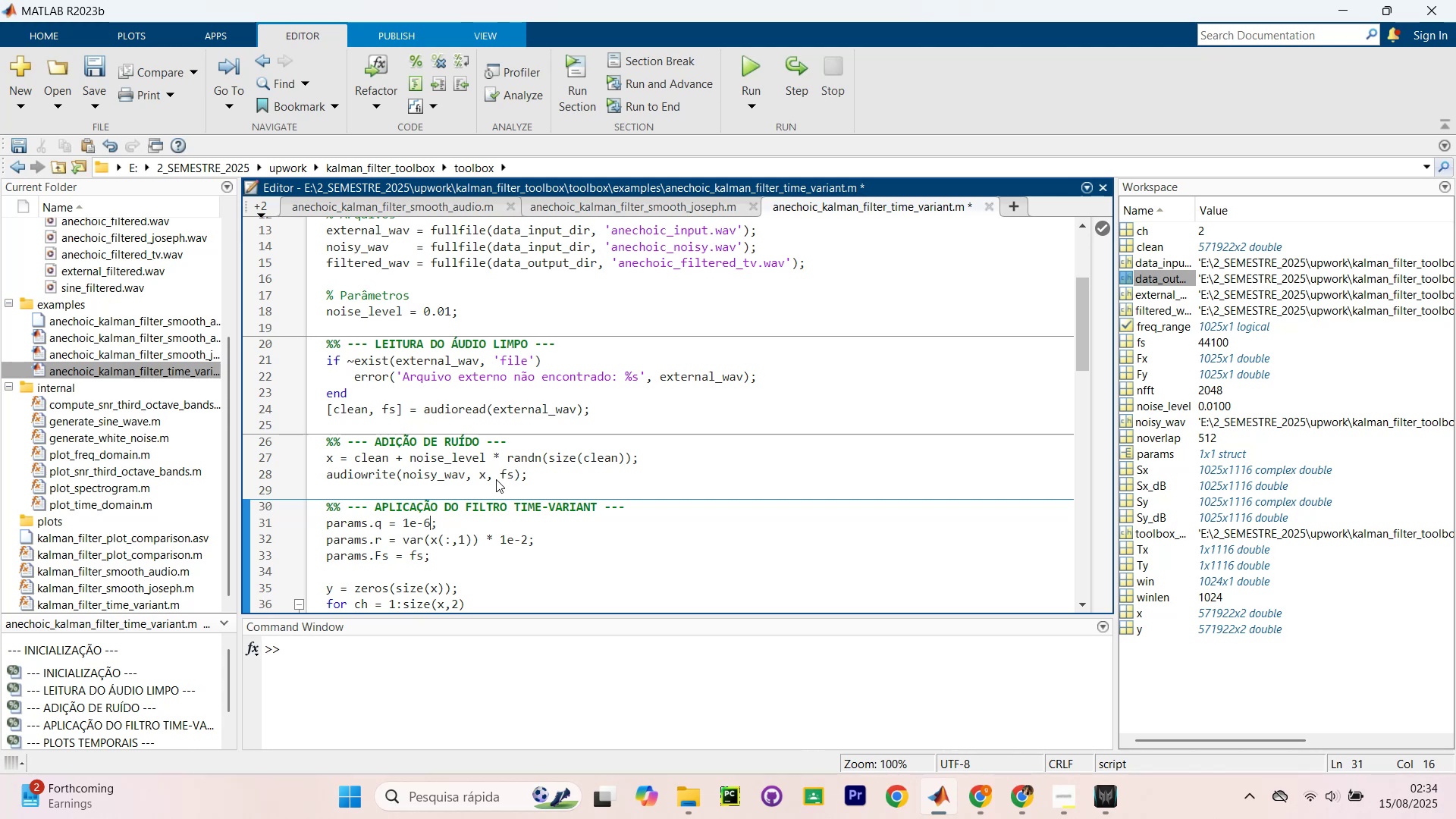 
key(Control+Shift+Enter)
 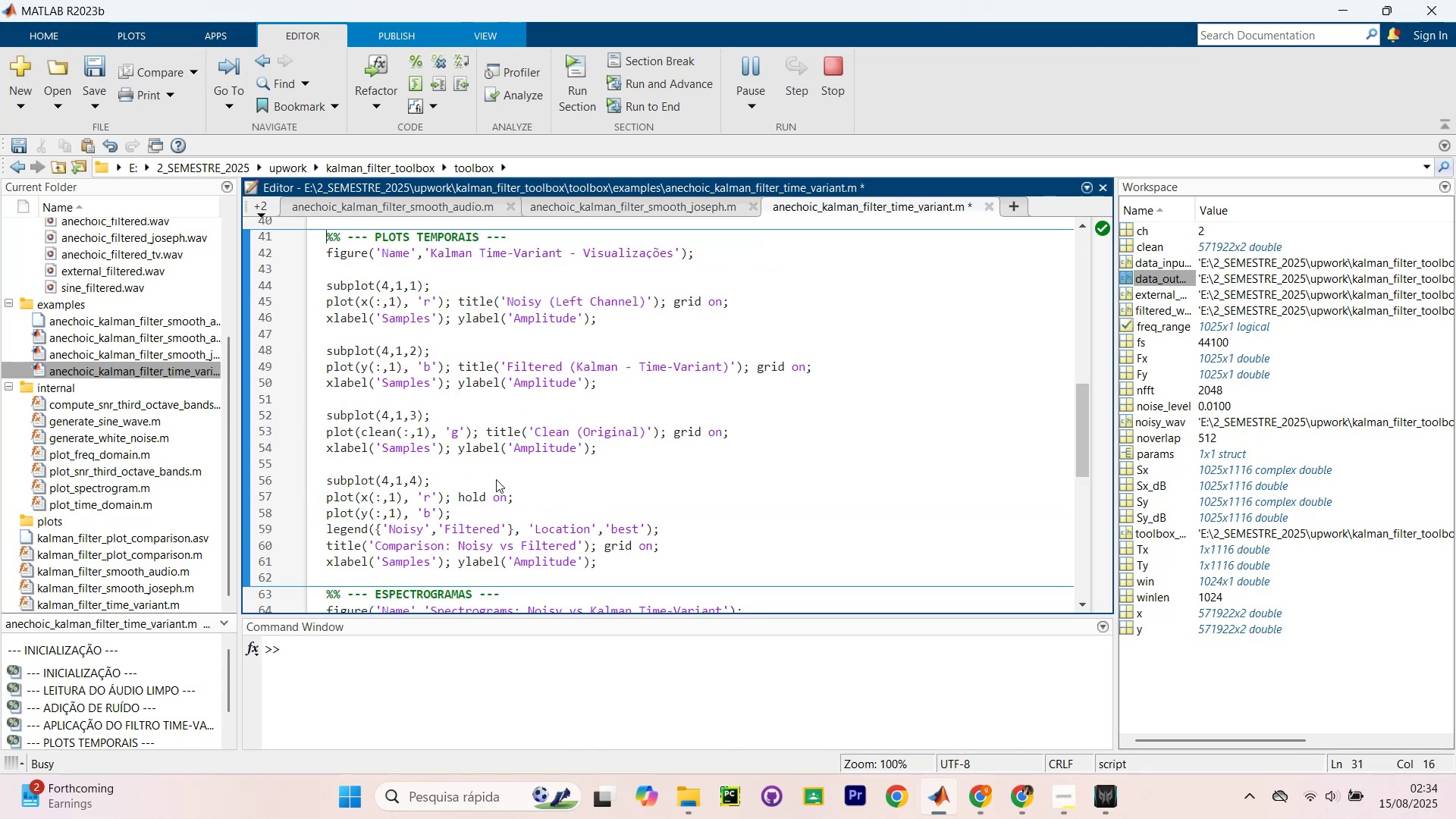 
key(Control+Shift+Enter)
 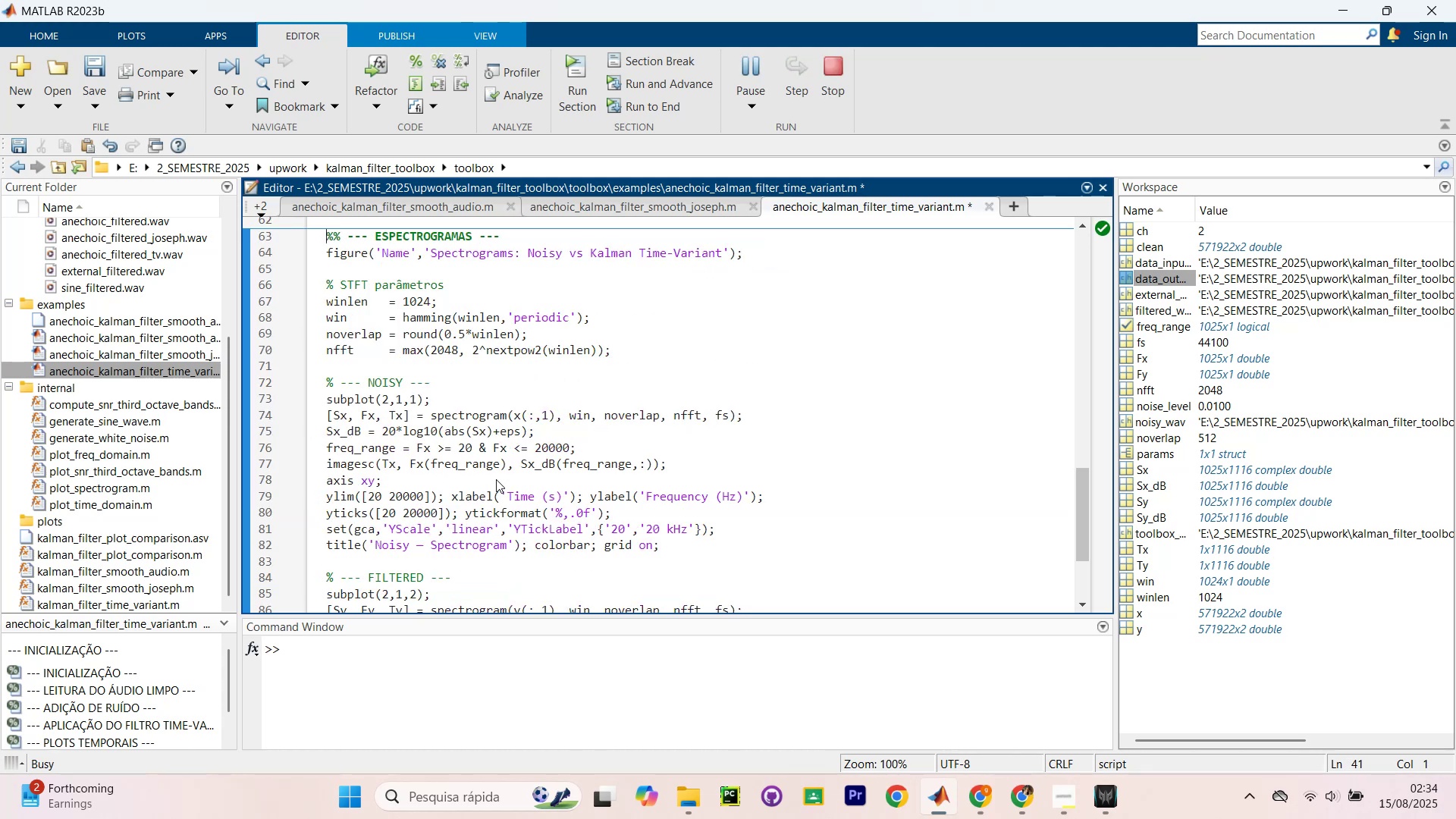 
key(Control+Shift+Enter)
 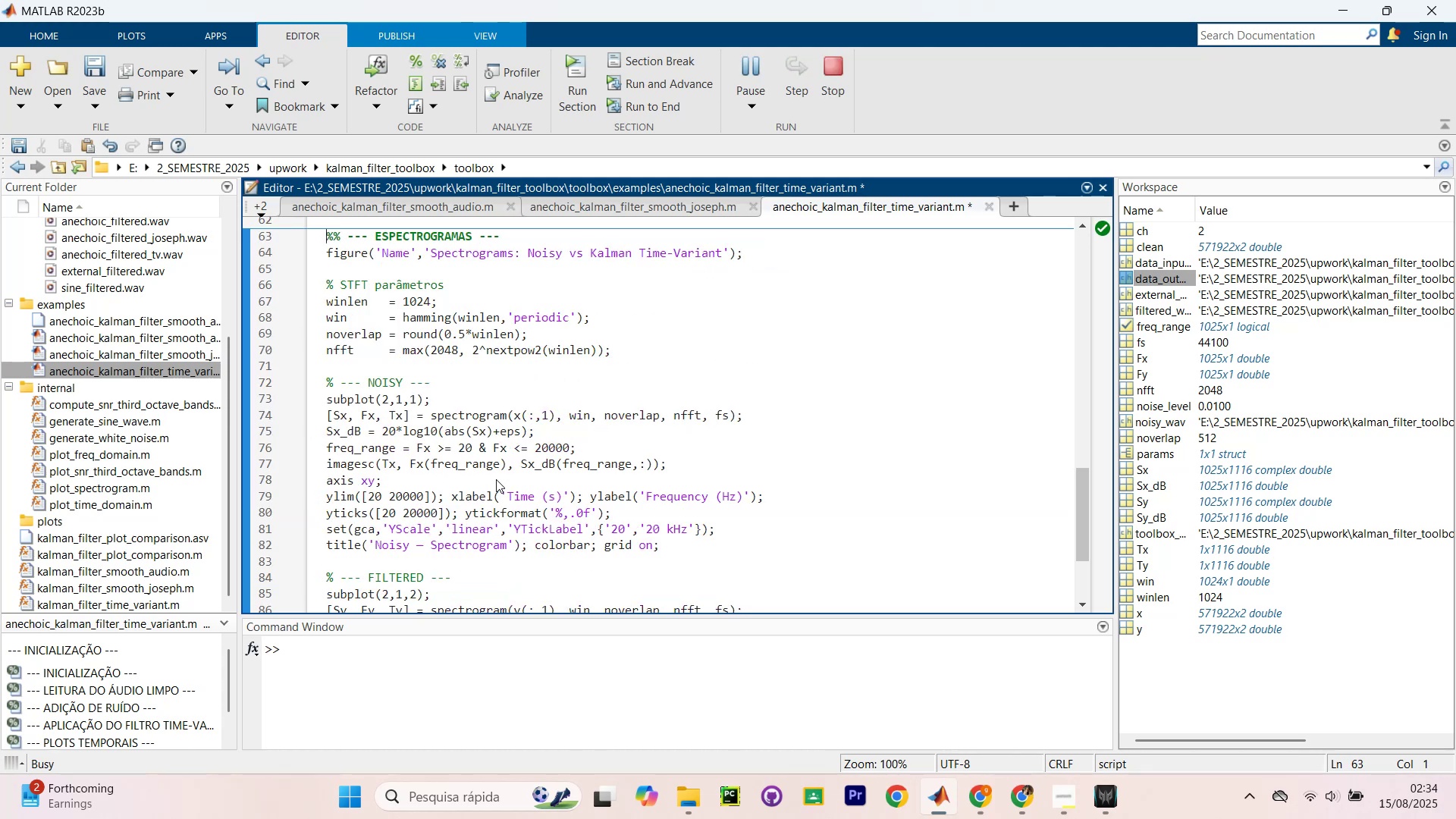 
key(Control+Shift+Enter)
 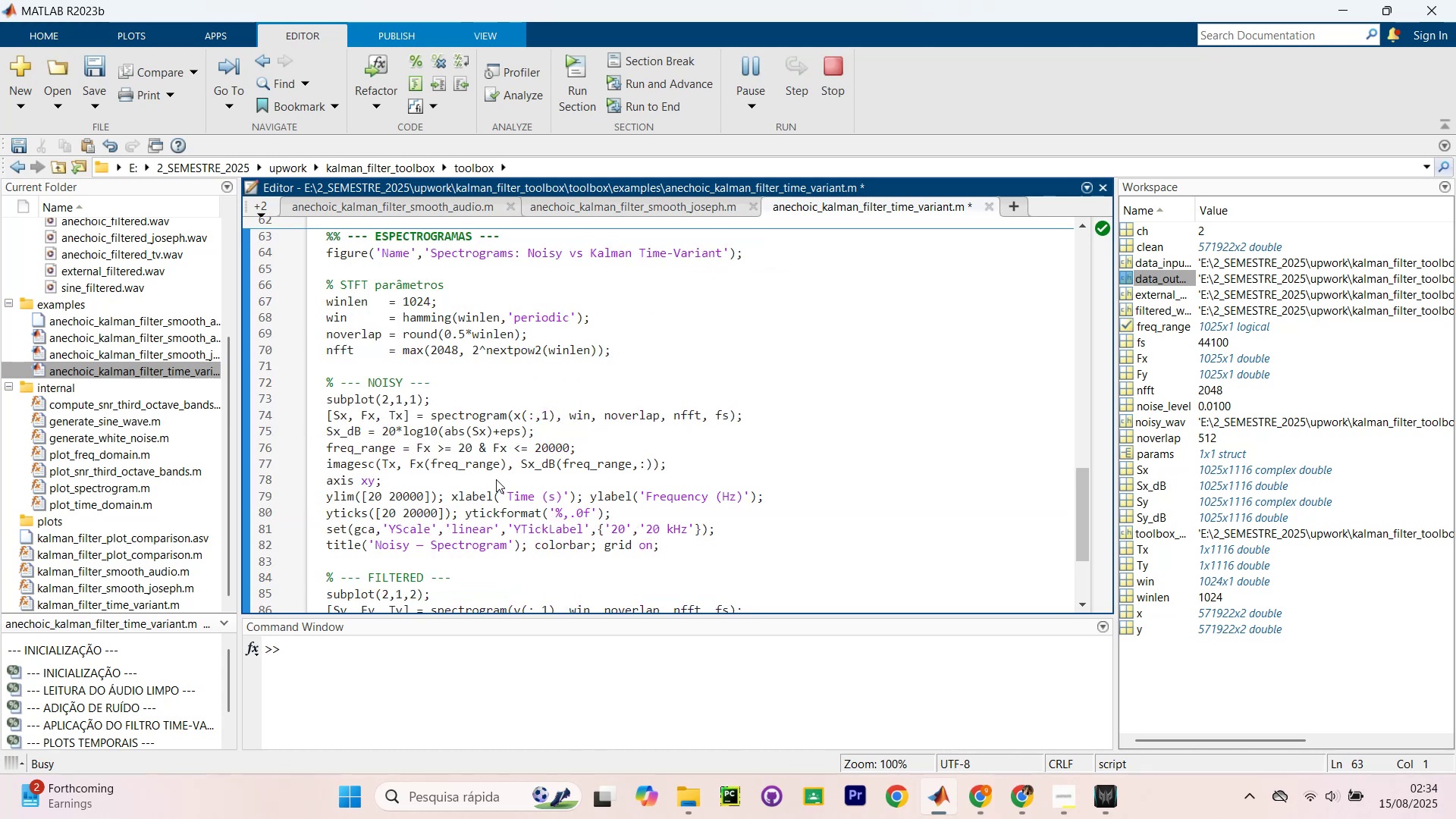 
key(Control+Shift+Enter)
 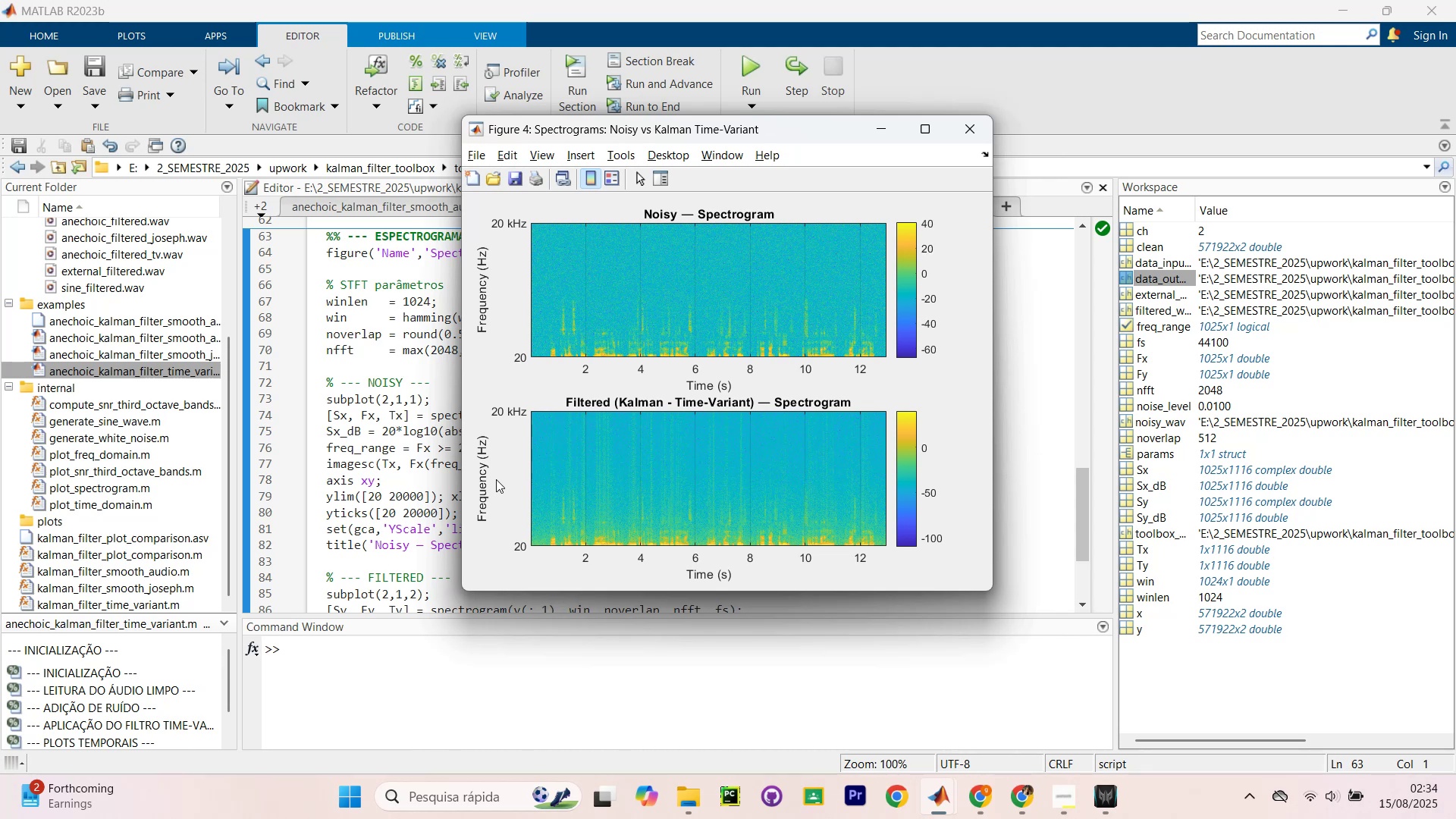 
wait(22.73)
 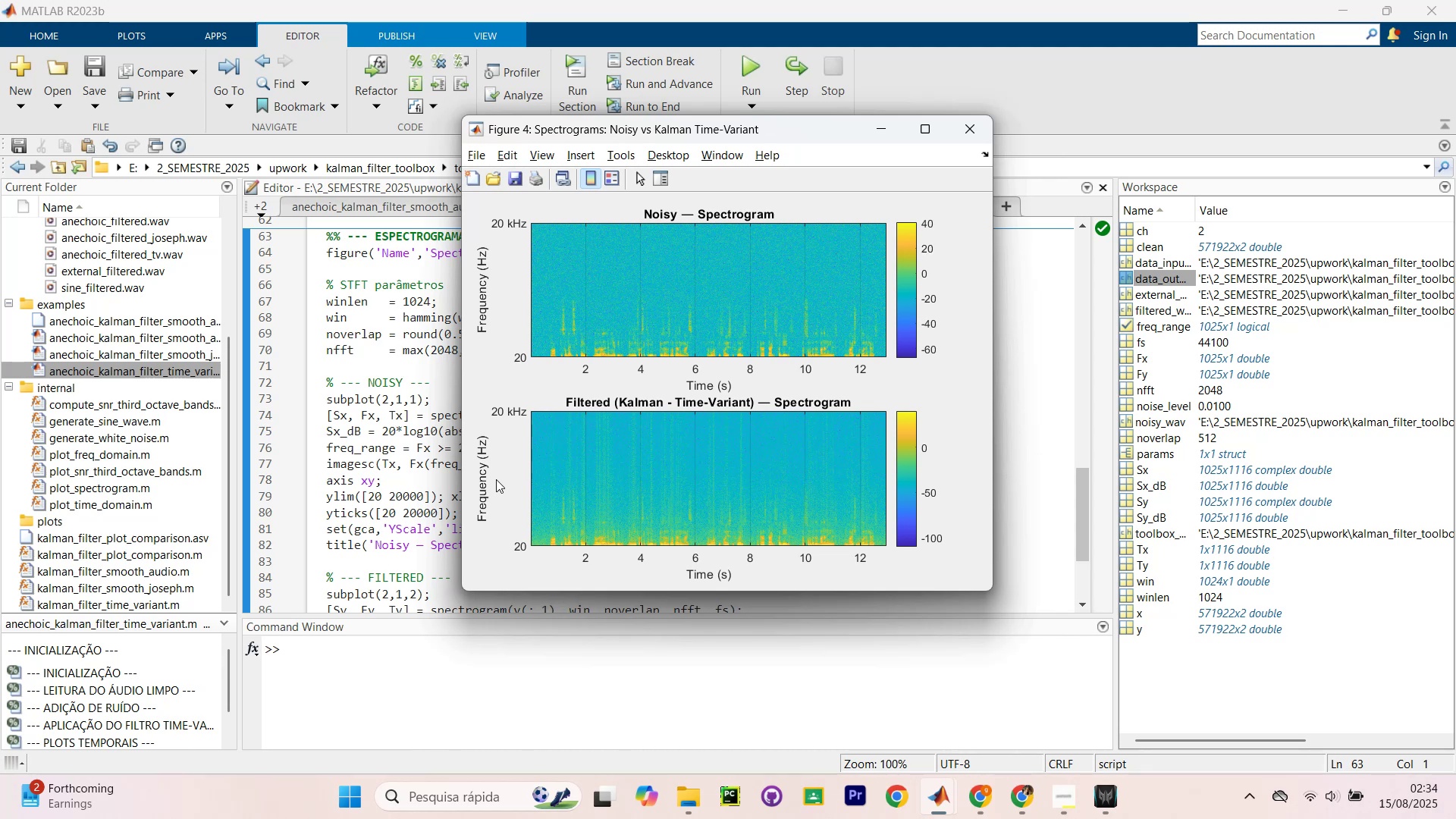 
left_click([962, 125])
 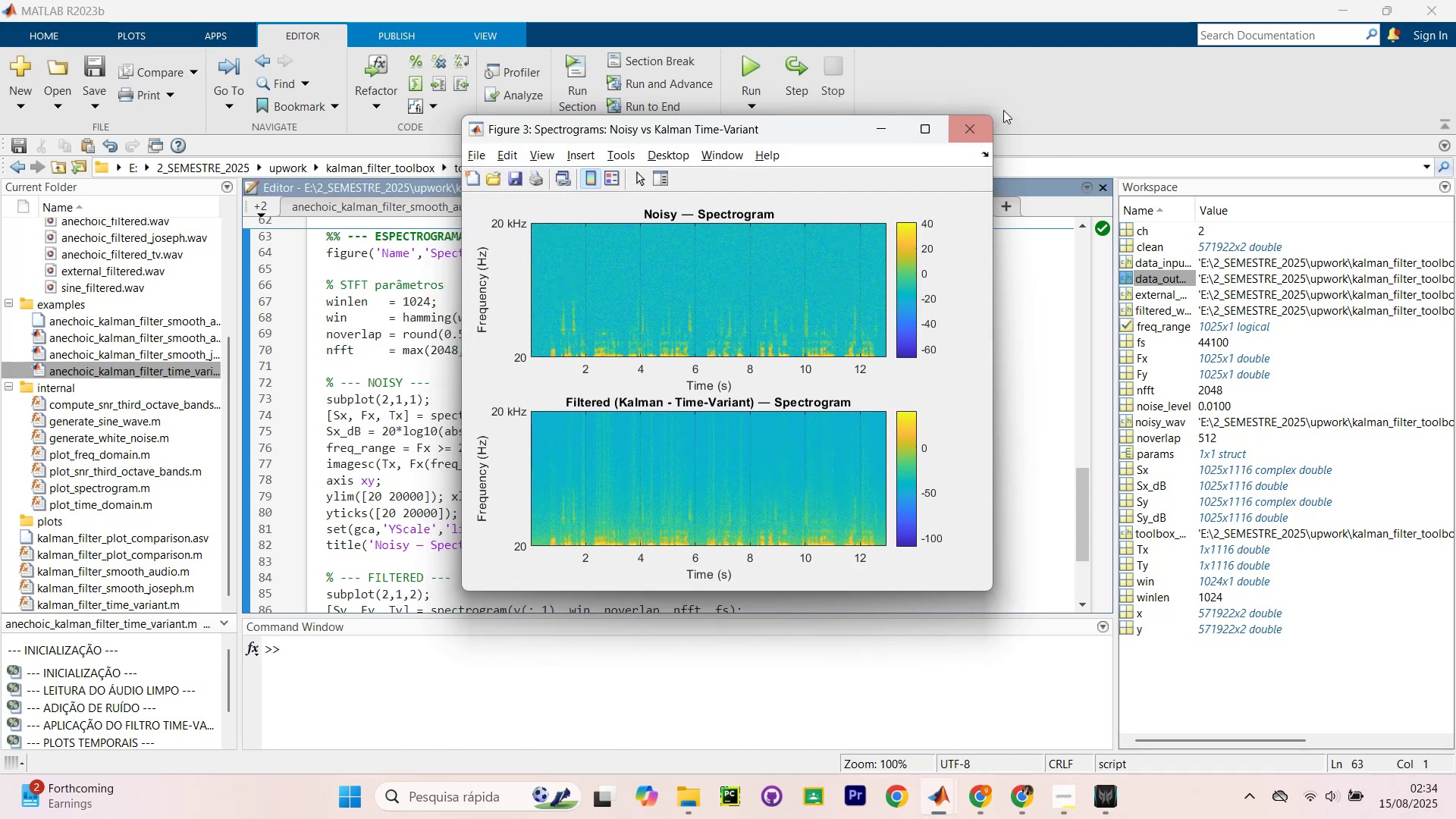 
left_click([984, 127])
 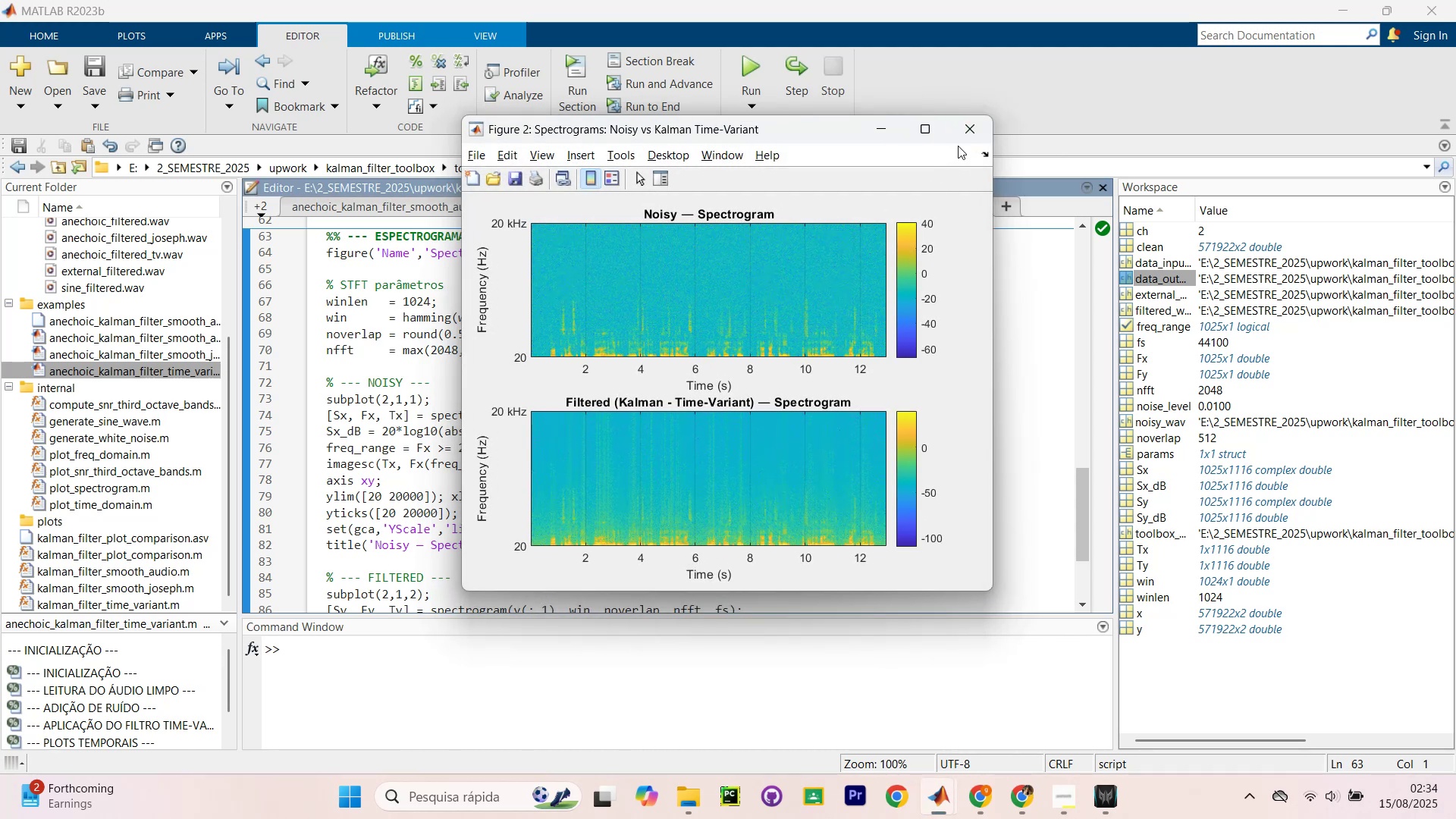 
left_click([981, 124])
 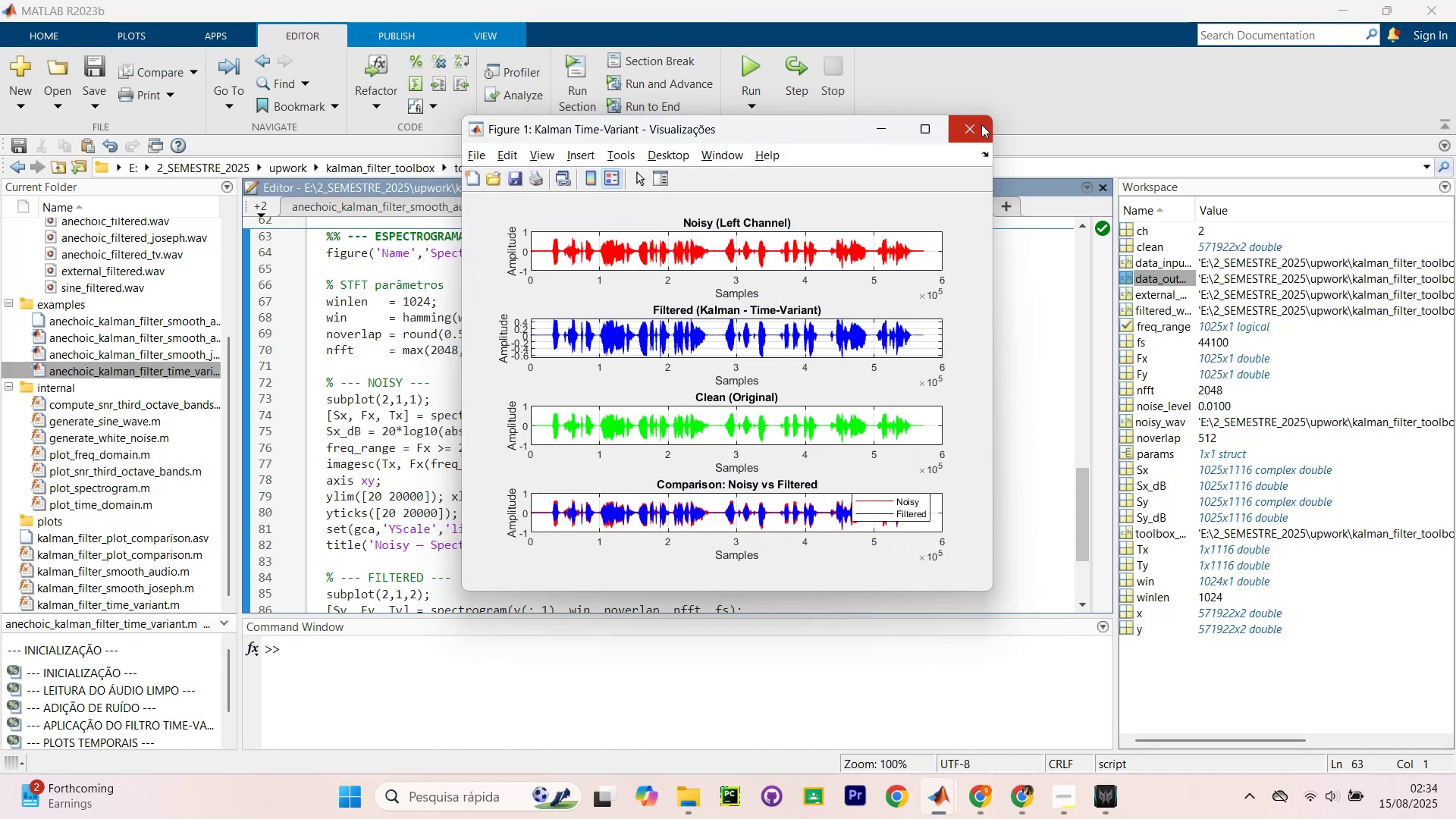 
left_click([981, 125])
 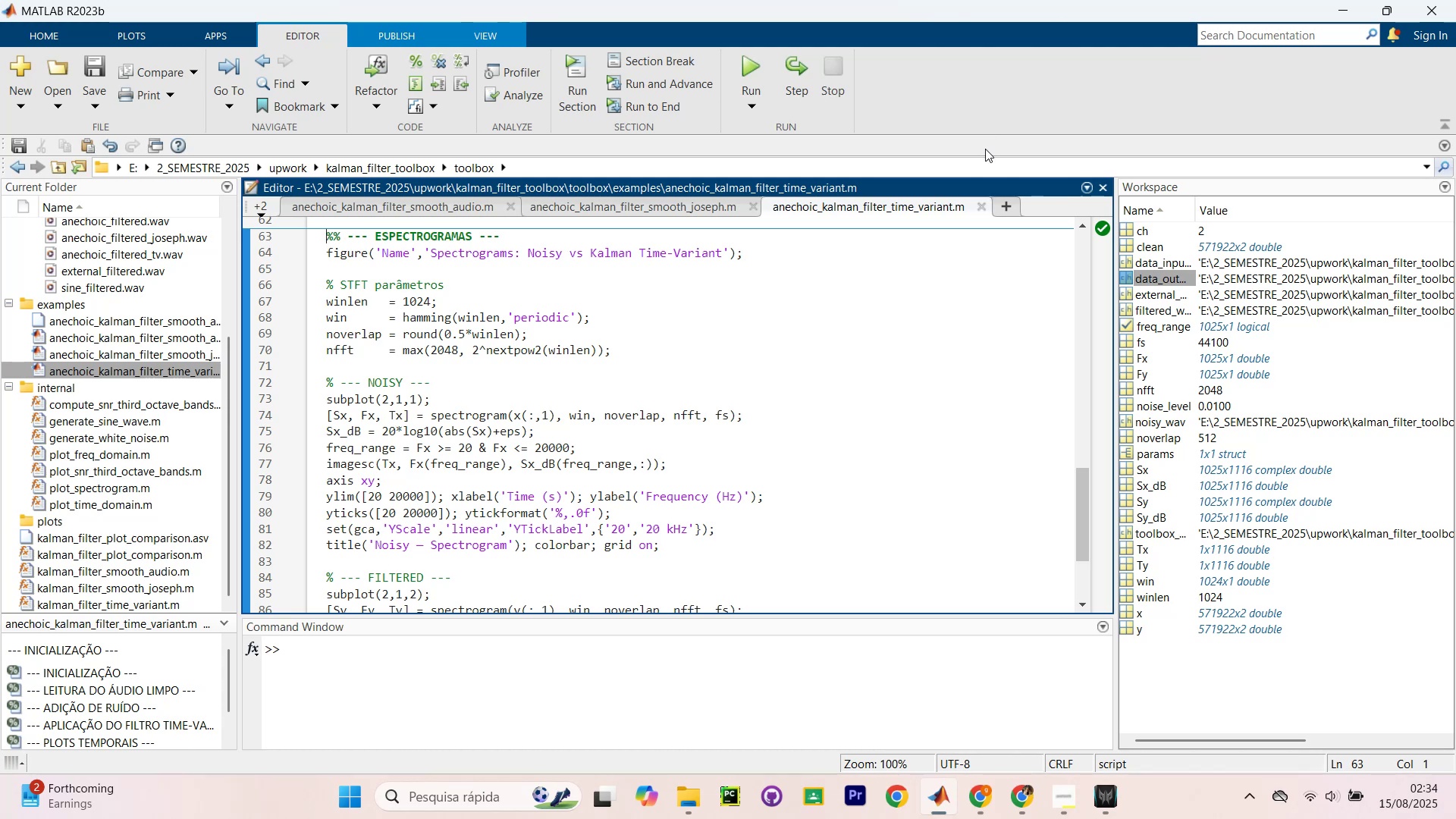 
scroll: coordinate [735, 350], scroll_direction: up, amount: 16.0
 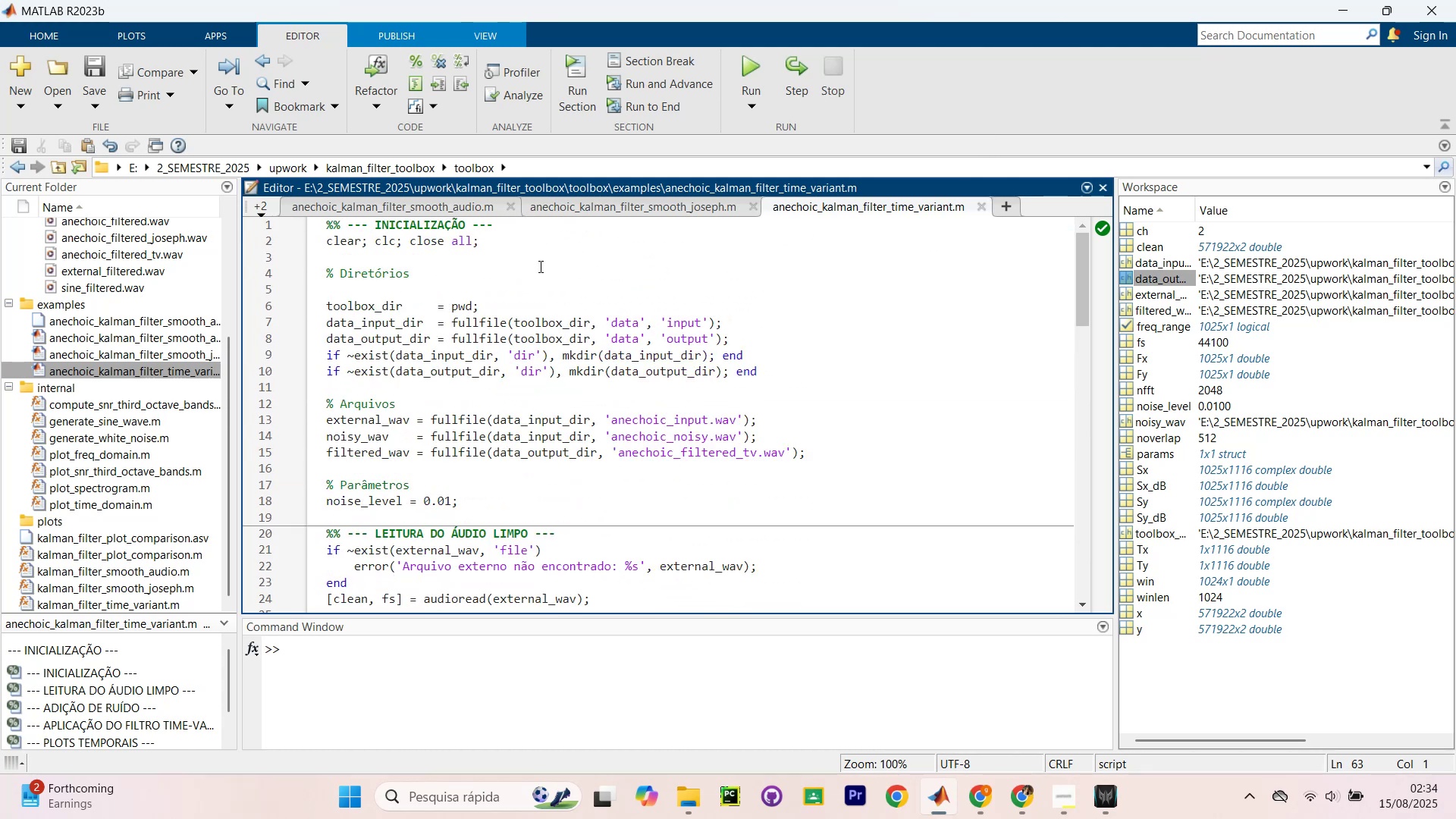 
key(Control+Shift+NumpadEnter)
 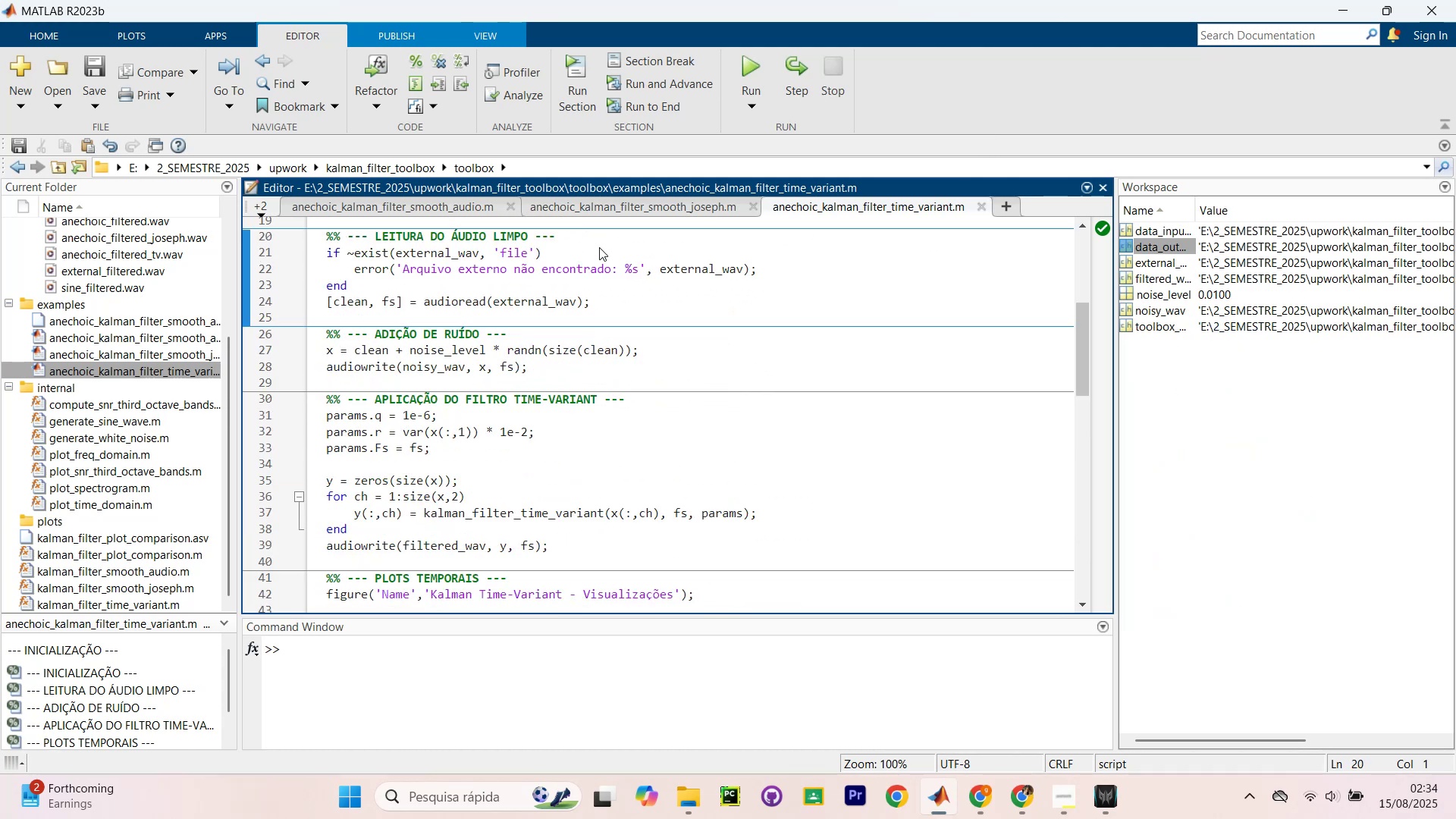 
key(Control+Shift+NumpadEnter)
 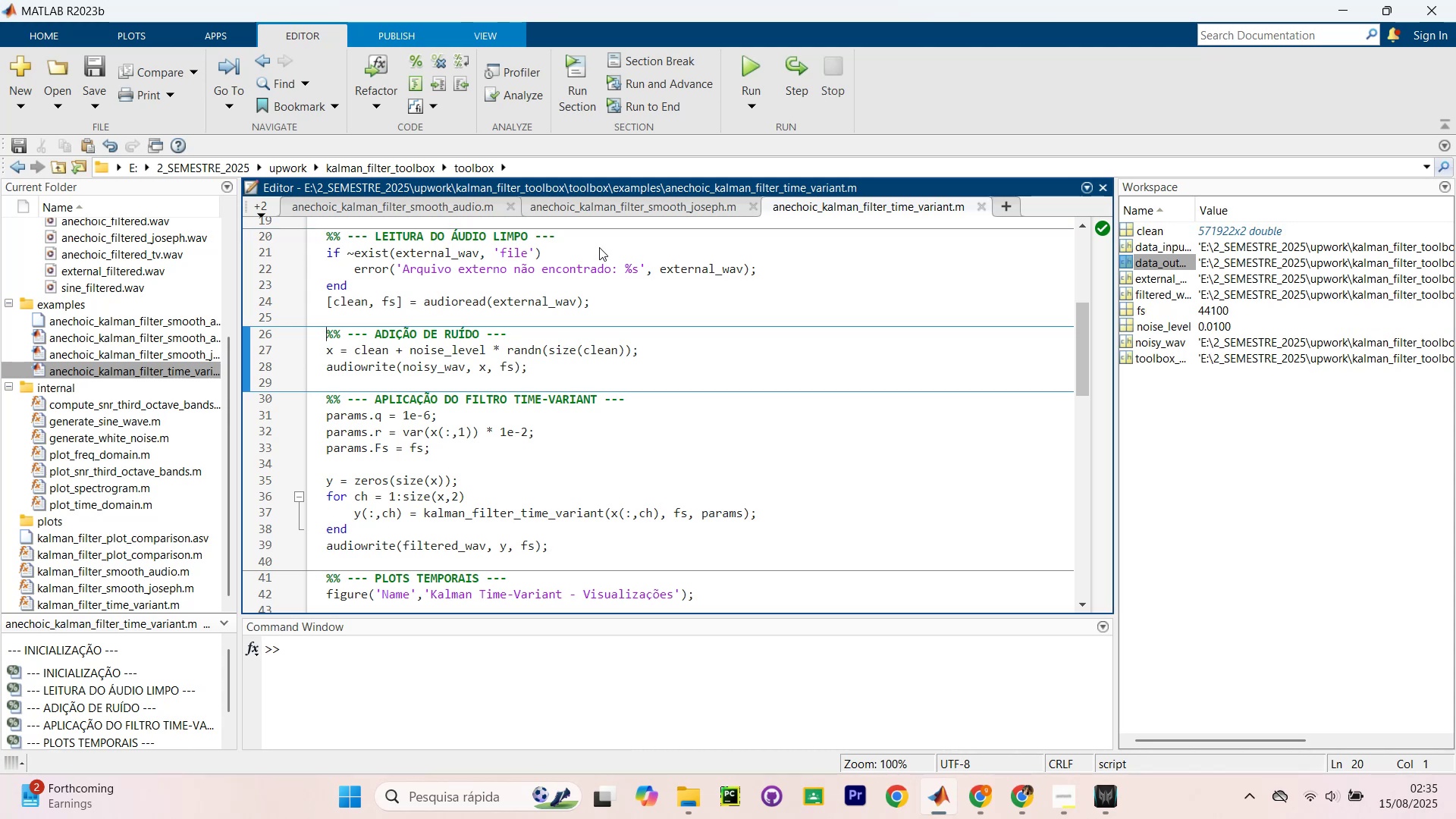 
key(Control+Shift+NumpadEnter)
 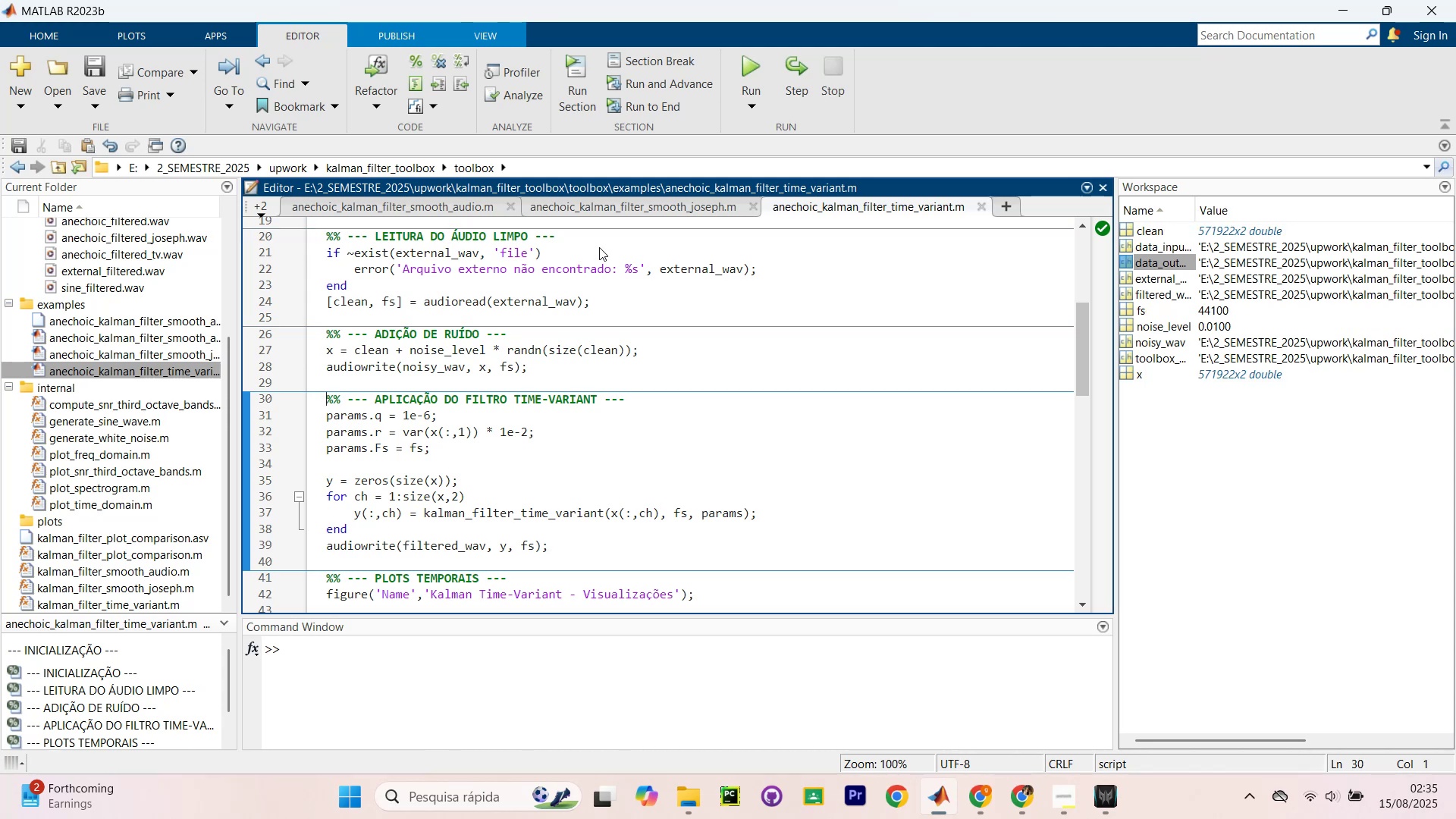 
key(Control+Shift+NumpadEnter)
 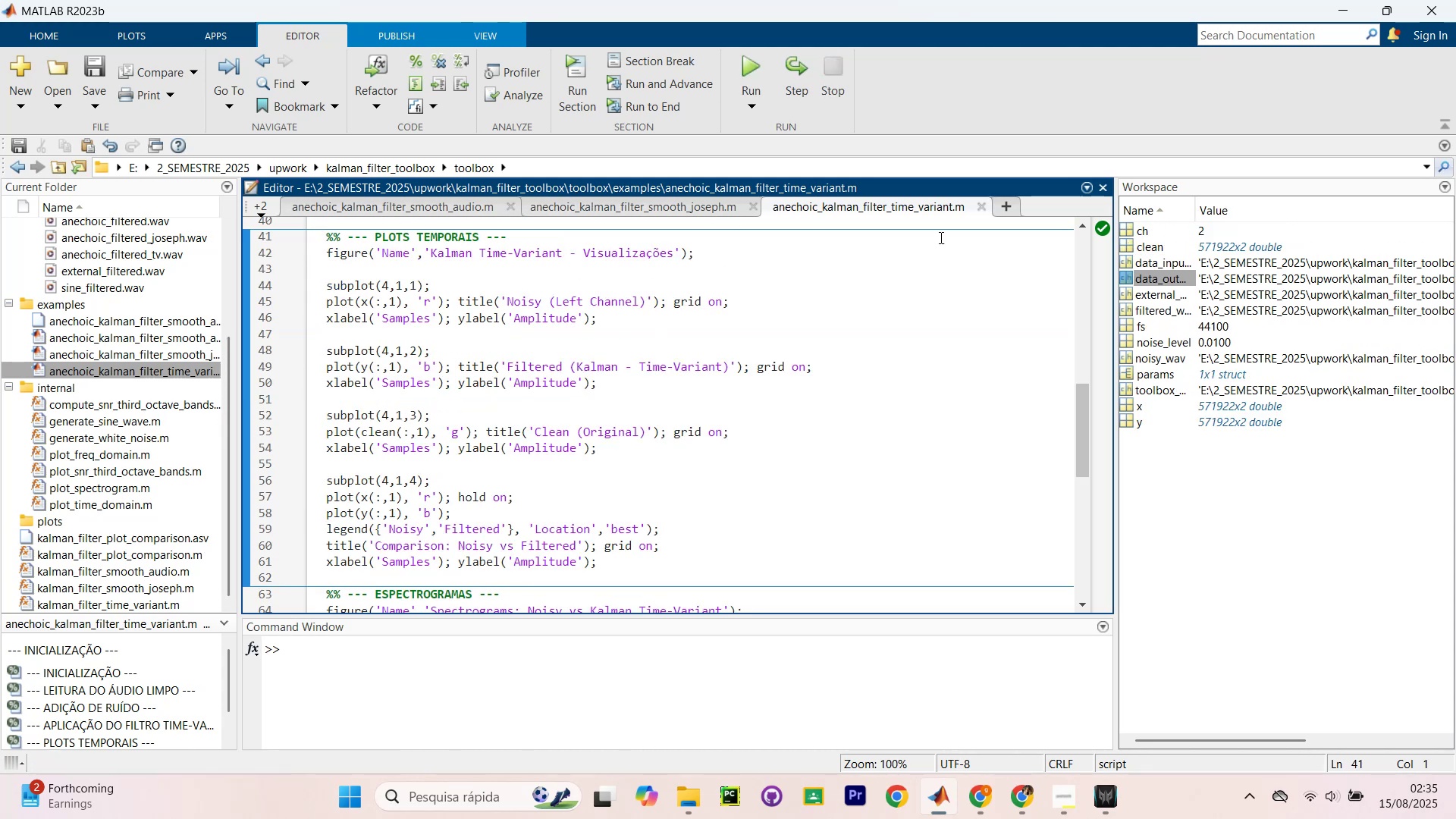 
wait(5.81)
 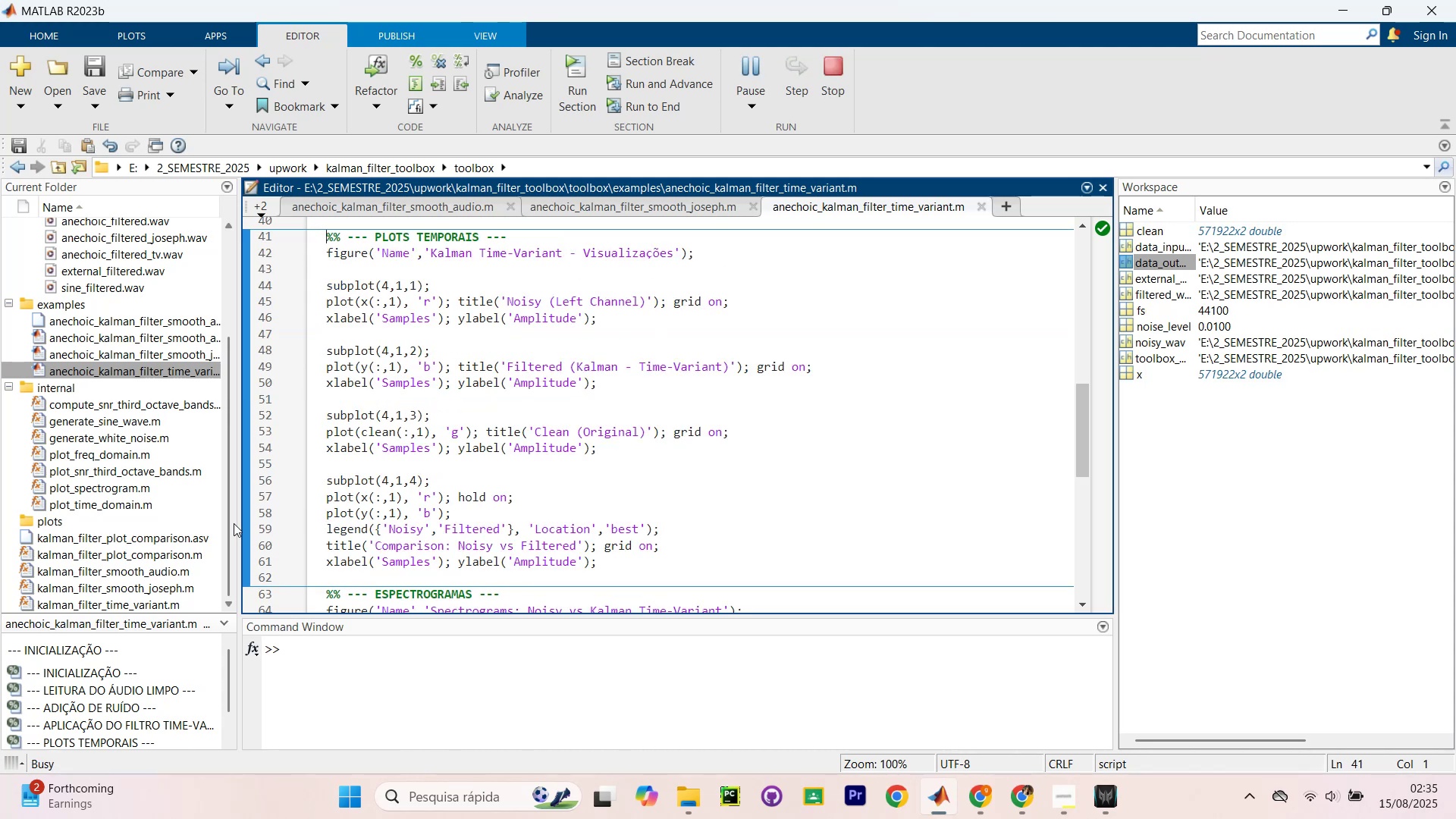 
scroll: coordinate [99, 484], scroll_direction: down, amount: 6.0
 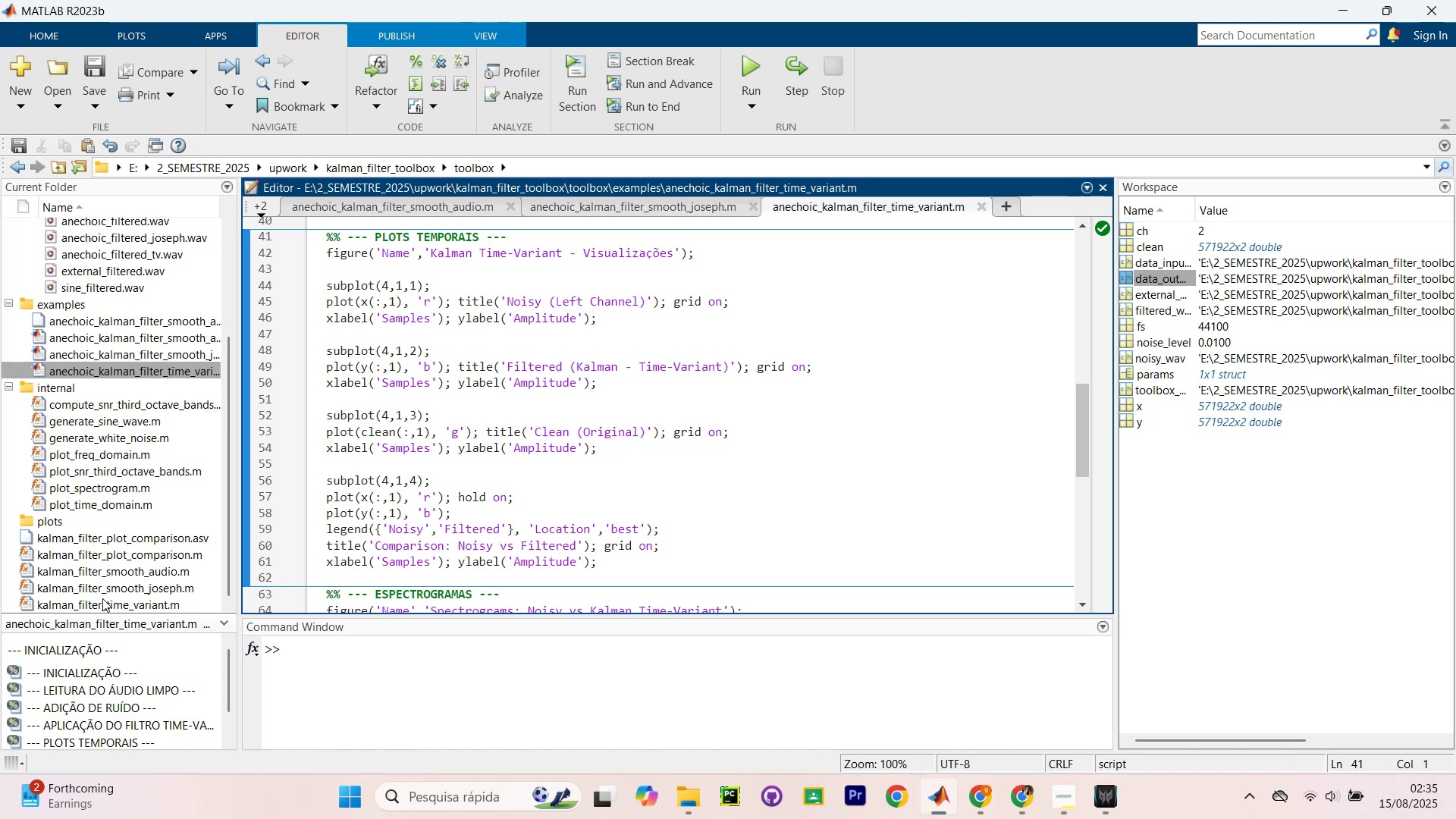 
double_click([99, 604])
 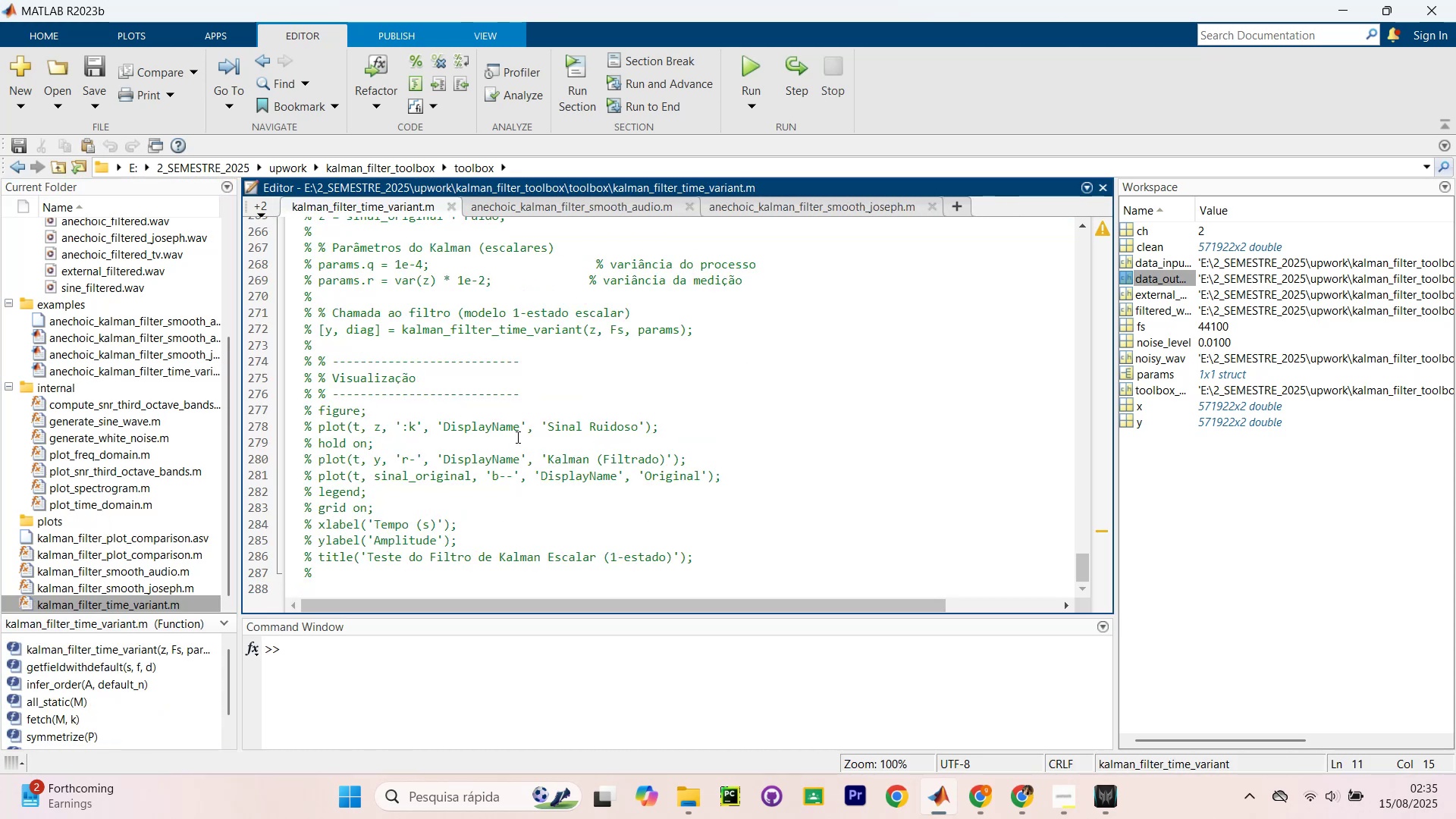 
scroll: coordinate [539, 419], scroll_direction: up, amount: 2.0
 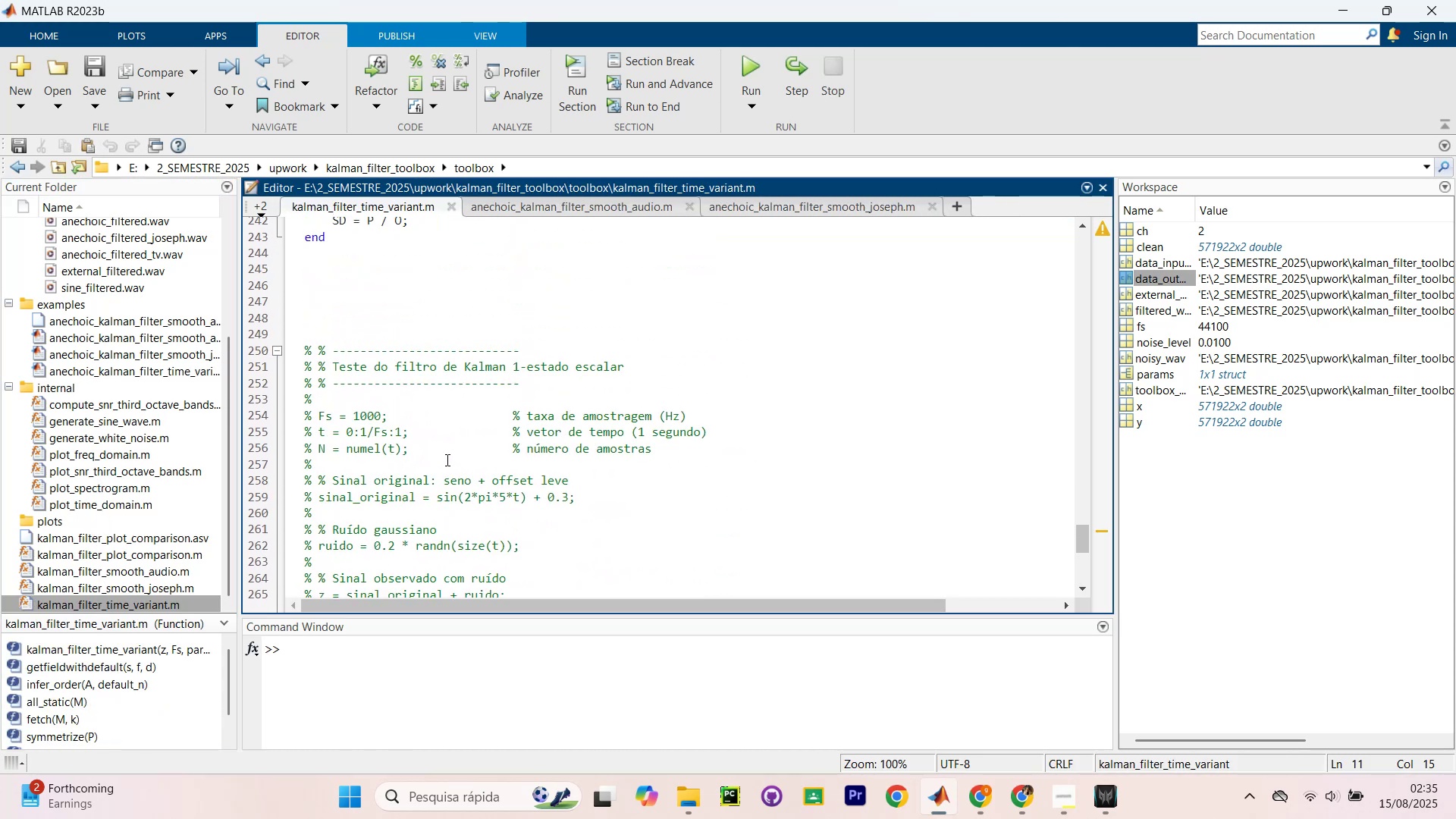 
scroll: coordinate [403, 427], scroll_direction: down, amount: 5.0
 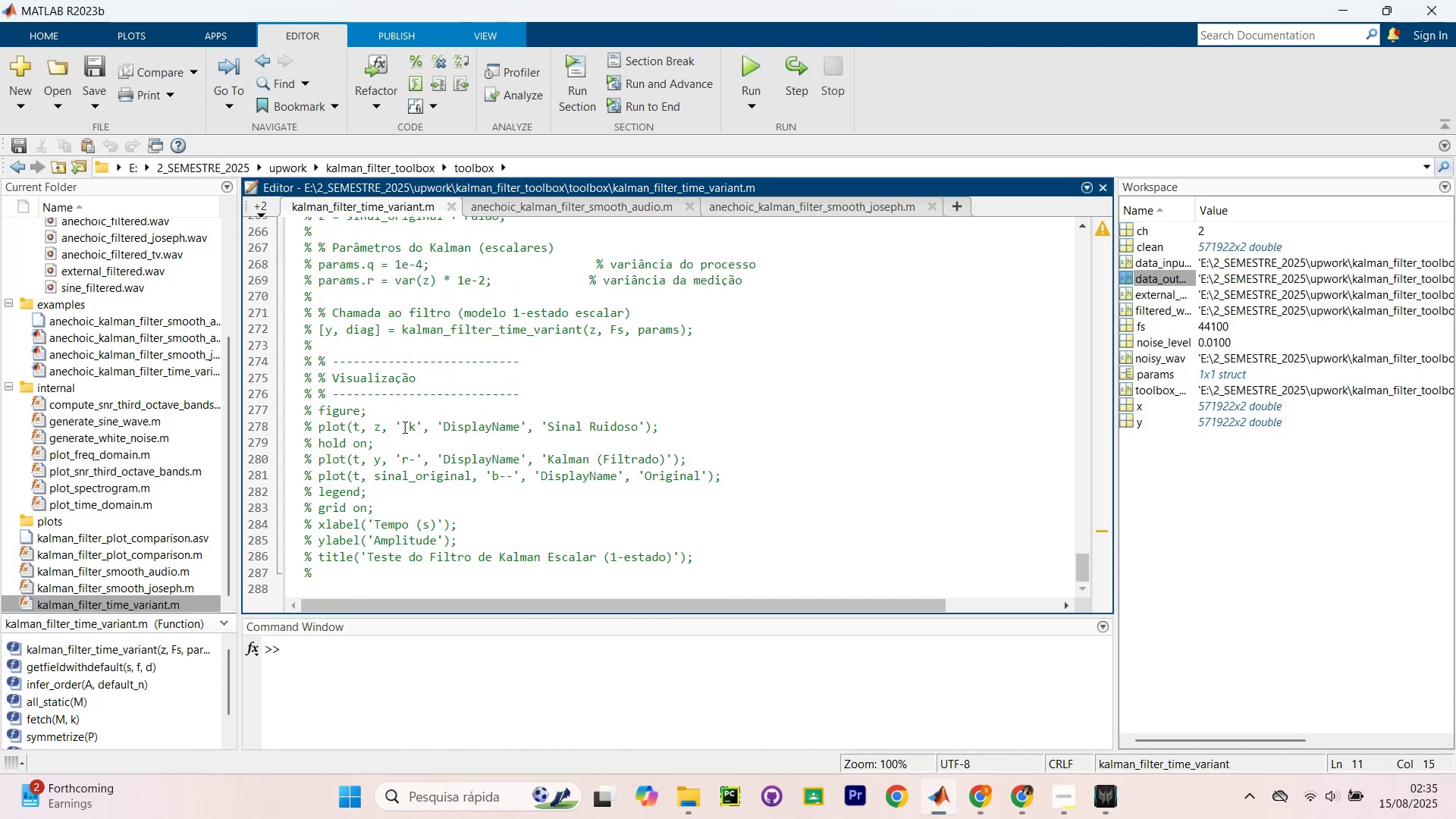 
scroll: coordinate [403, 427], scroll_direction: up, amount: 7.0
 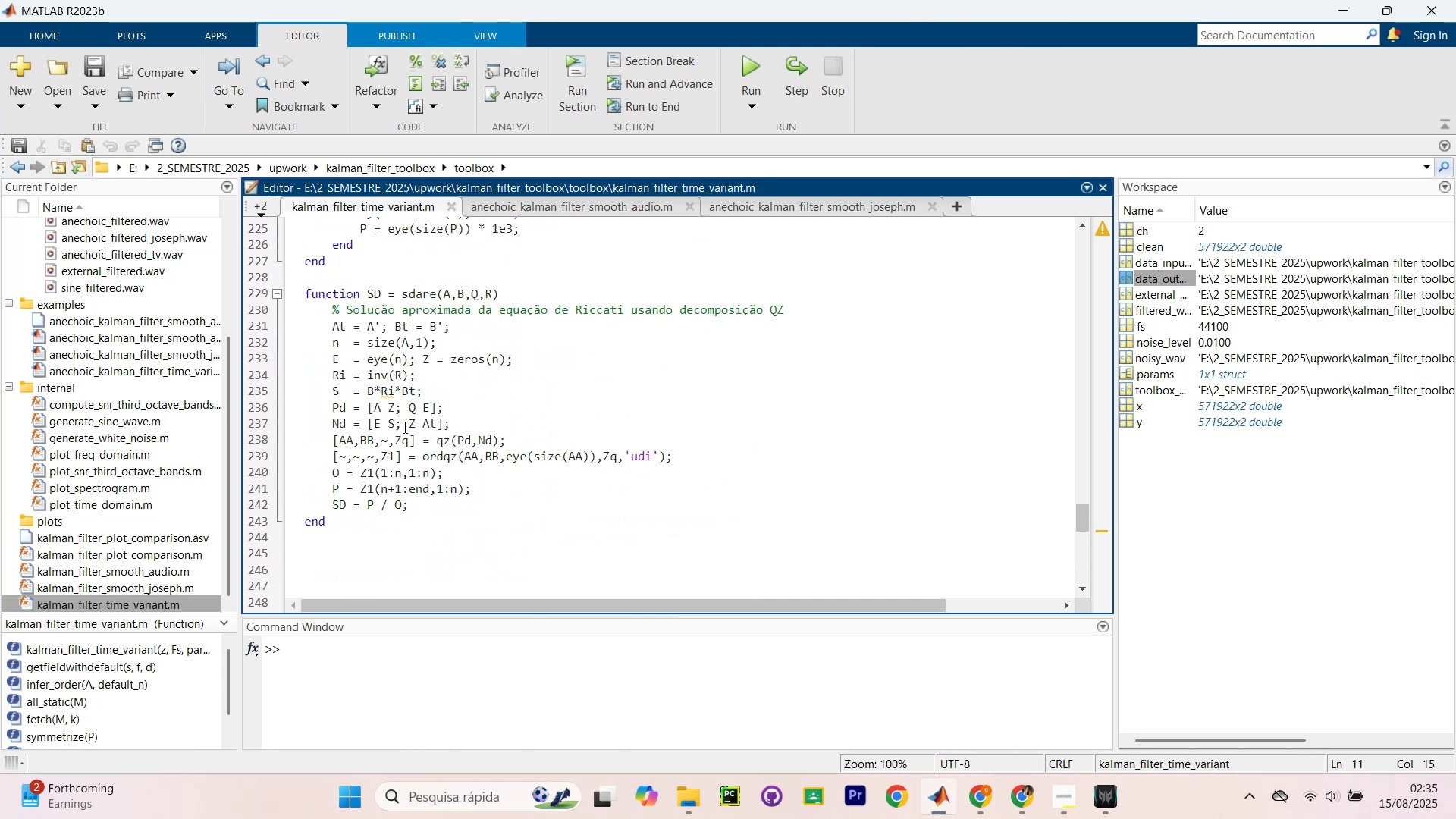 
scroll: coordinate [400, 428], scroll_direction: down, amount: 7.0
 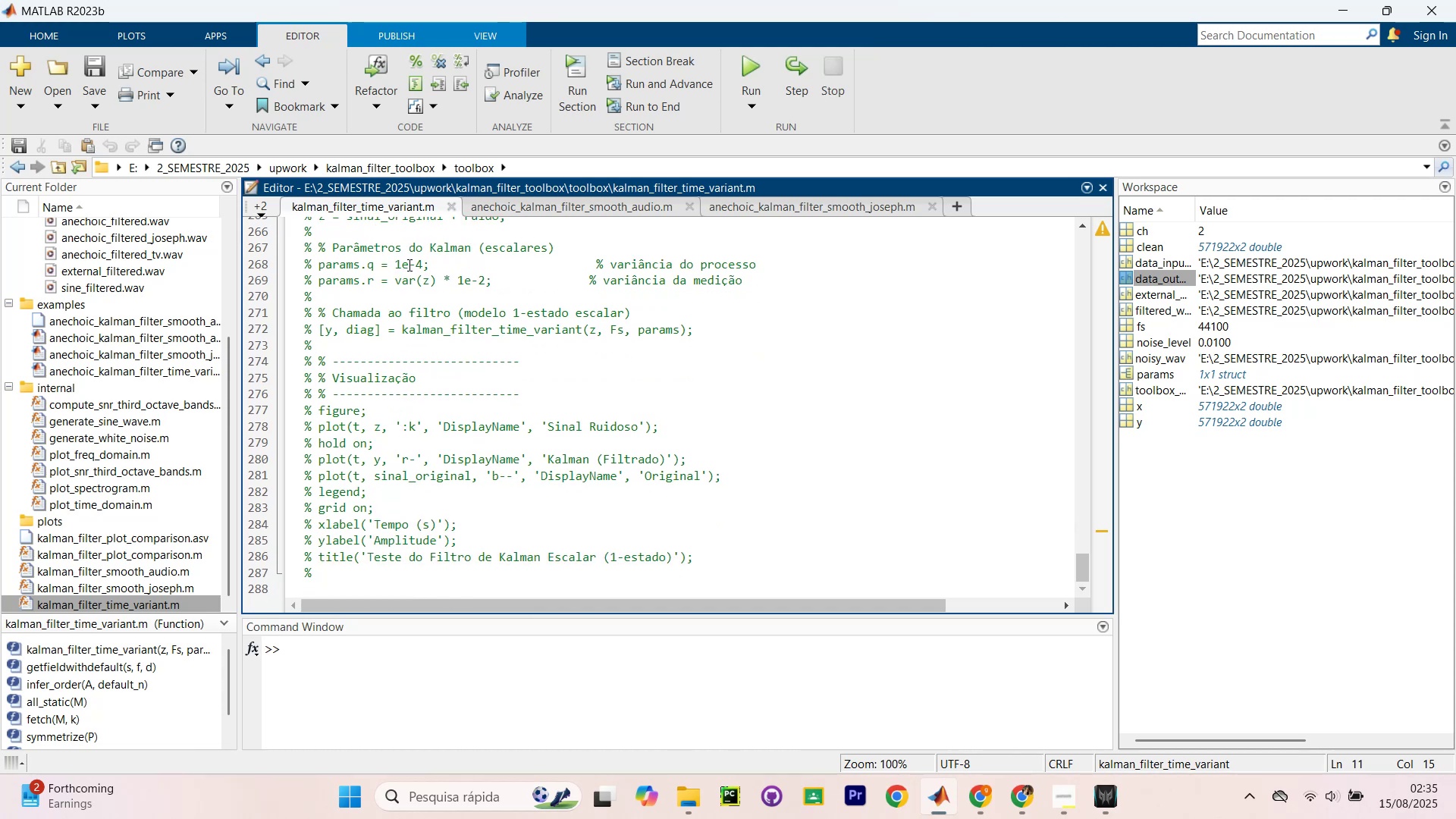 
left_click([598, 199])
 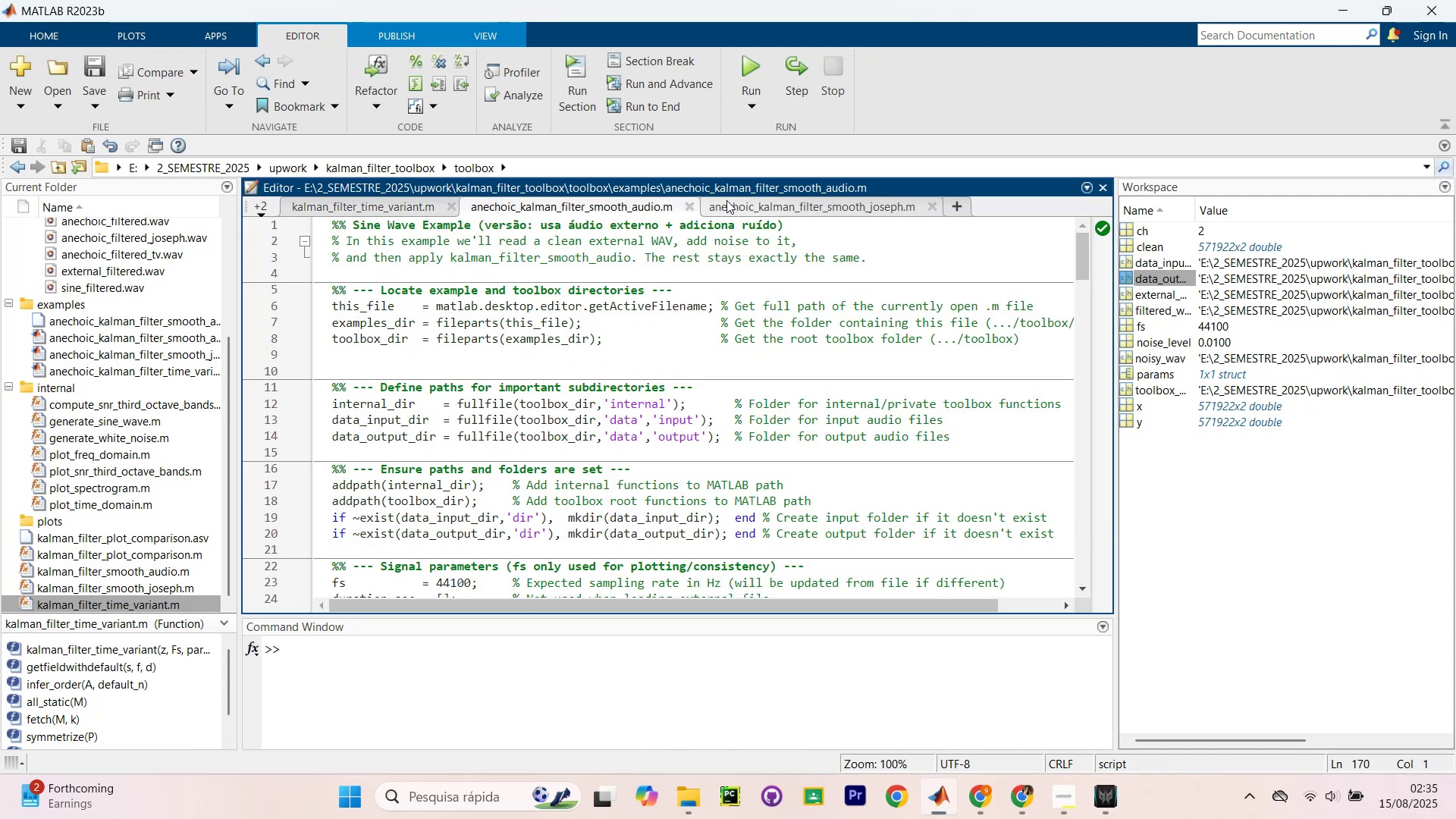 
left_click([738, 202])
 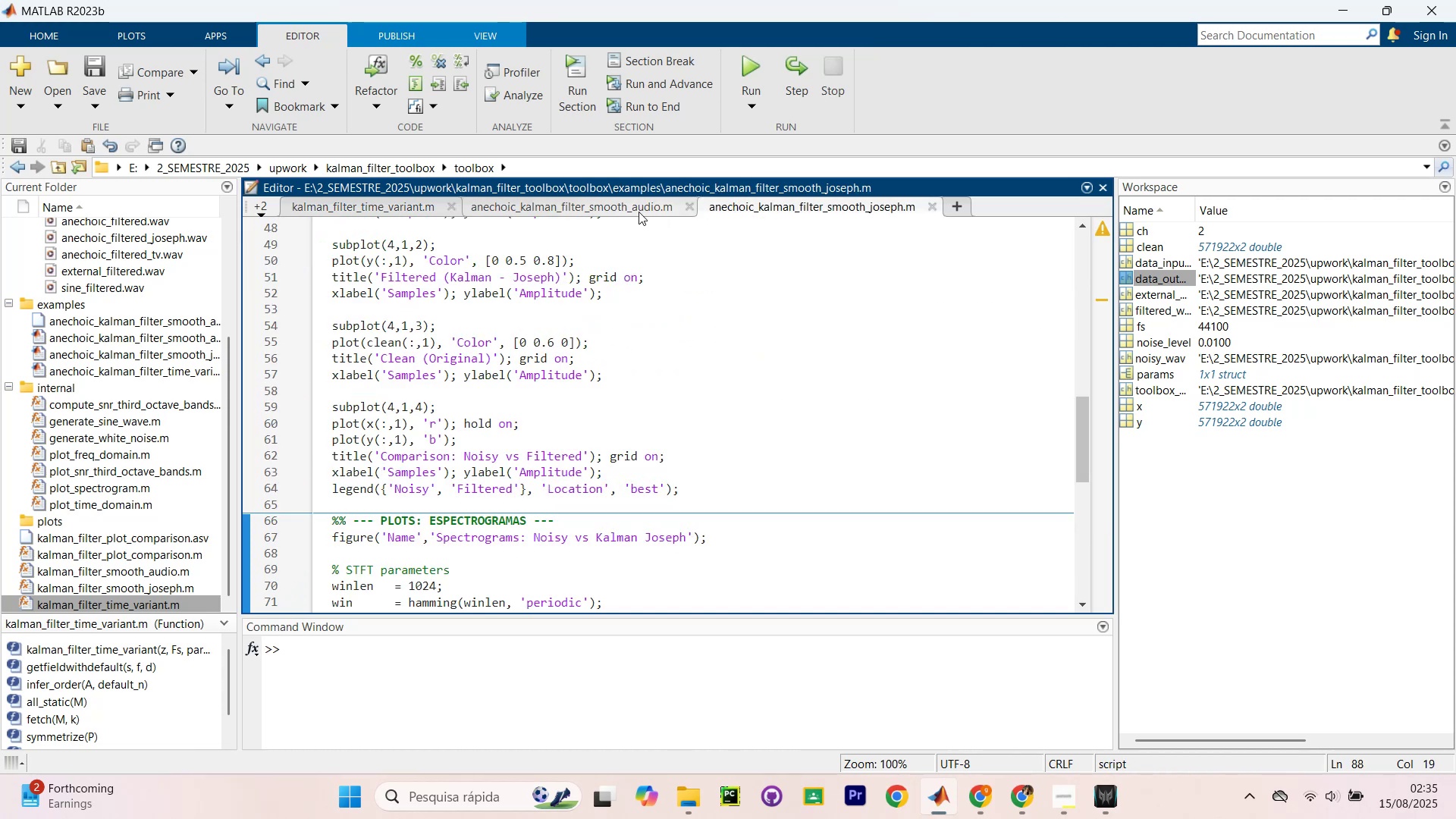 
left_click([633, 212])
 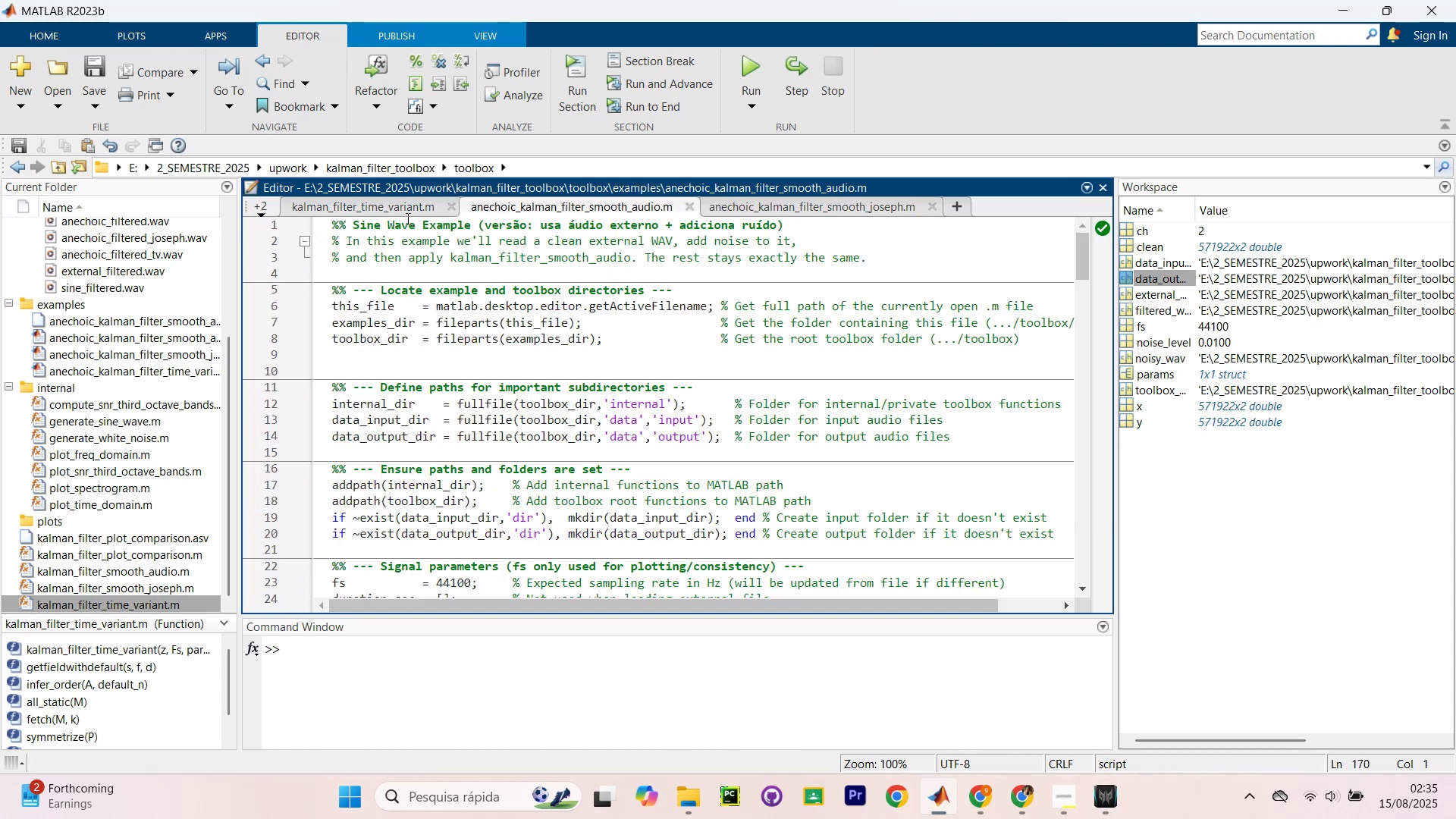 
left_click([400, 202])
 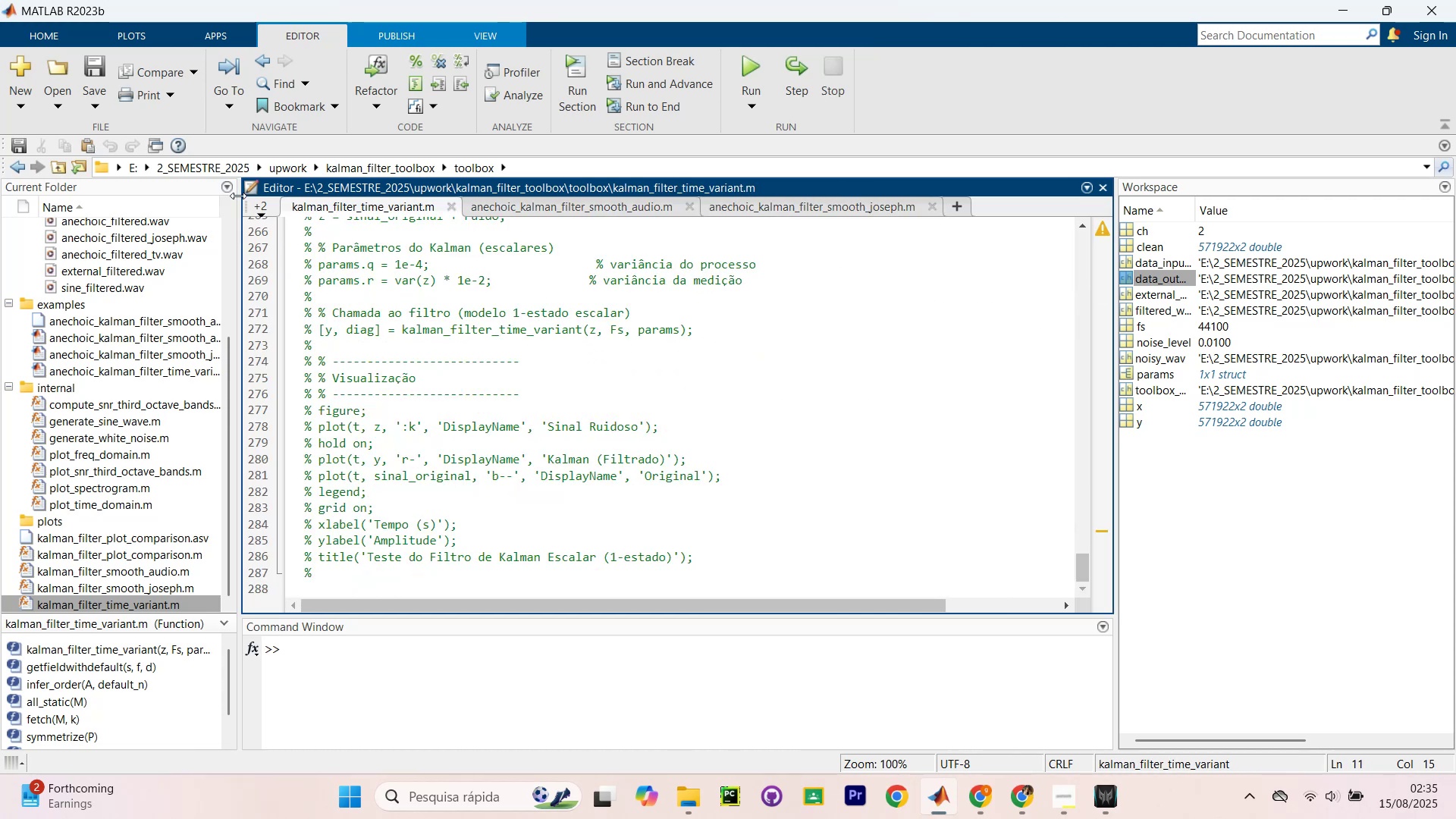 
left_click([266, 208])
 